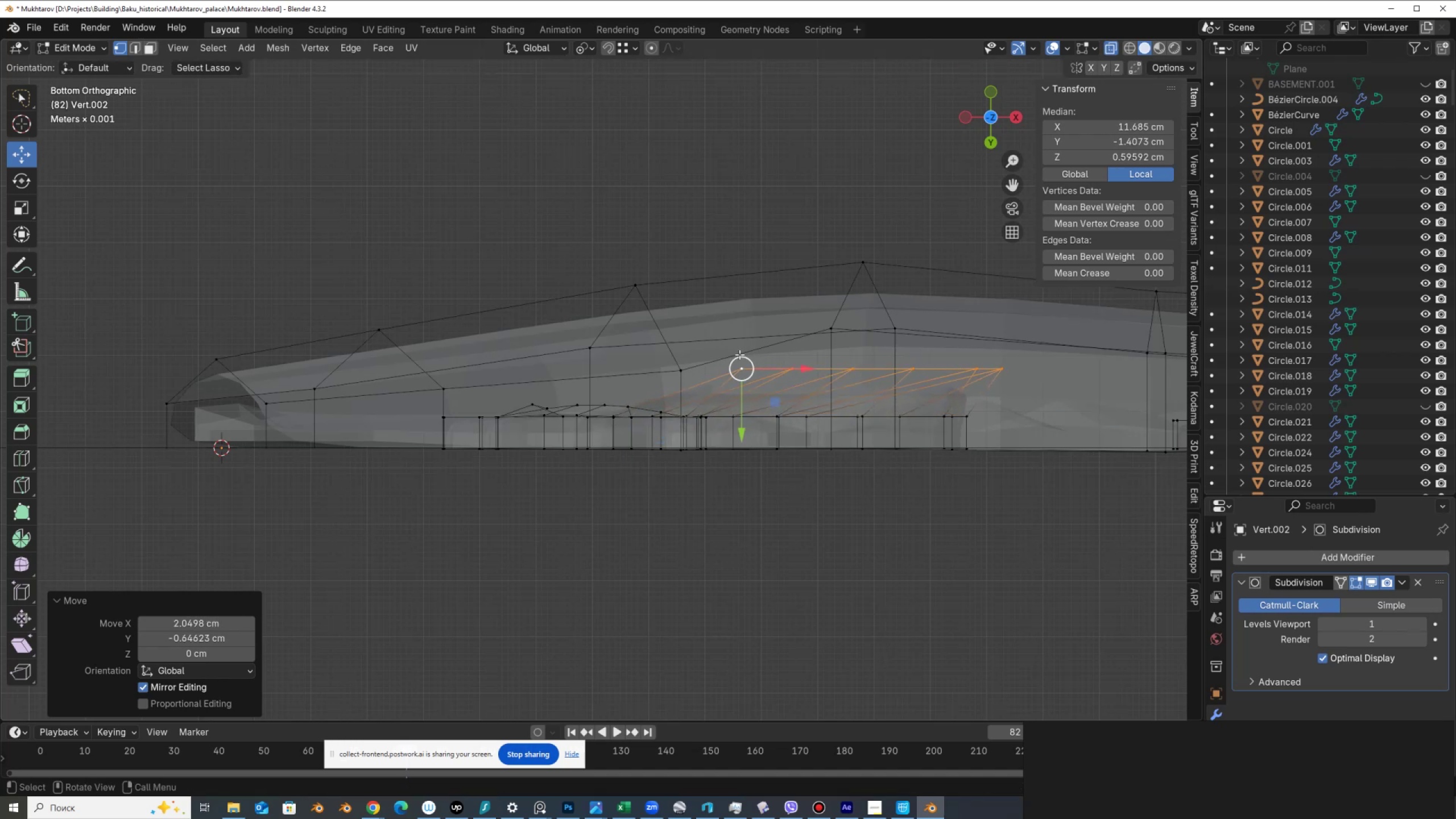 
key(Control+Z)
 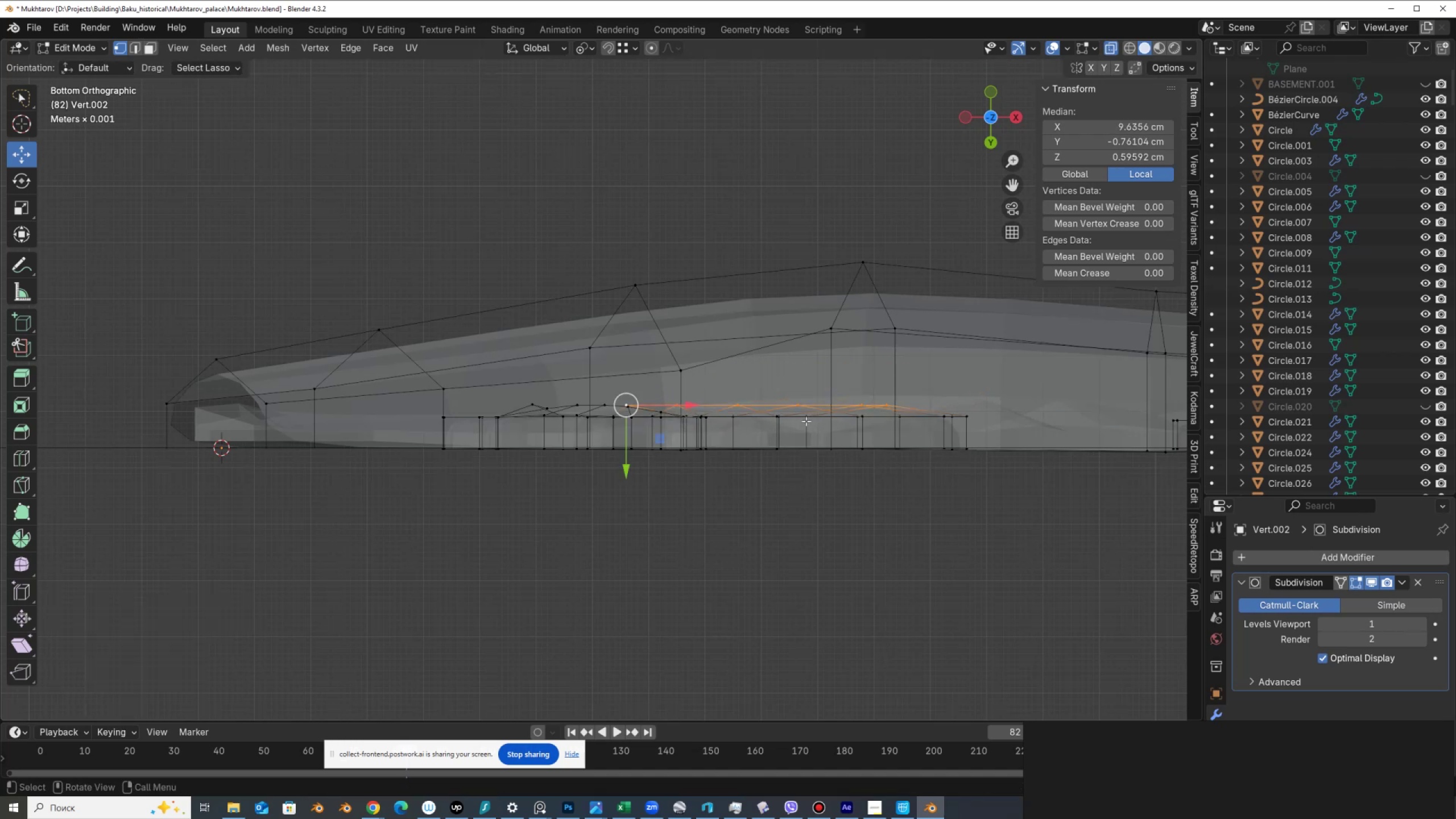 
hold_key(key=ShiftLeft, duration=1.53)
left_click_drag(start_coordinate=[631, 380], to_coordinate=[622, 431])
 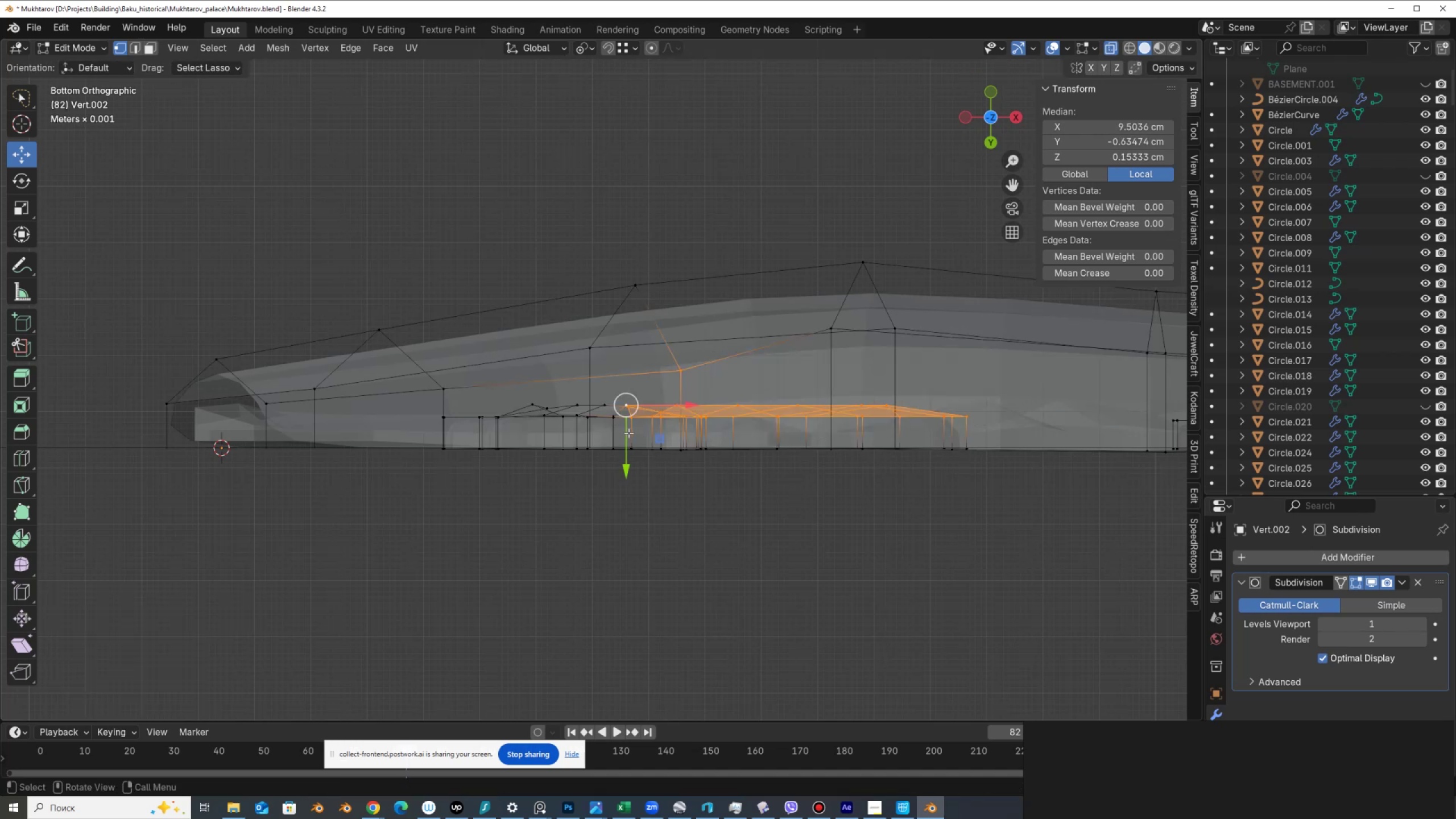 
hold_key(key=ShiftLeft, duration=1.52)
 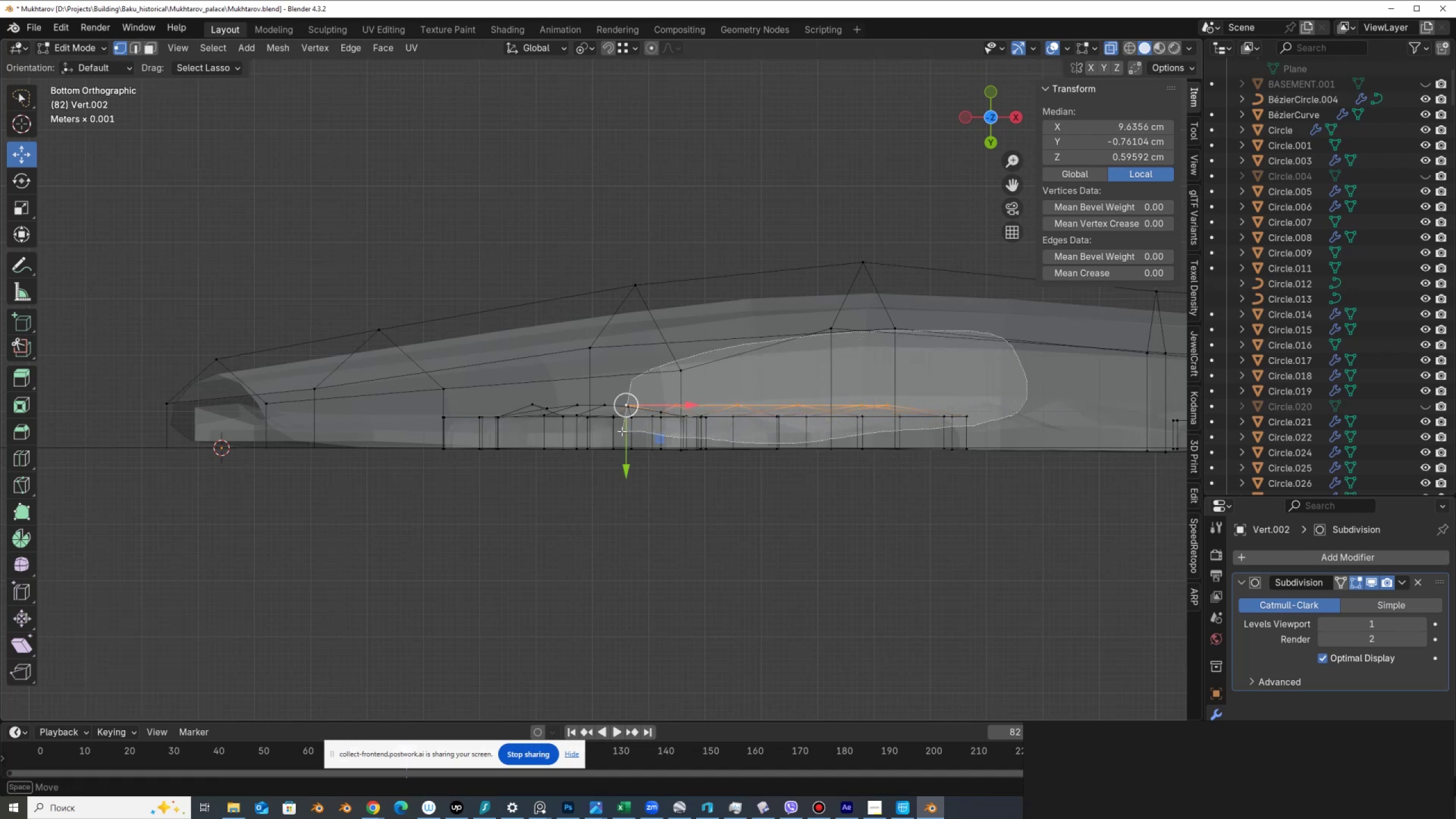 
key(Shift+ShiftLeft)
 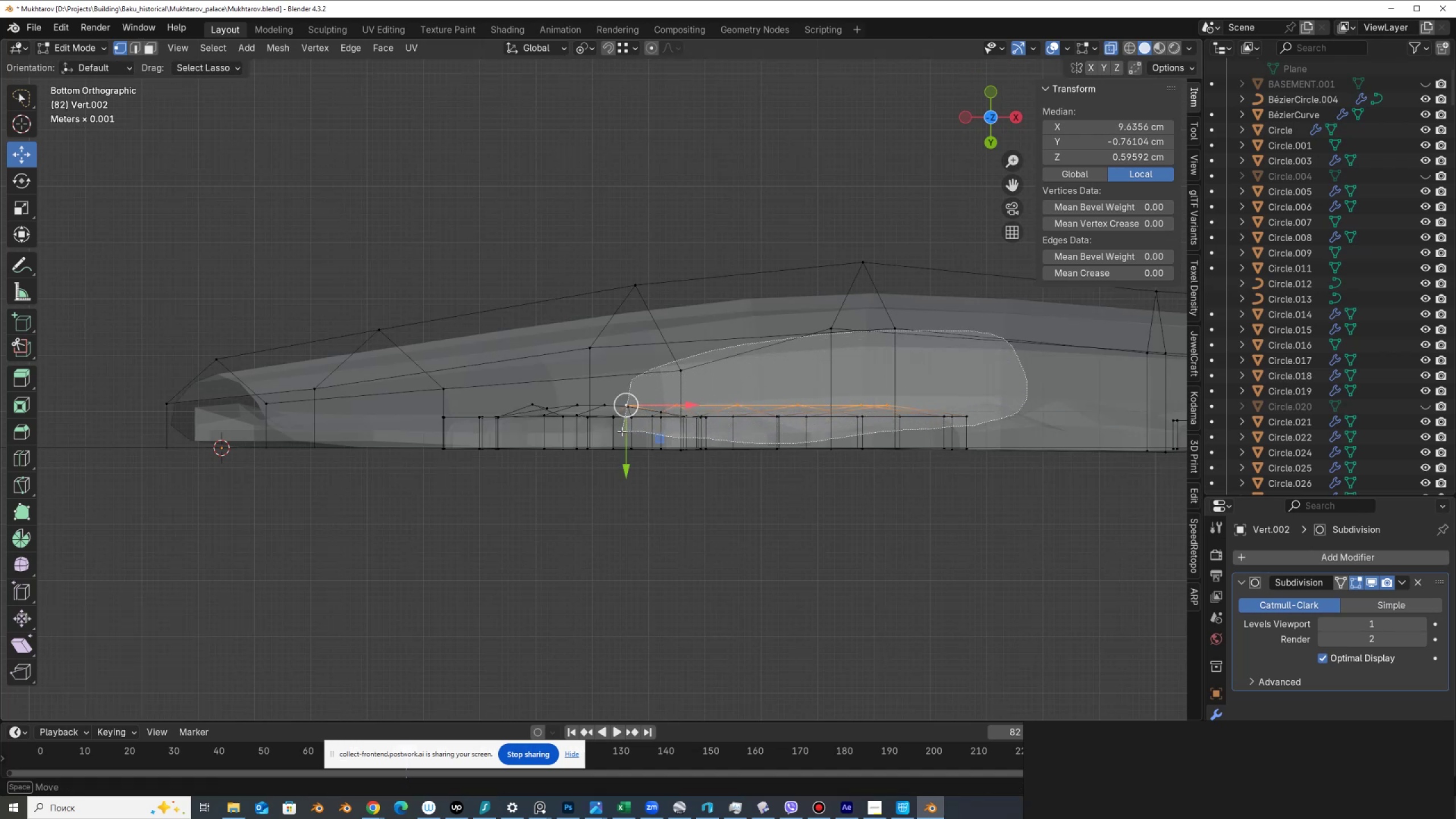 
key(Shift+ShiftLeft)
 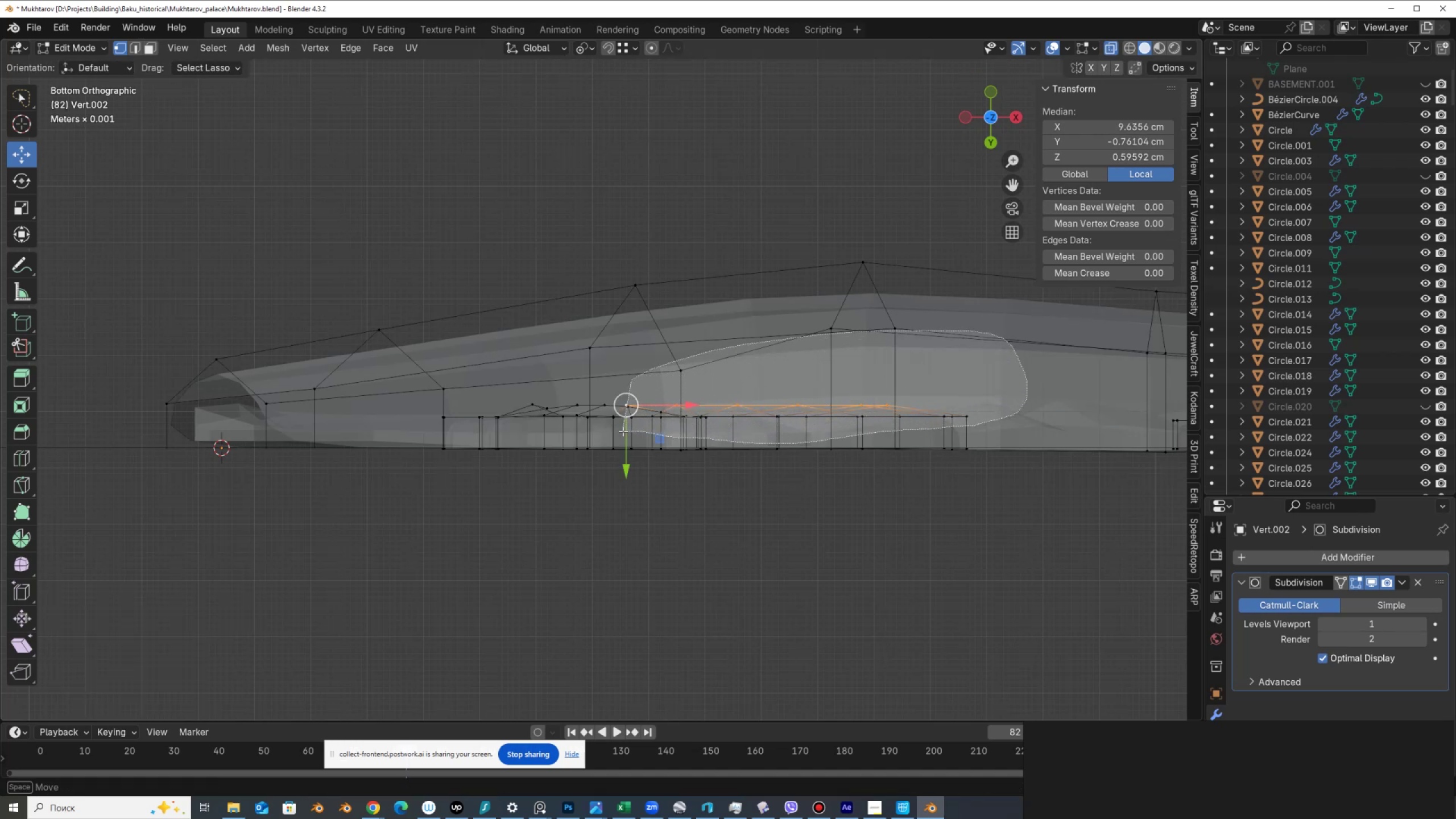 
key(Shift+ShiftLeft)
 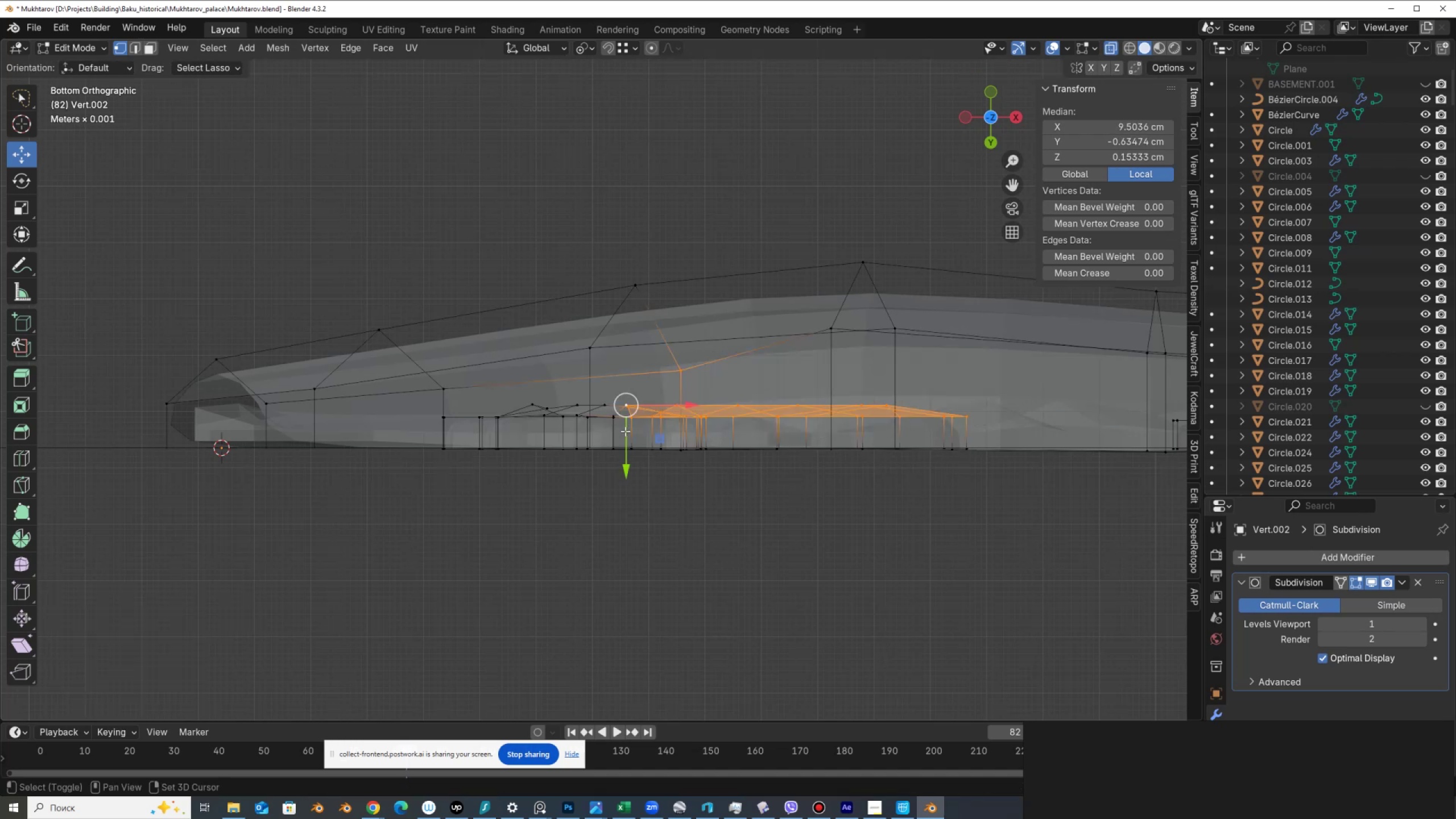 
key(Shift+ShiftLeft)
 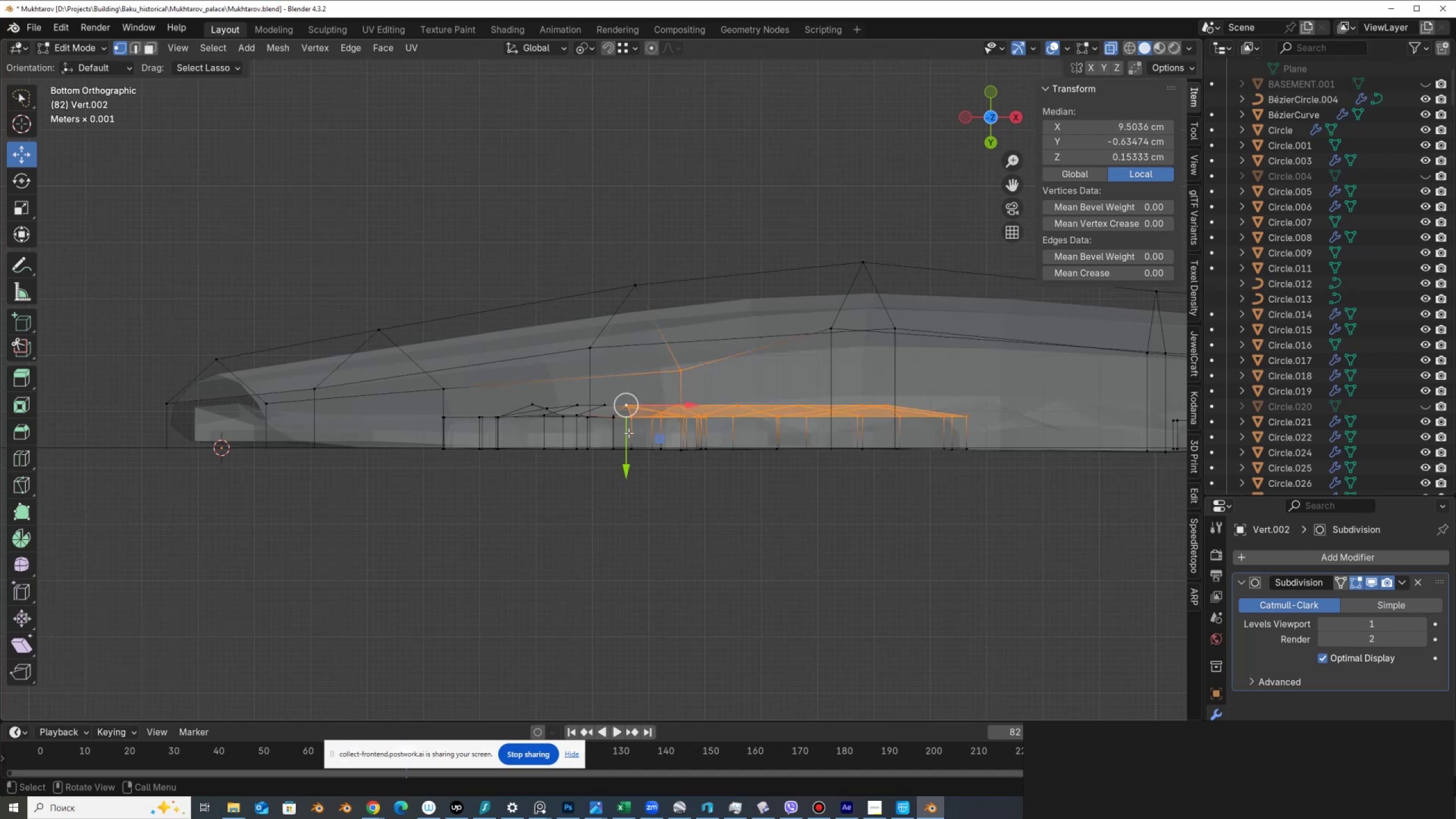 
key(Shift+ShiftLeft)
 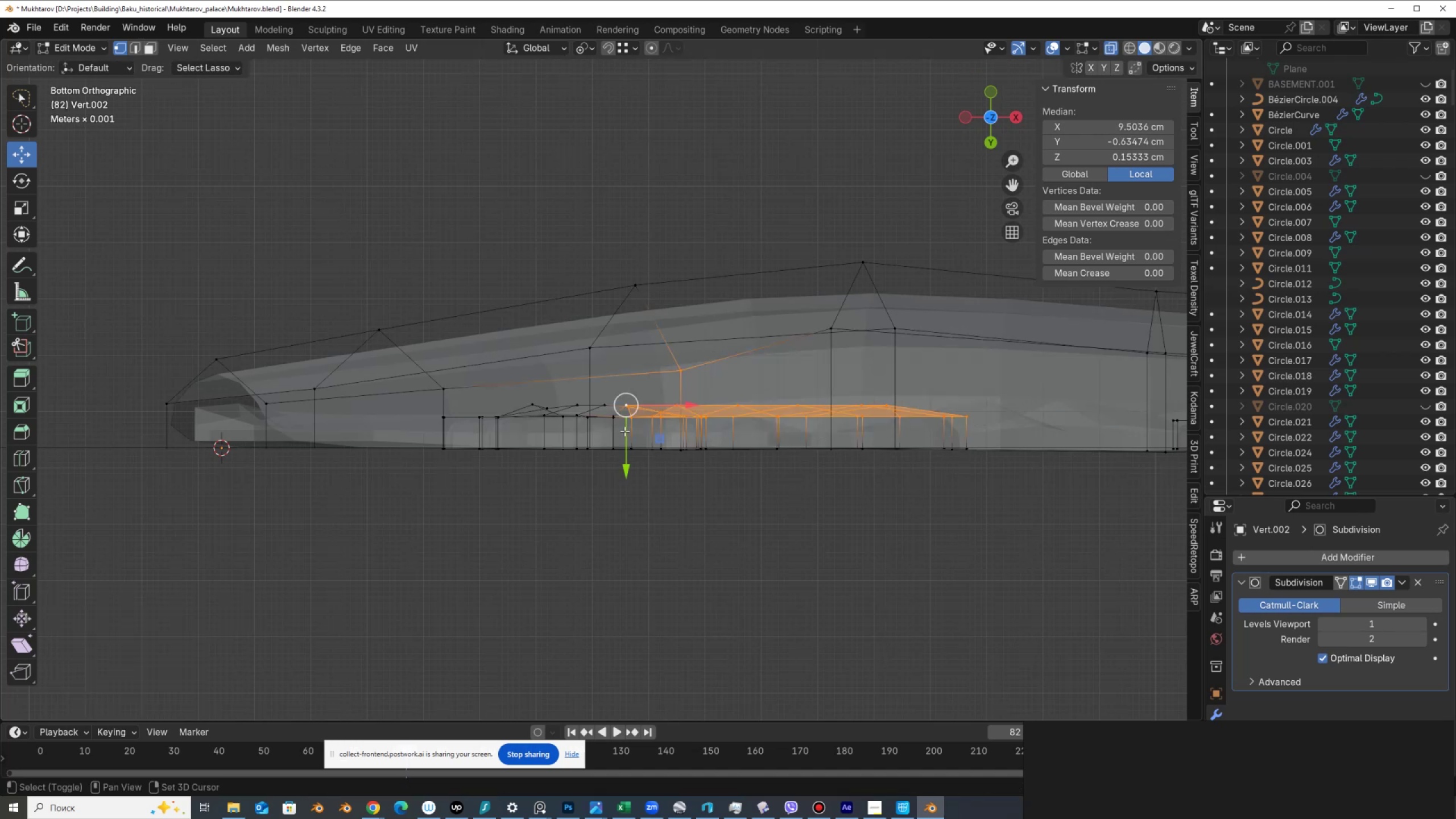 
key(Shift+ShiftLeft)
 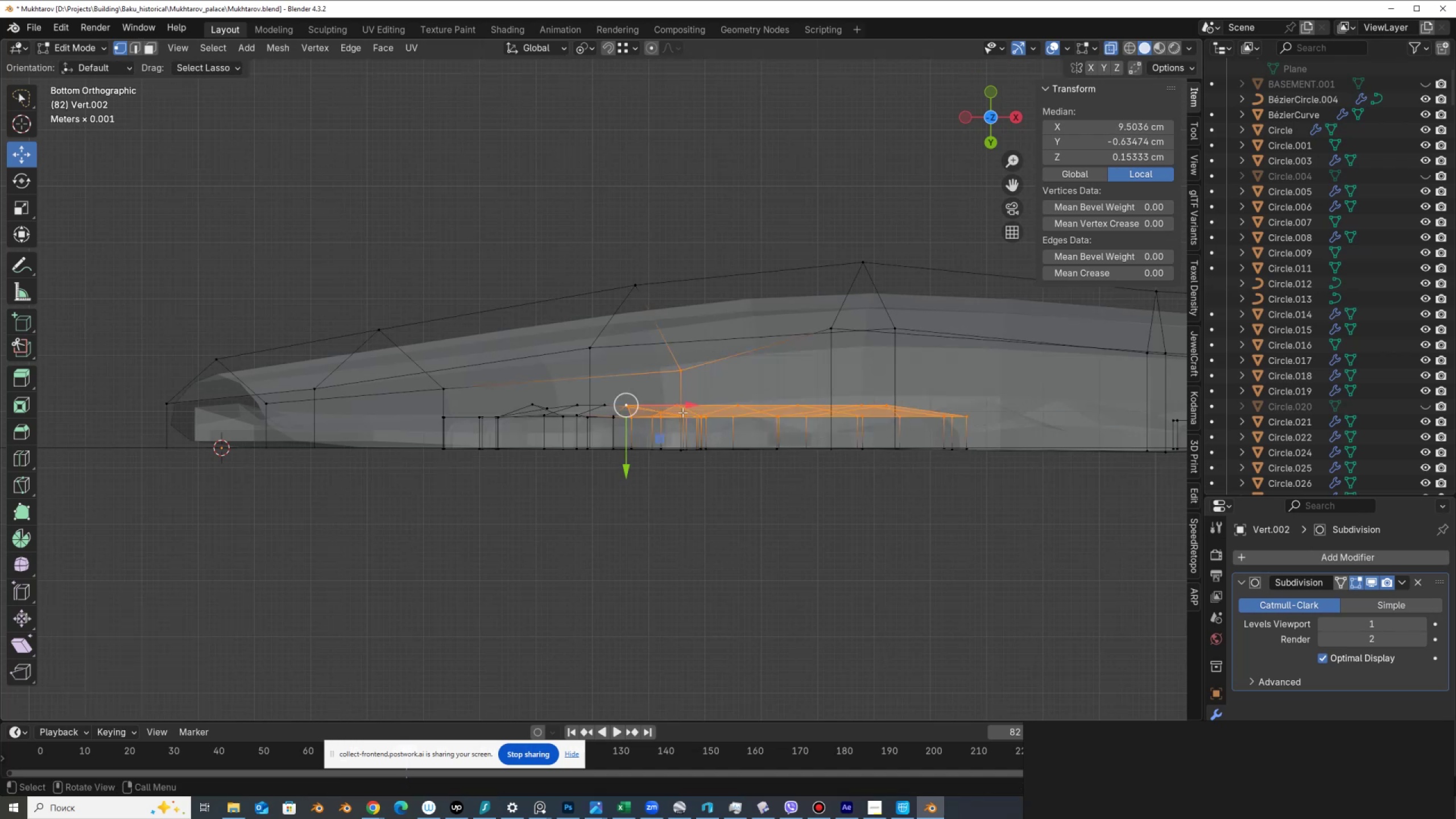 
hold_key(key=ControlLeft, duration=0.69)
left_click_drag(start_coordinate=[725, 365], to_coordinate=[675, 381])
 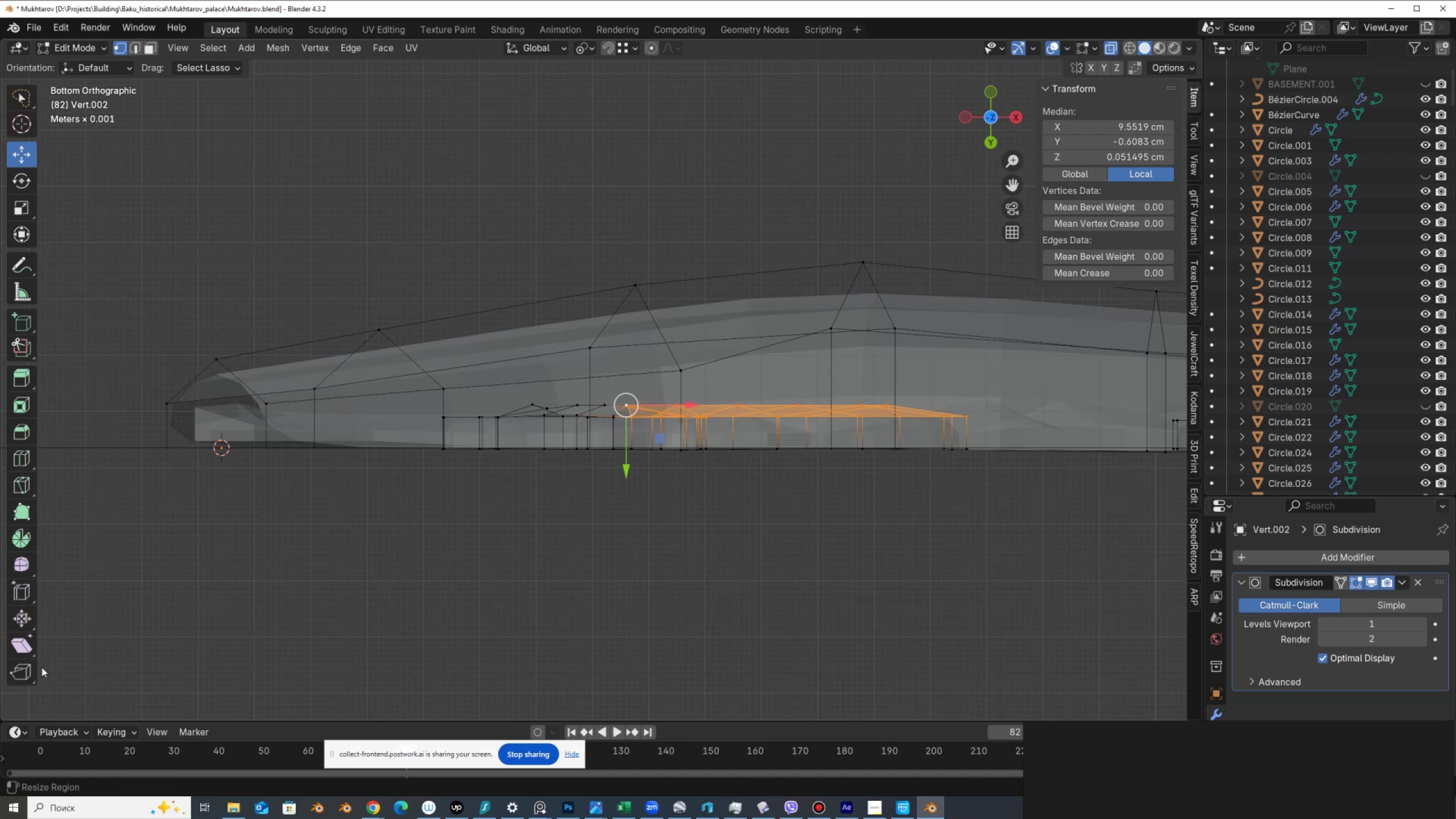 
left_click([23, 640])
 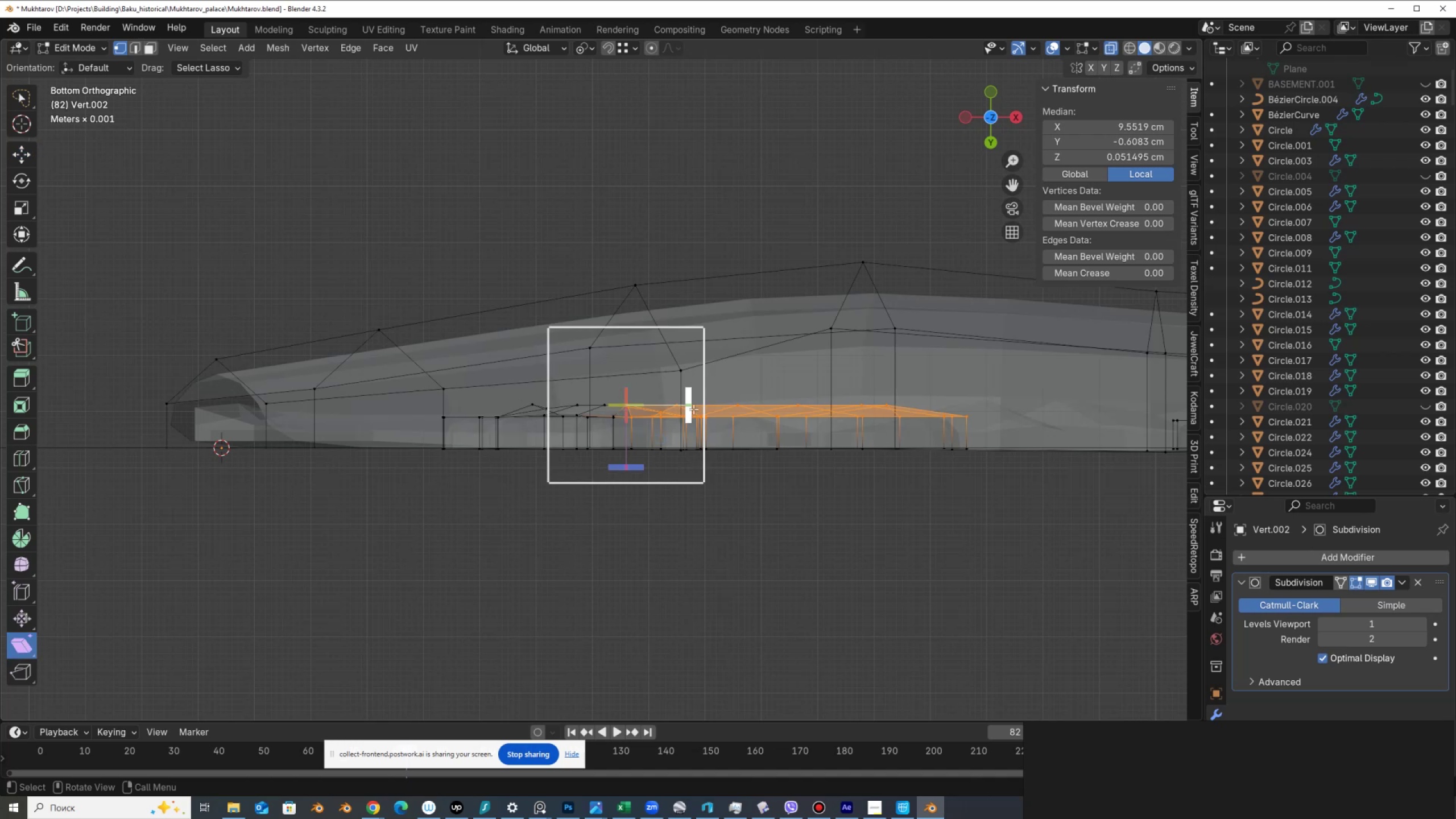 
left_click_drag(start_coordinate=[689, 399], to_coordinate=[678, 290])
 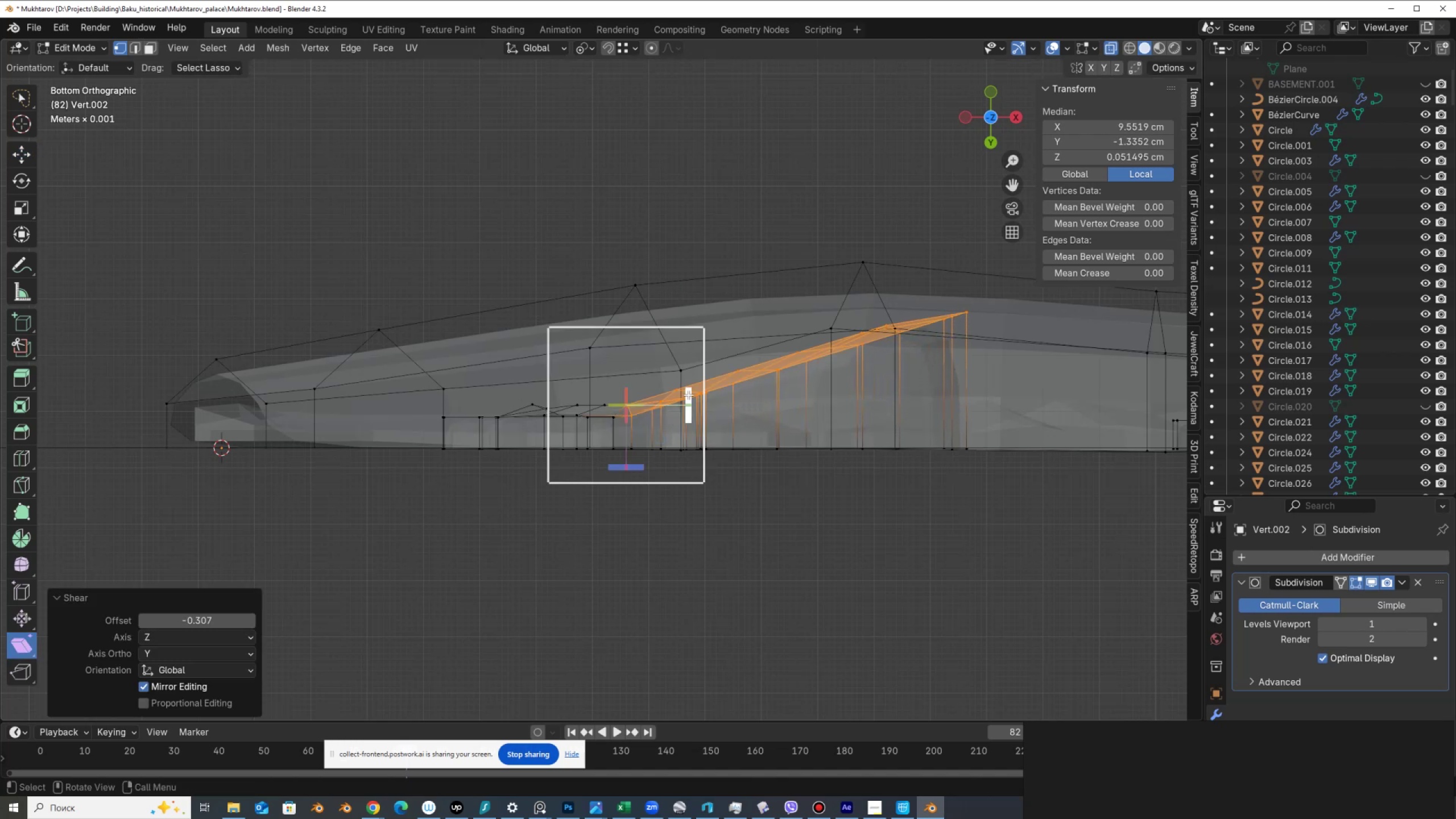 
key(Alt+AltLeft)
 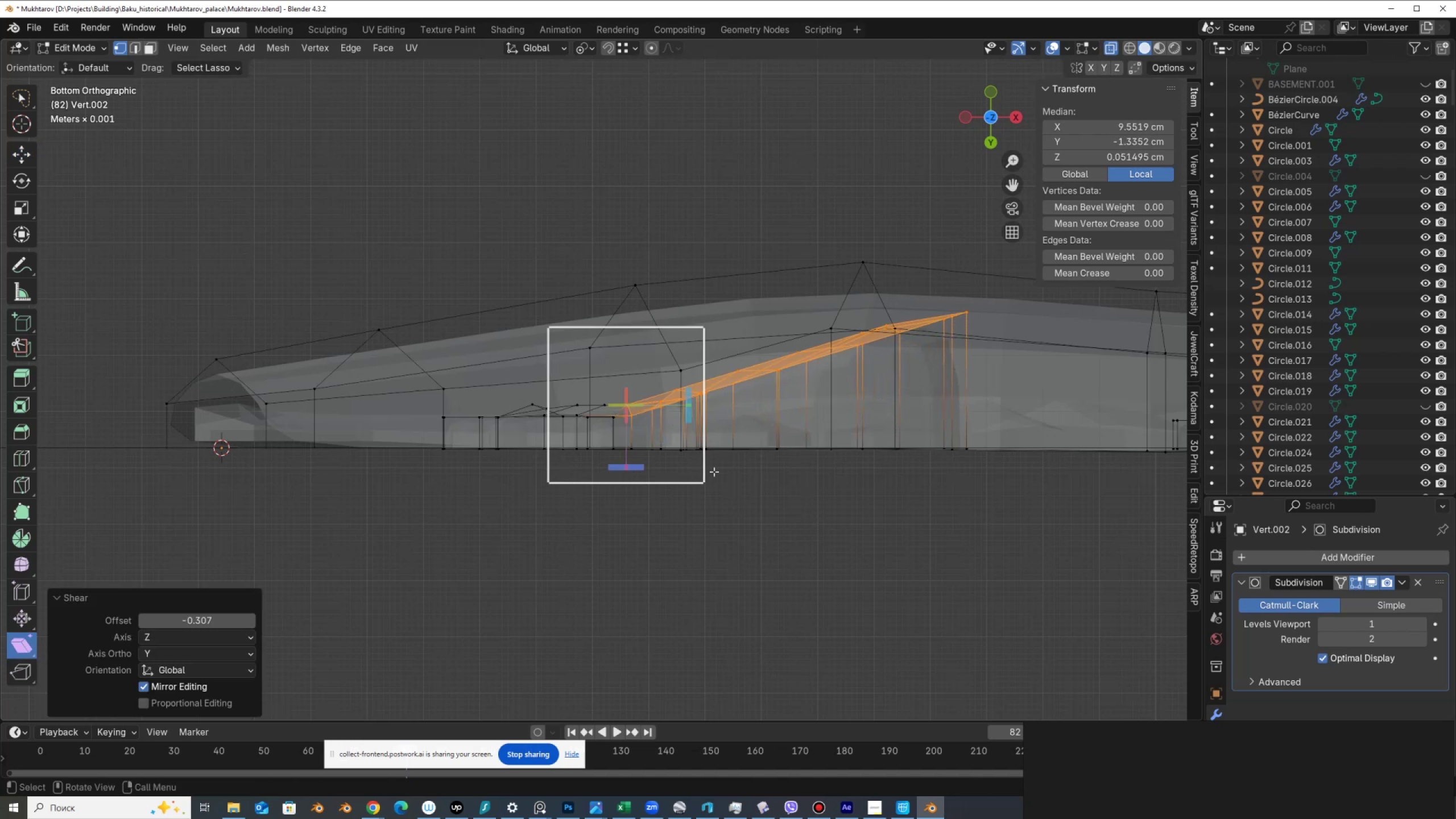 
key(1)
 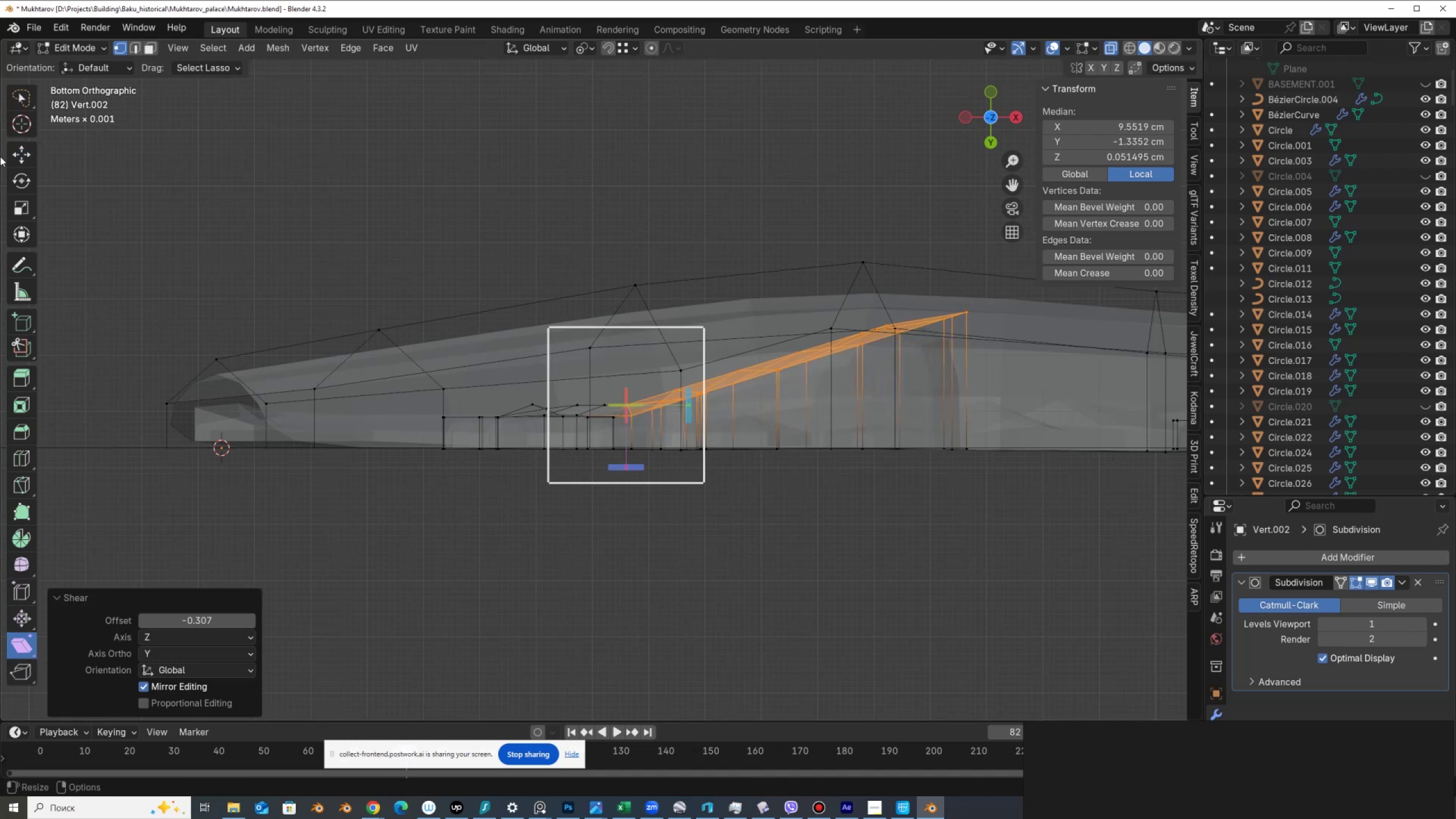 
left_click([21, 152])
 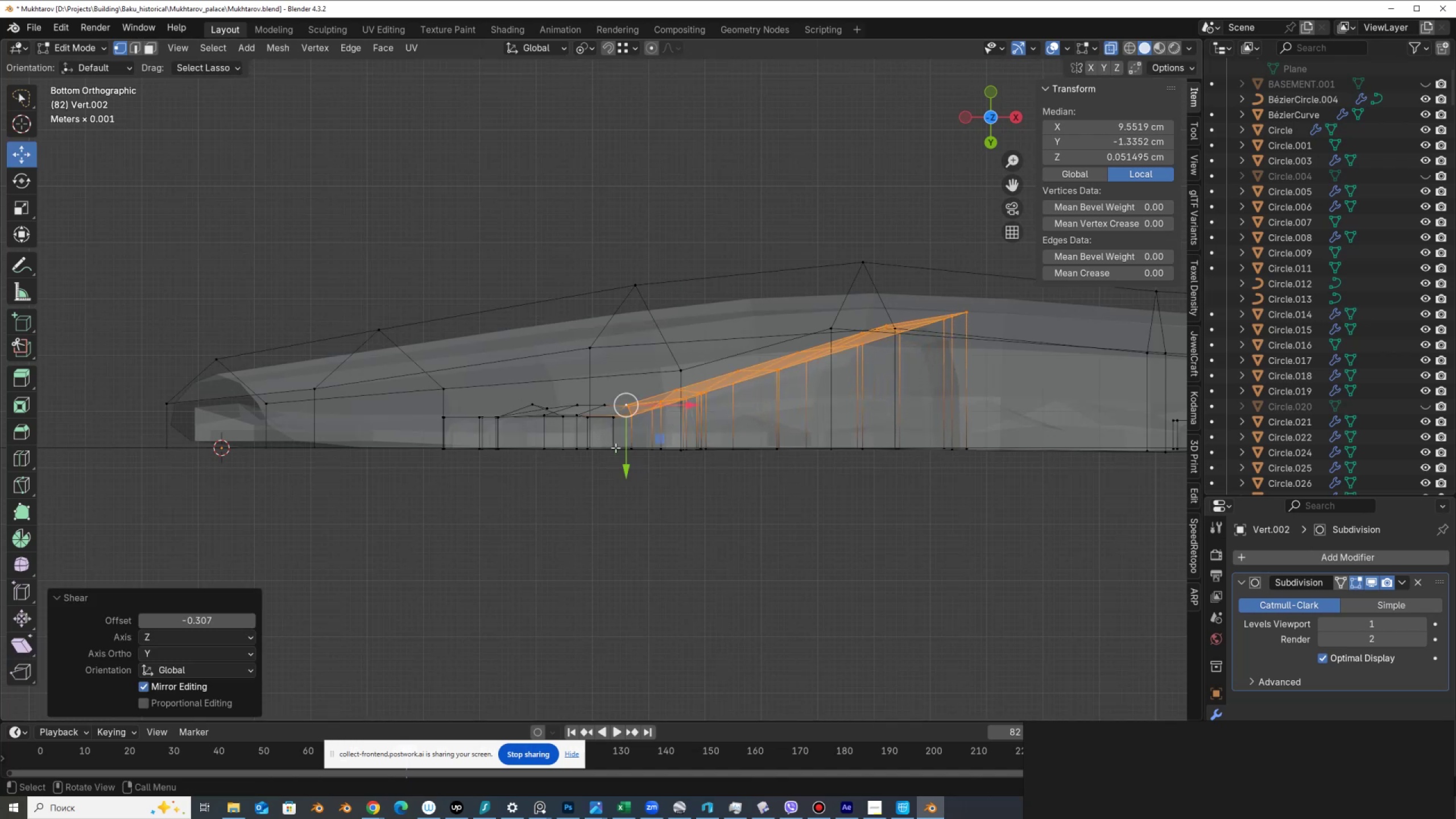 
key(Alt+AltLeft)
 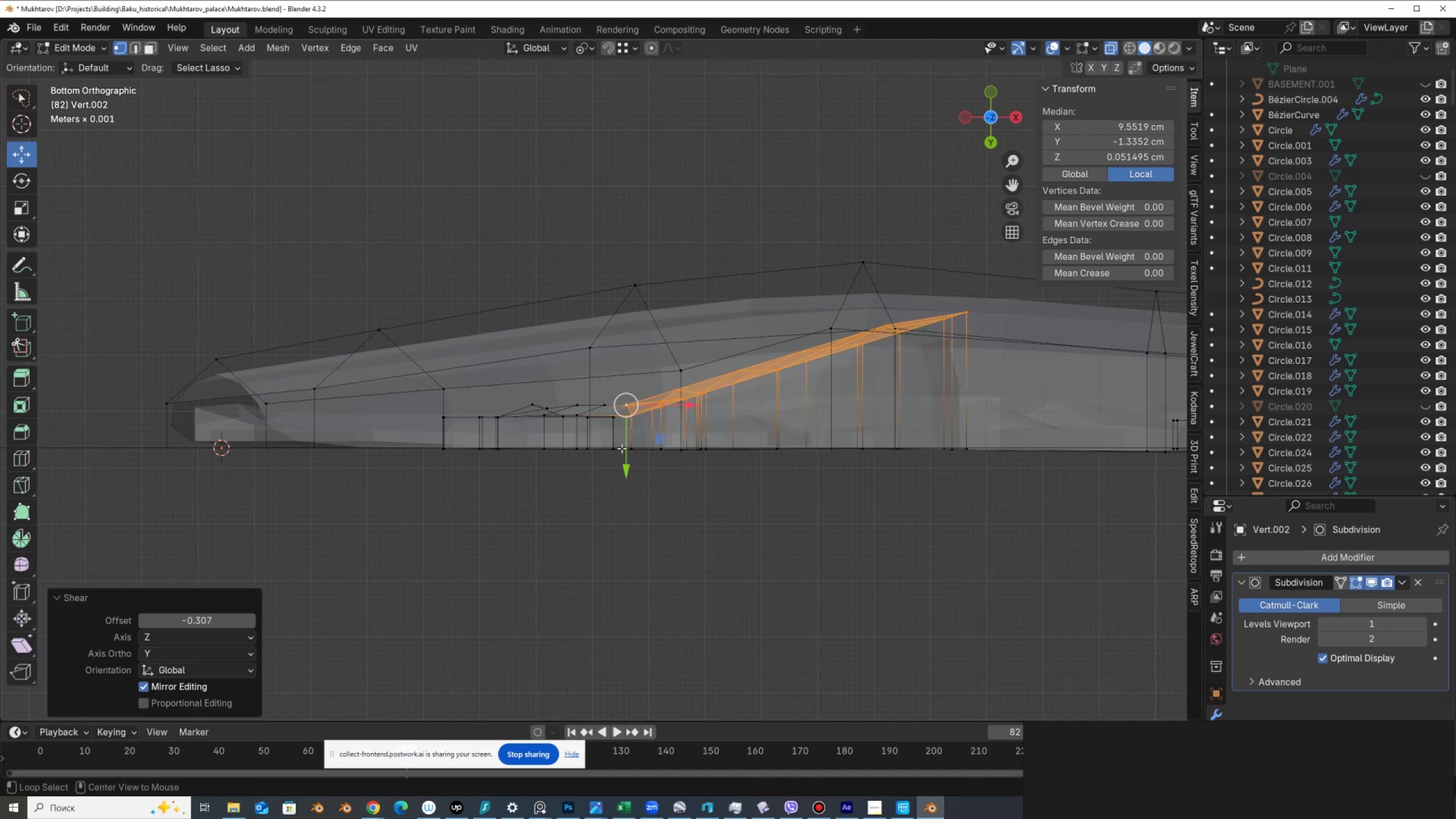 
key(Alt+Z)
 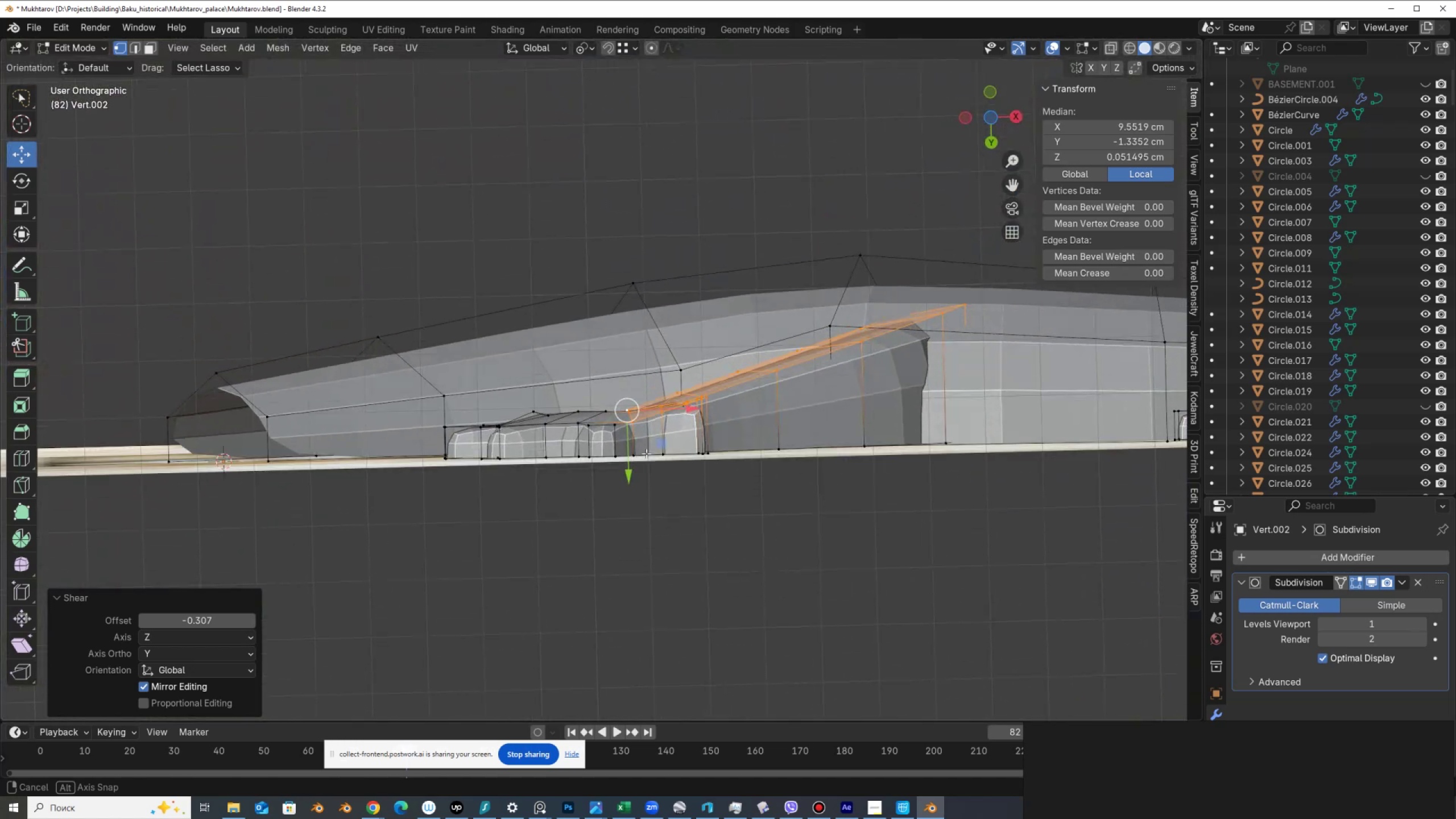 
left_click_drag(start_coordinate=[630, 475], to_coordinate=[632, 452])
 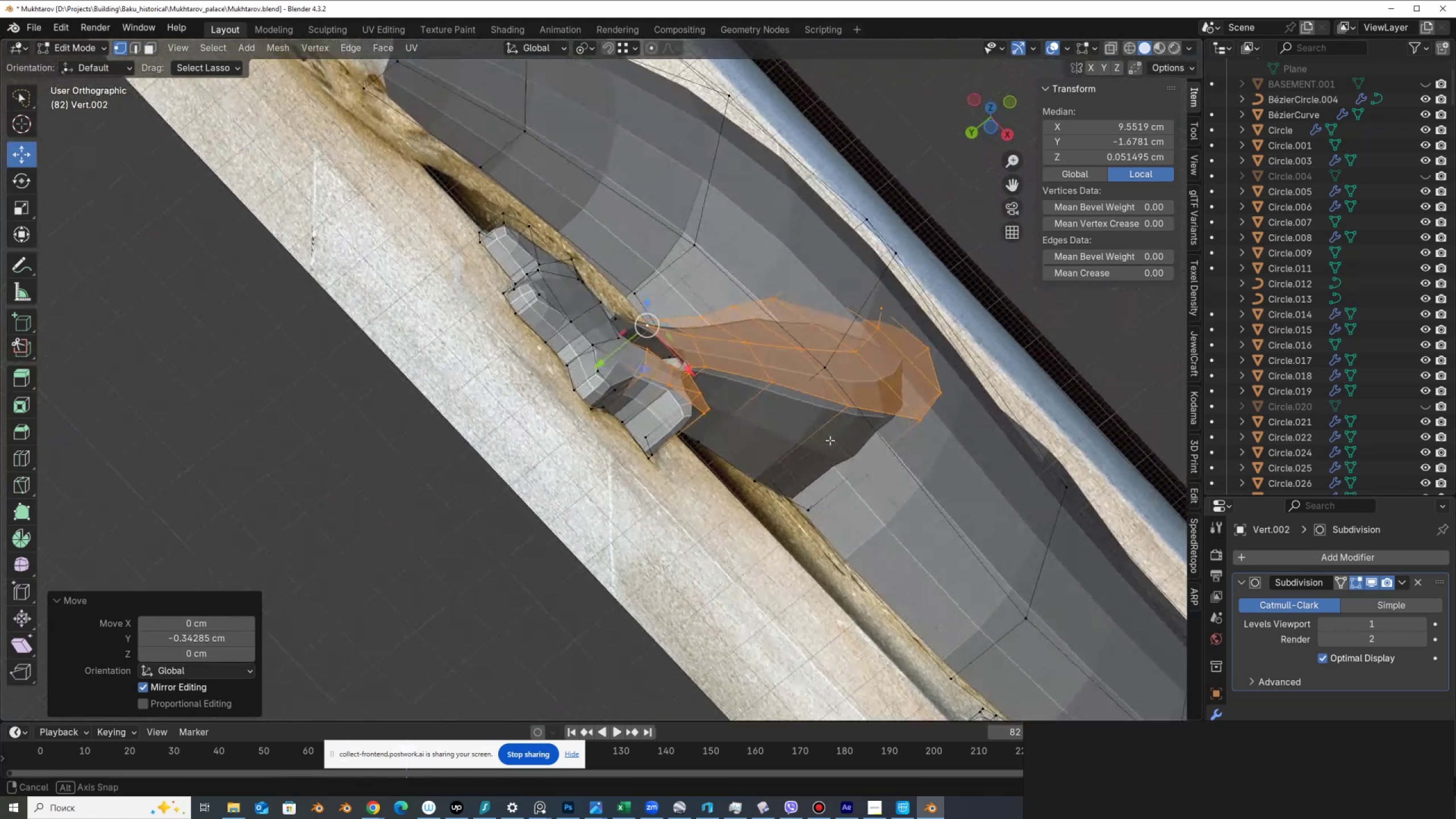 
hold_key(key=AltLeft, duration=0.49)
 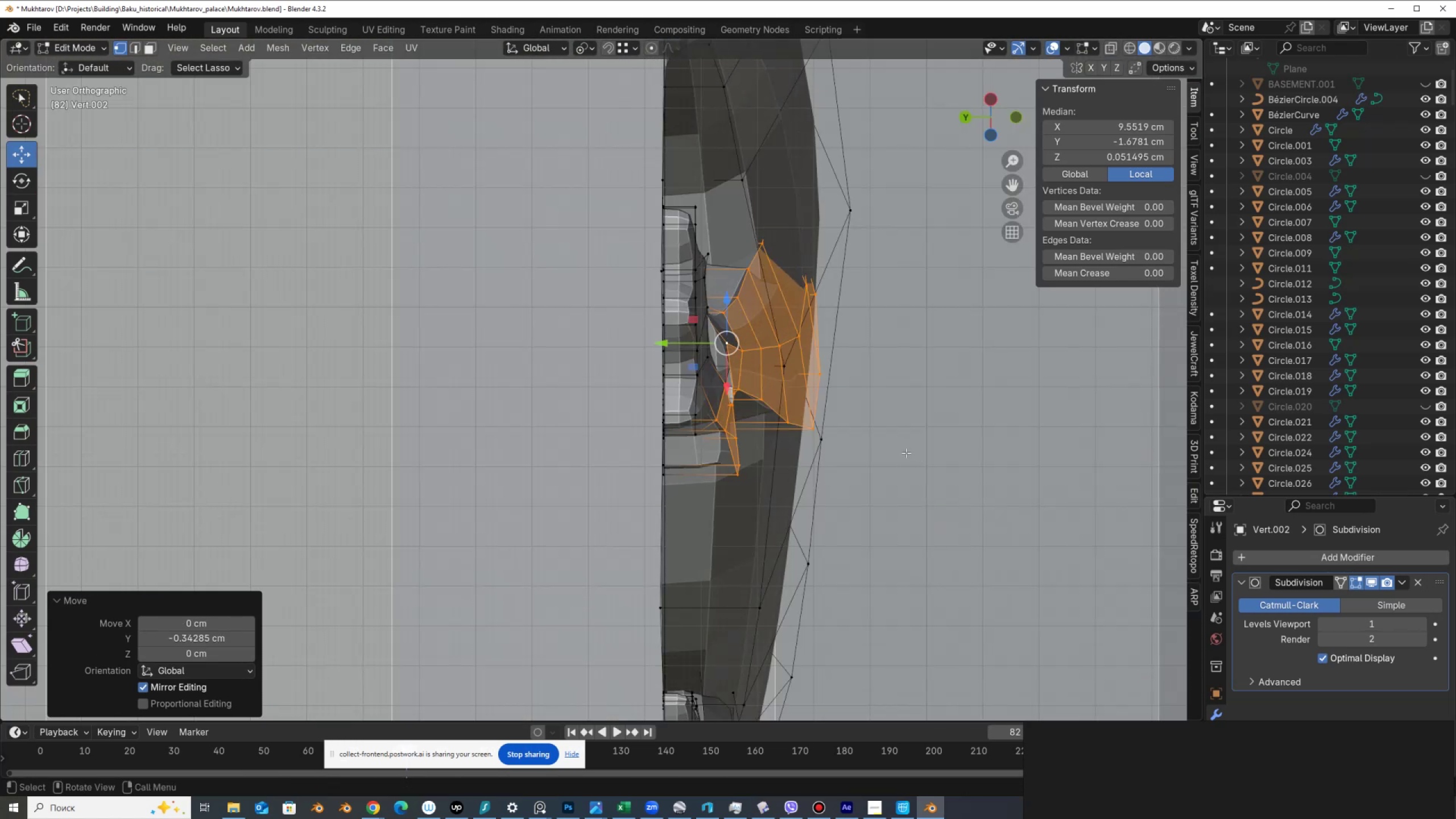 
key(R)
 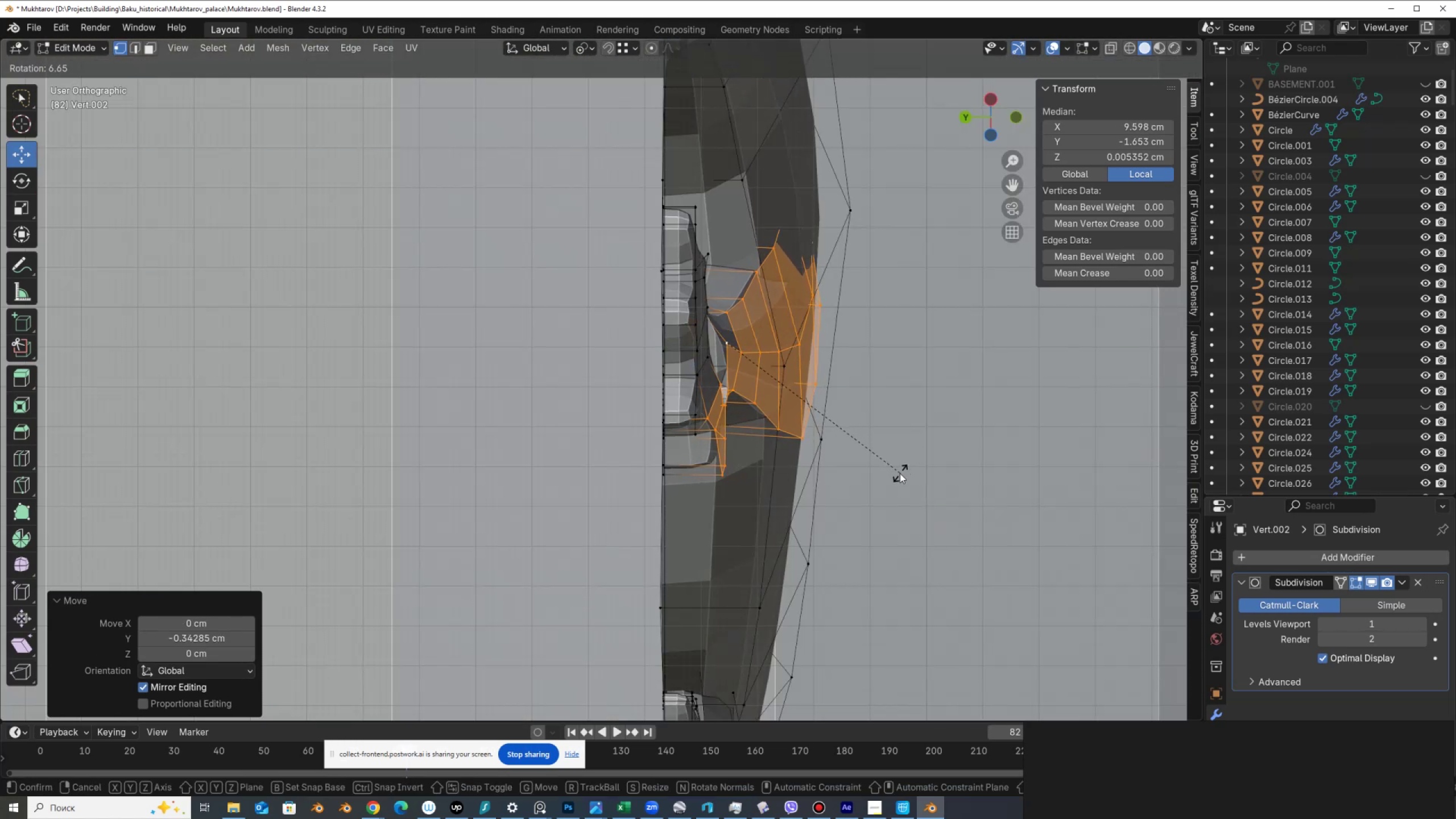 
right_click([900, 464])
 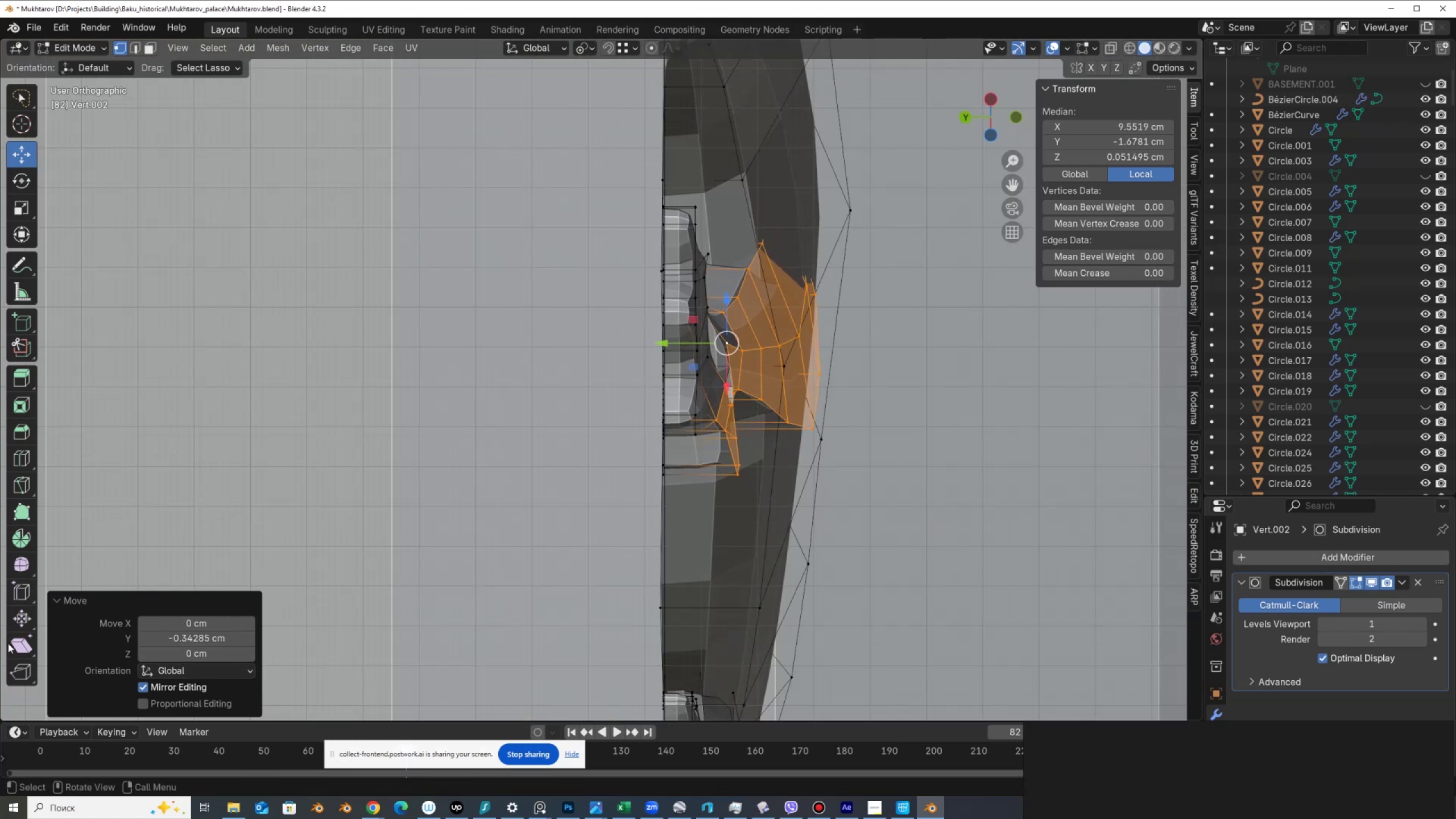 
left_click([29, 644])
 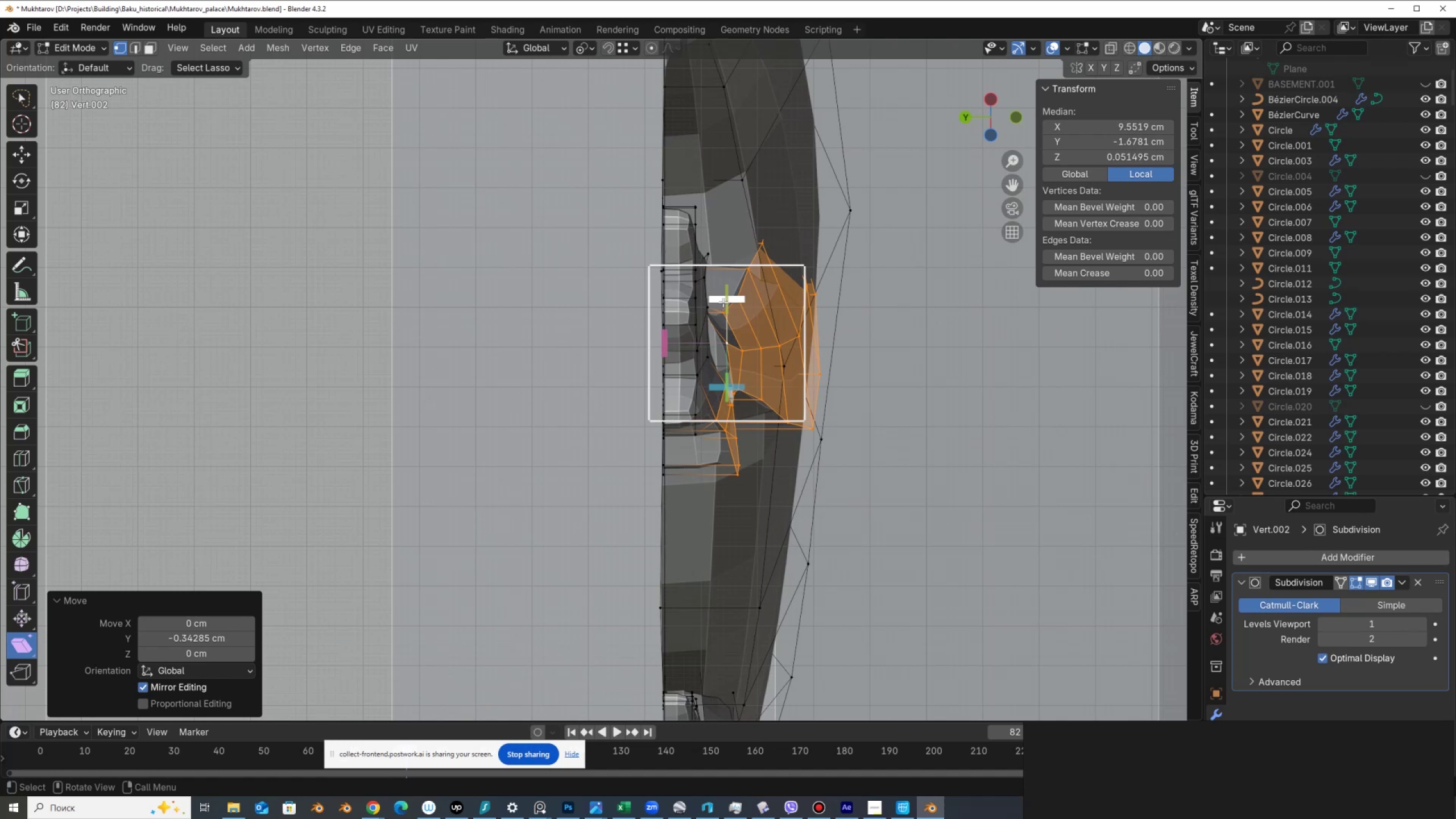 
left_click_drag(start_coordinate=[751, 305], to_coordinate=[779, 320])
 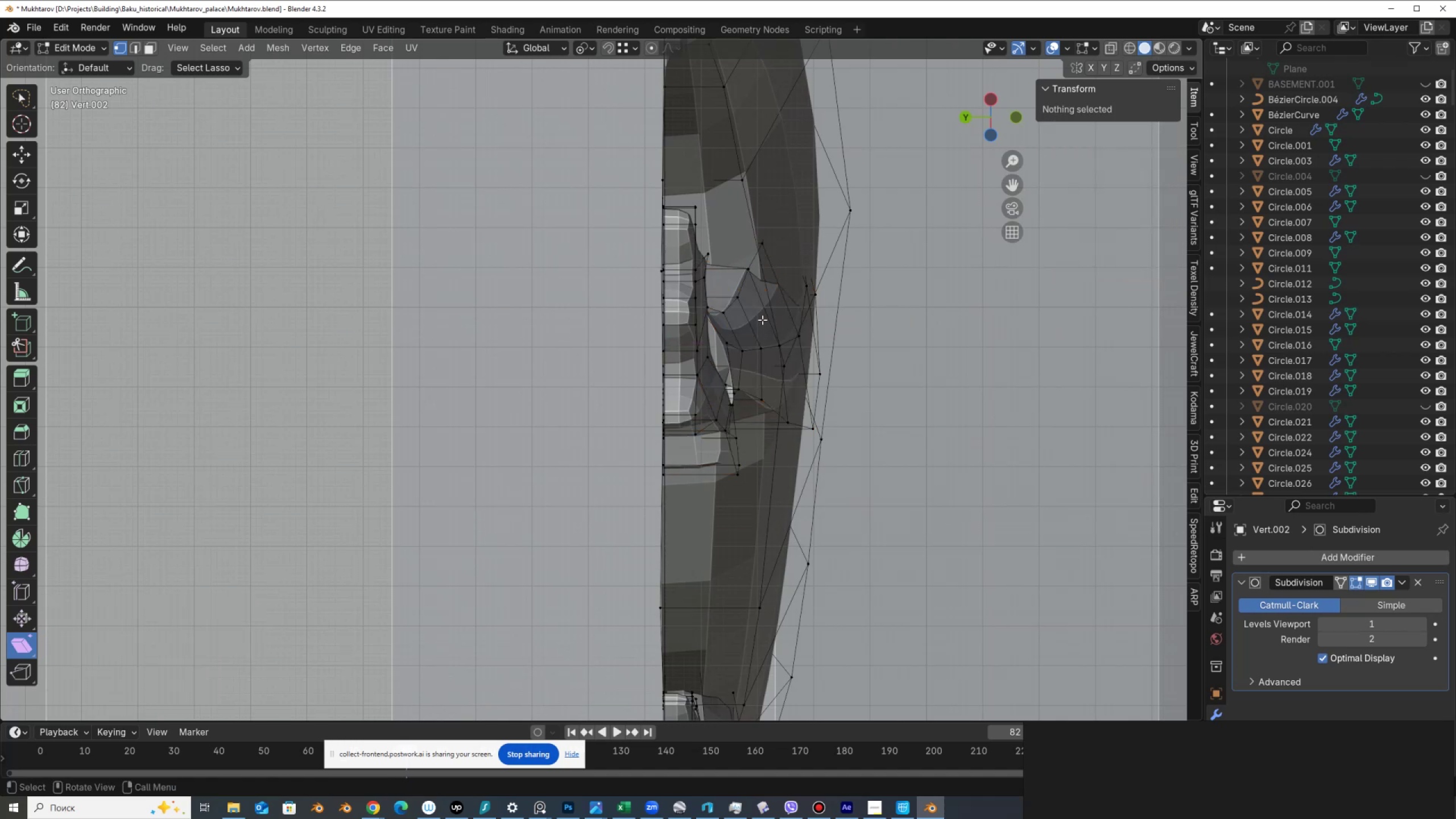 
key(Control+ControlLeft)
 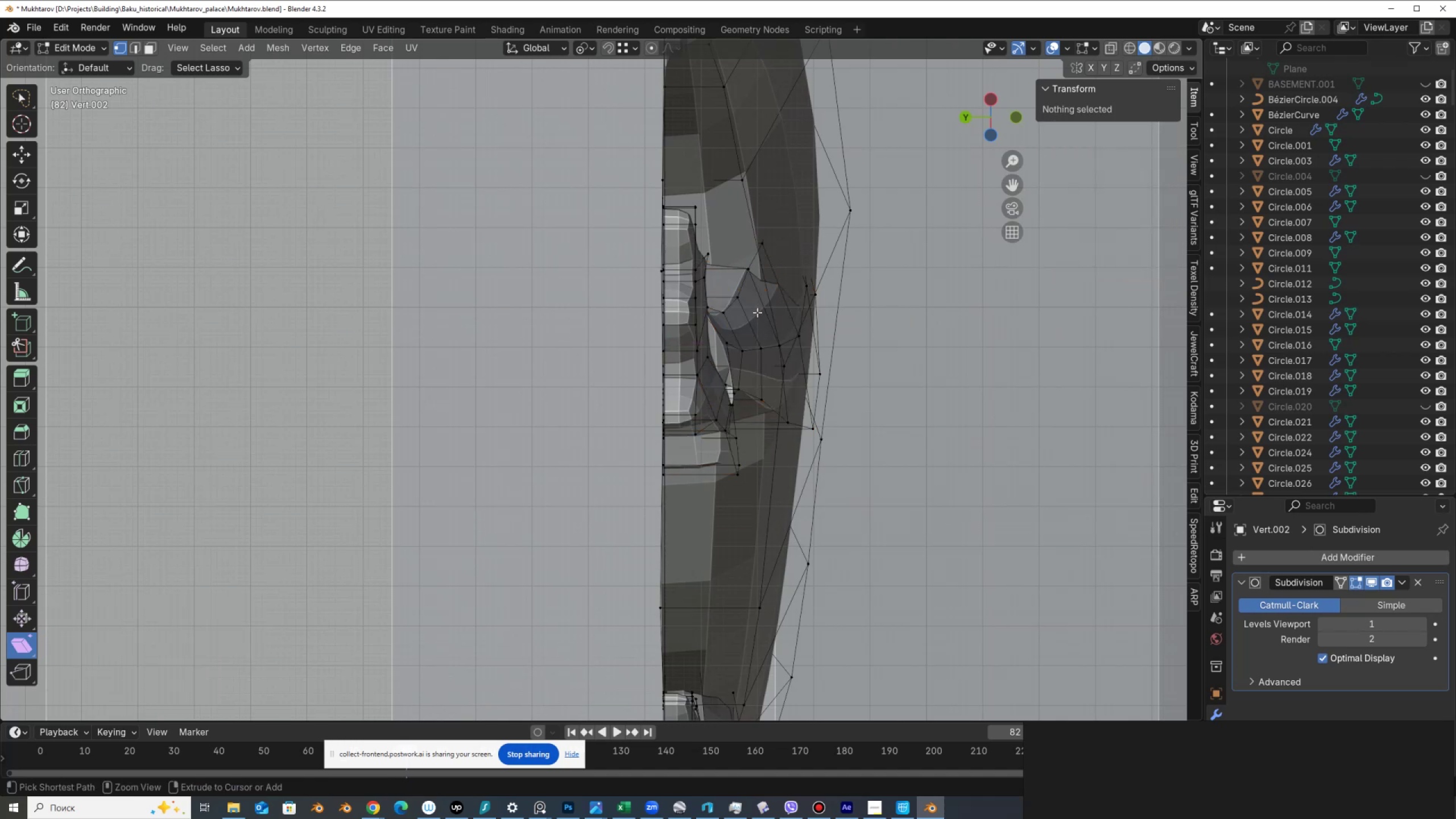 
key(Control+Z)
 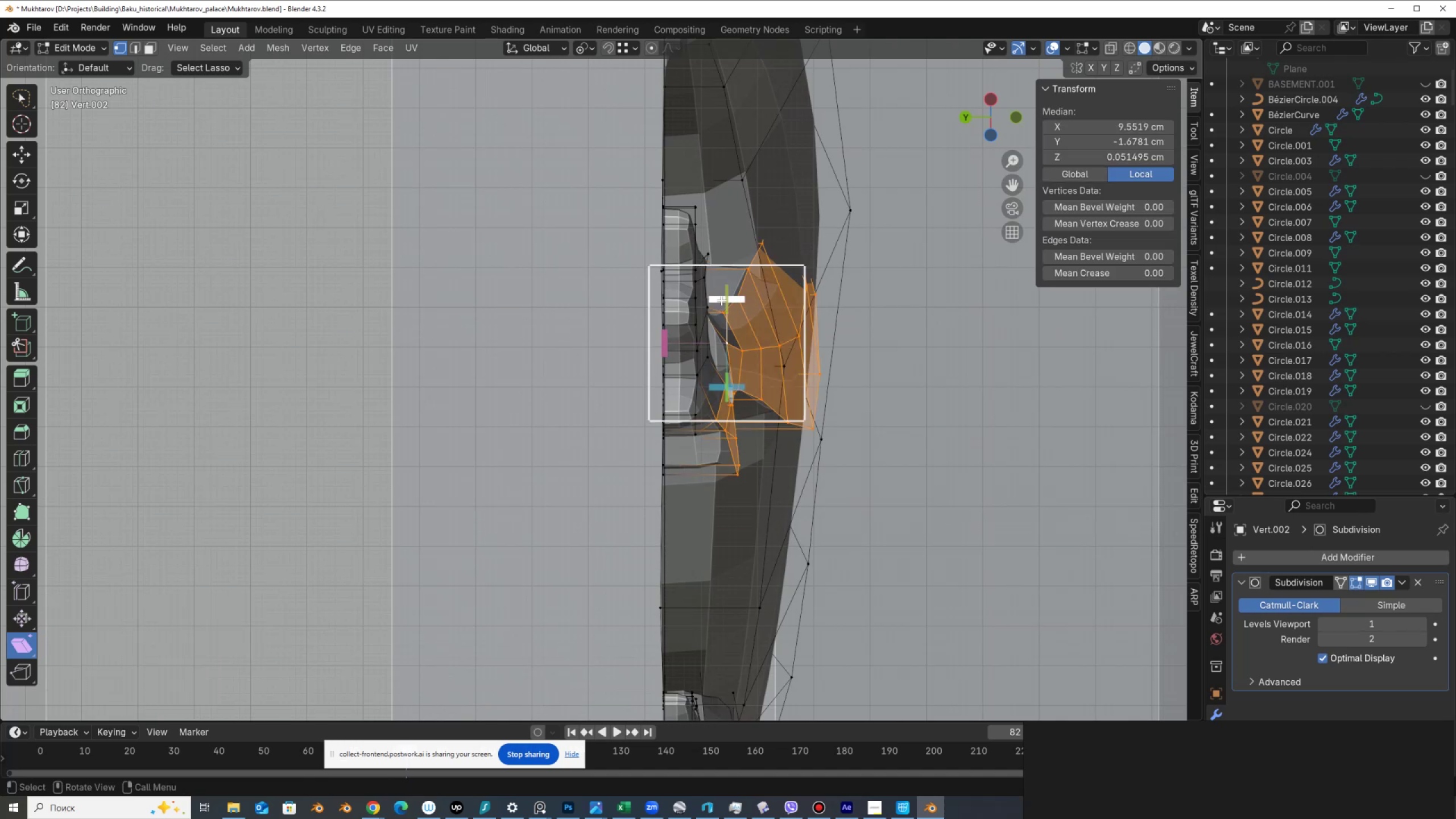 
left_click_drag(start_coordinate=[734, 299], to_coordinate=[765, 316])
 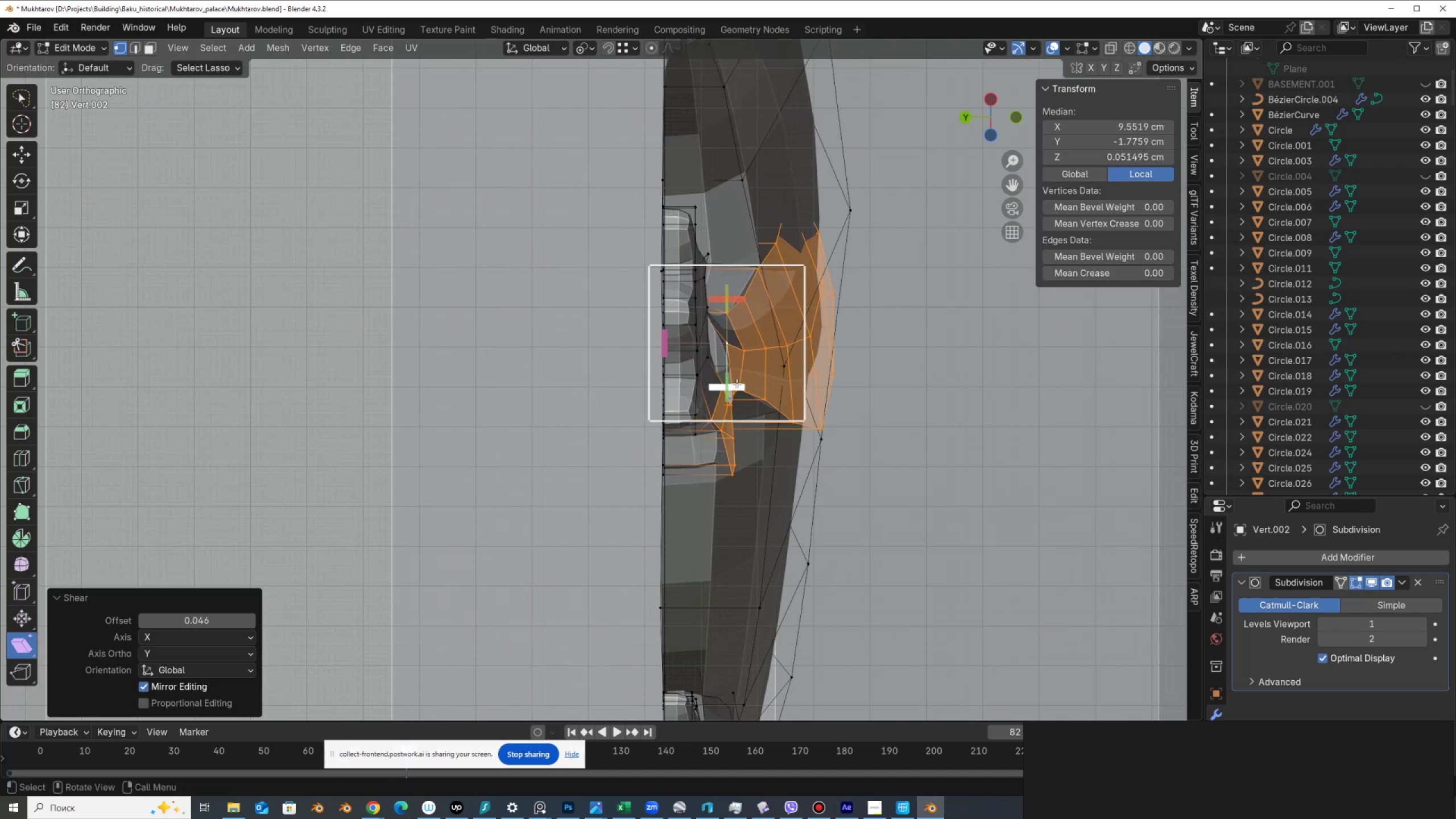 
left_click_drag(start_coordinate=[745, 387], to_coordinate=[731, 396])
 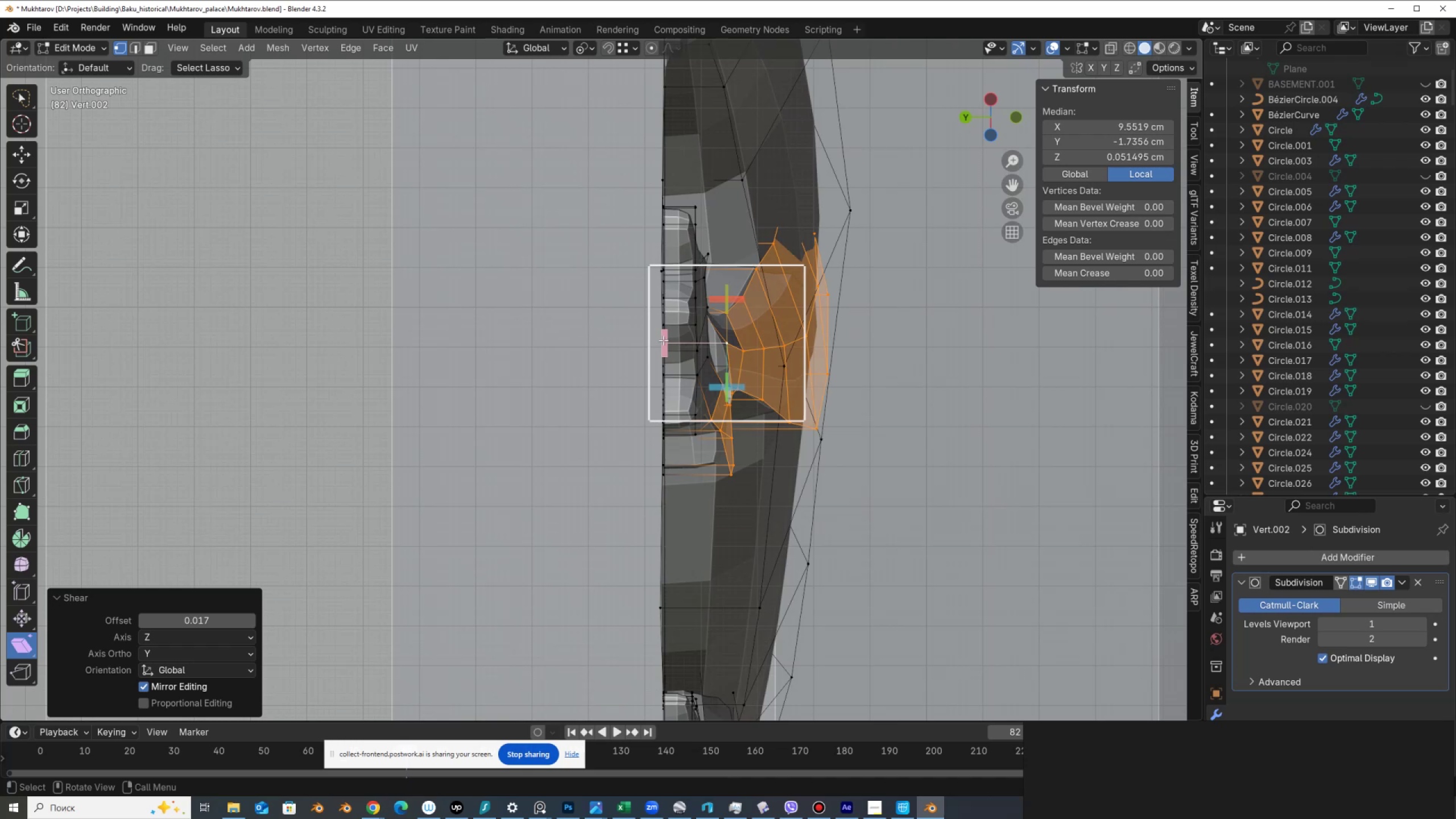 
left_click_drag(start_coordinate=[664, 332], to_coordinate=[639, 286])
 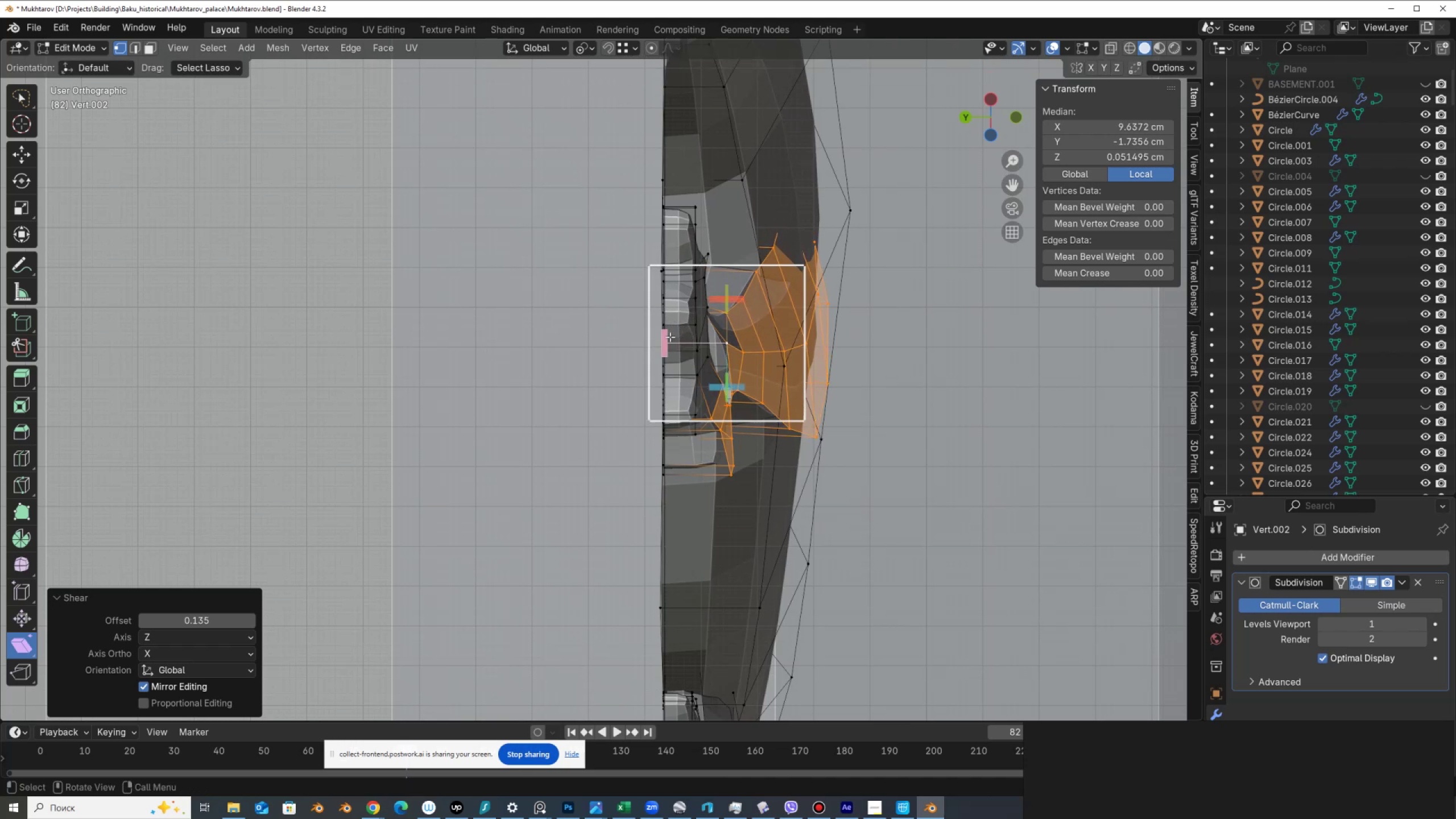 
key(Control+Z)
 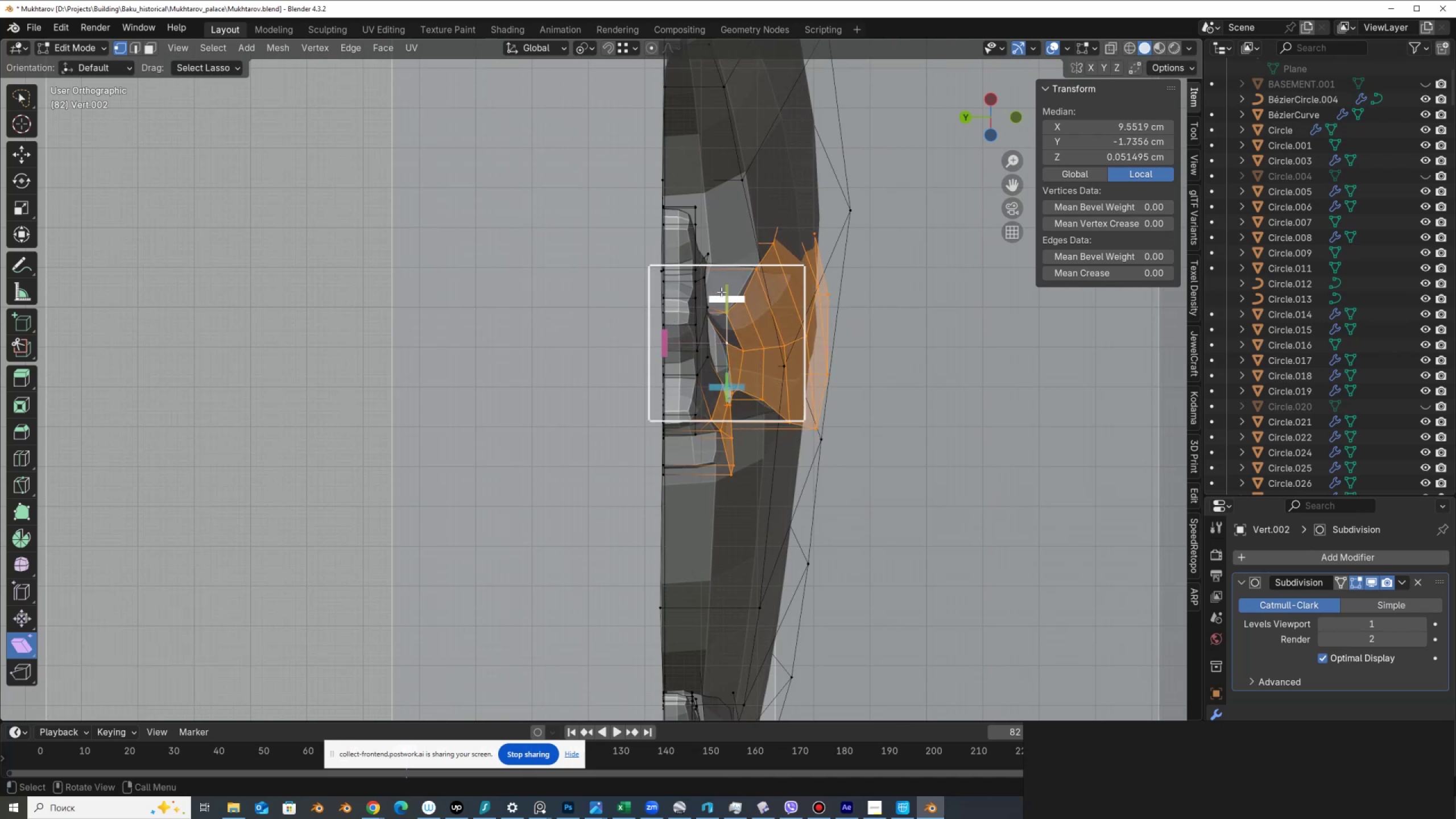 
left_click_drag(start_coordinate=[726, 289], to_coordinate=[725, 313])
 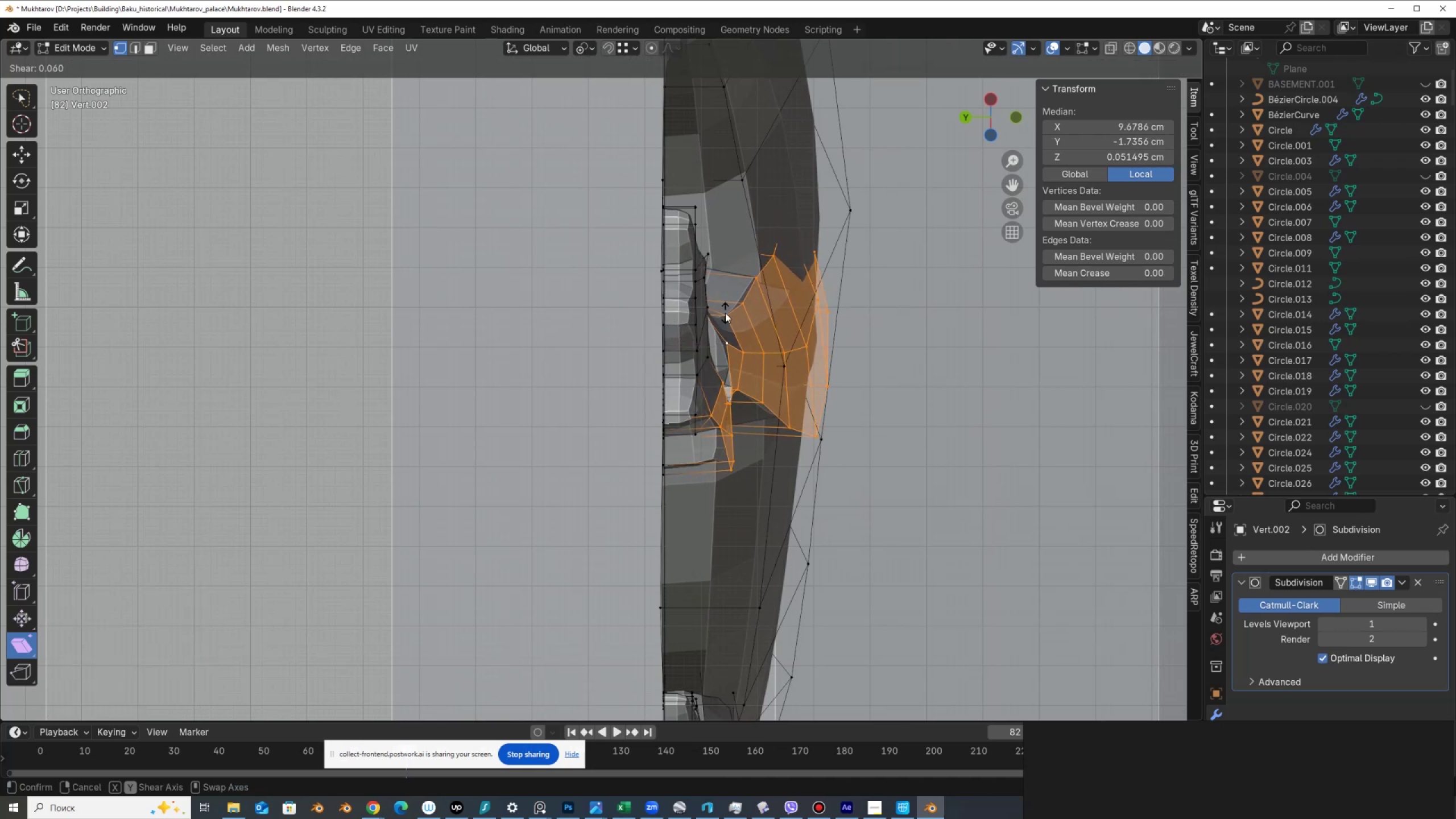 
key(Control+Z)
 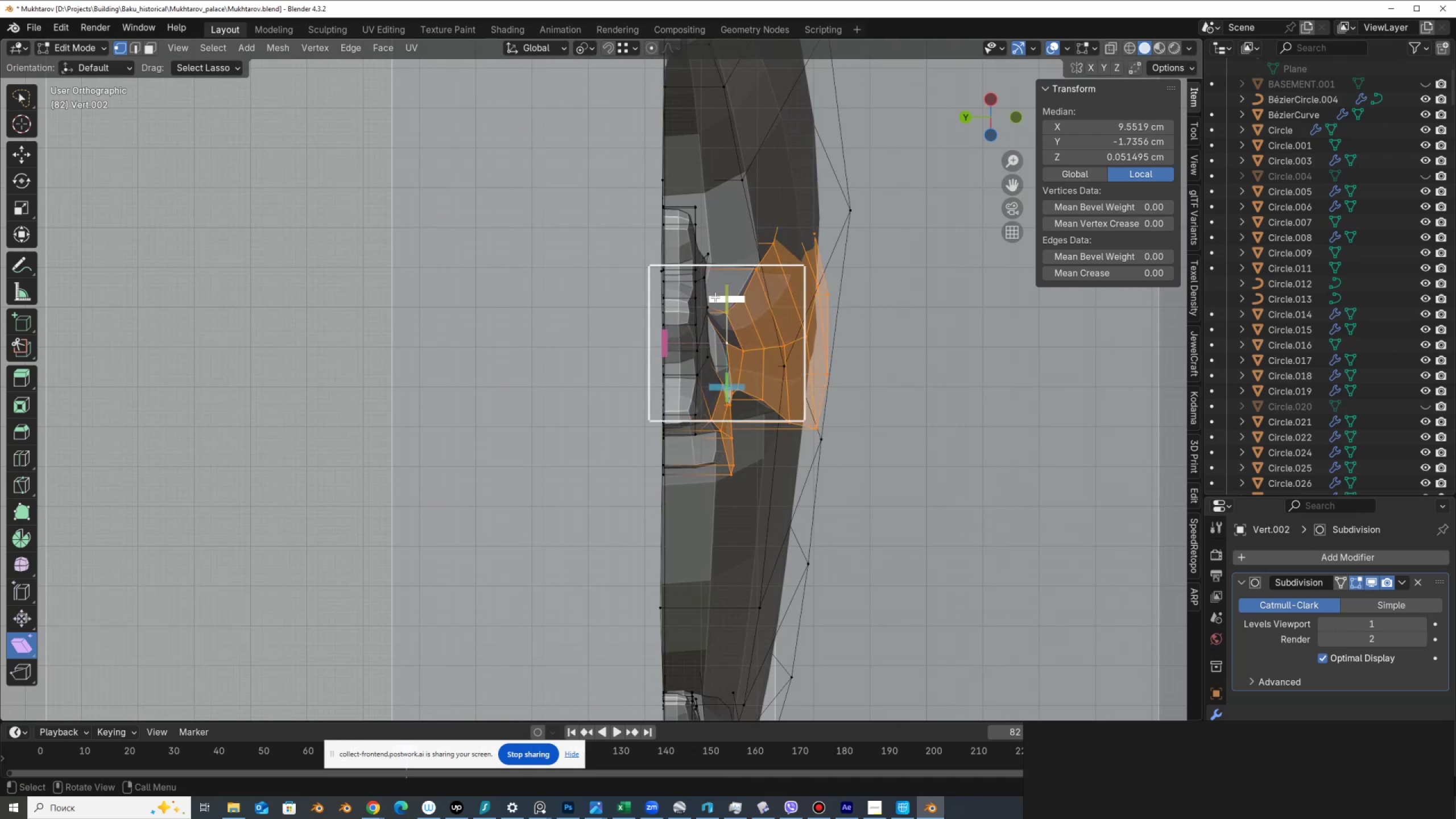 
left_click_drag(start_coordinate=[715, 297], to_coordinate=[759, 295])
 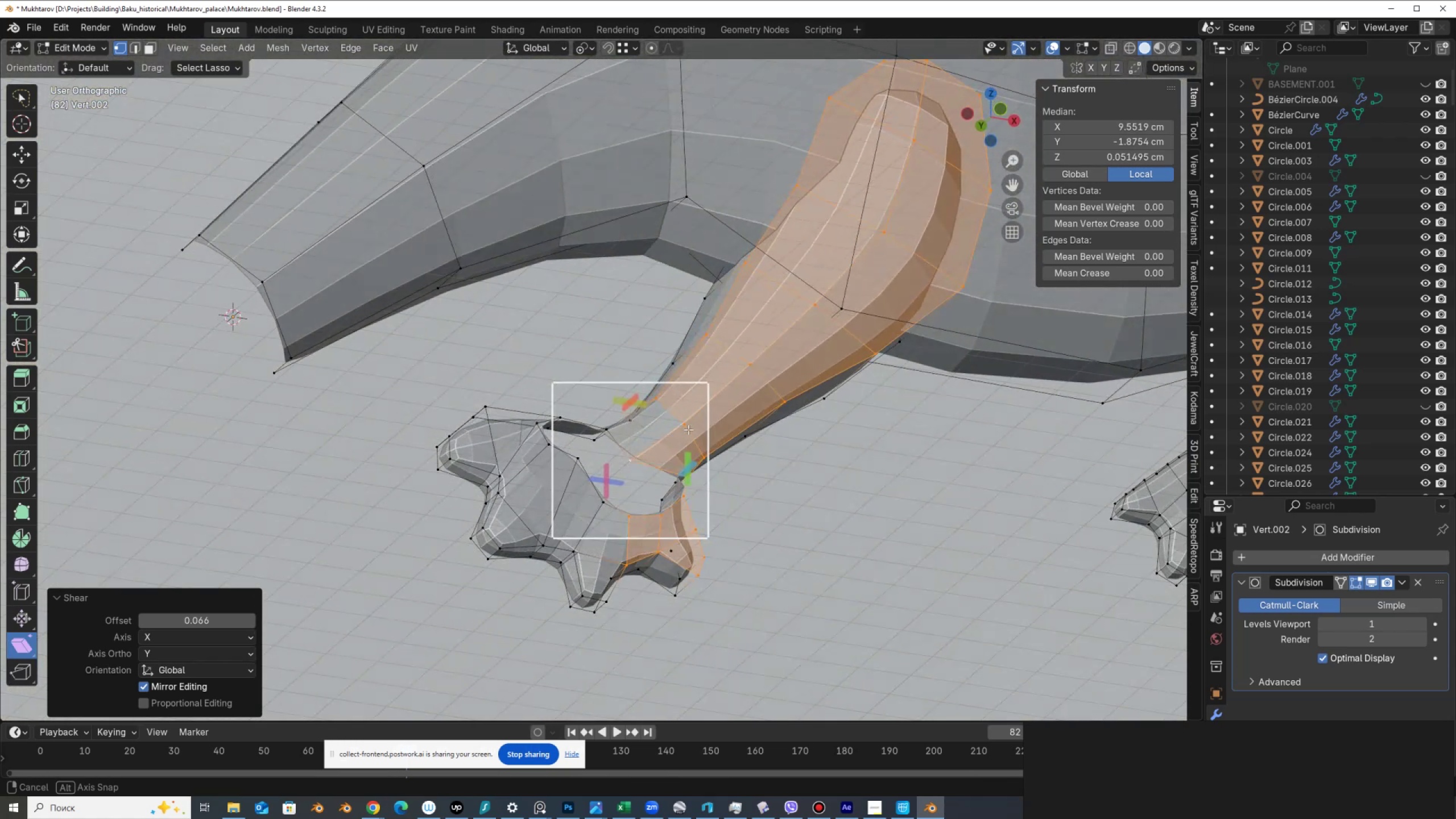 
wait(5.5)
 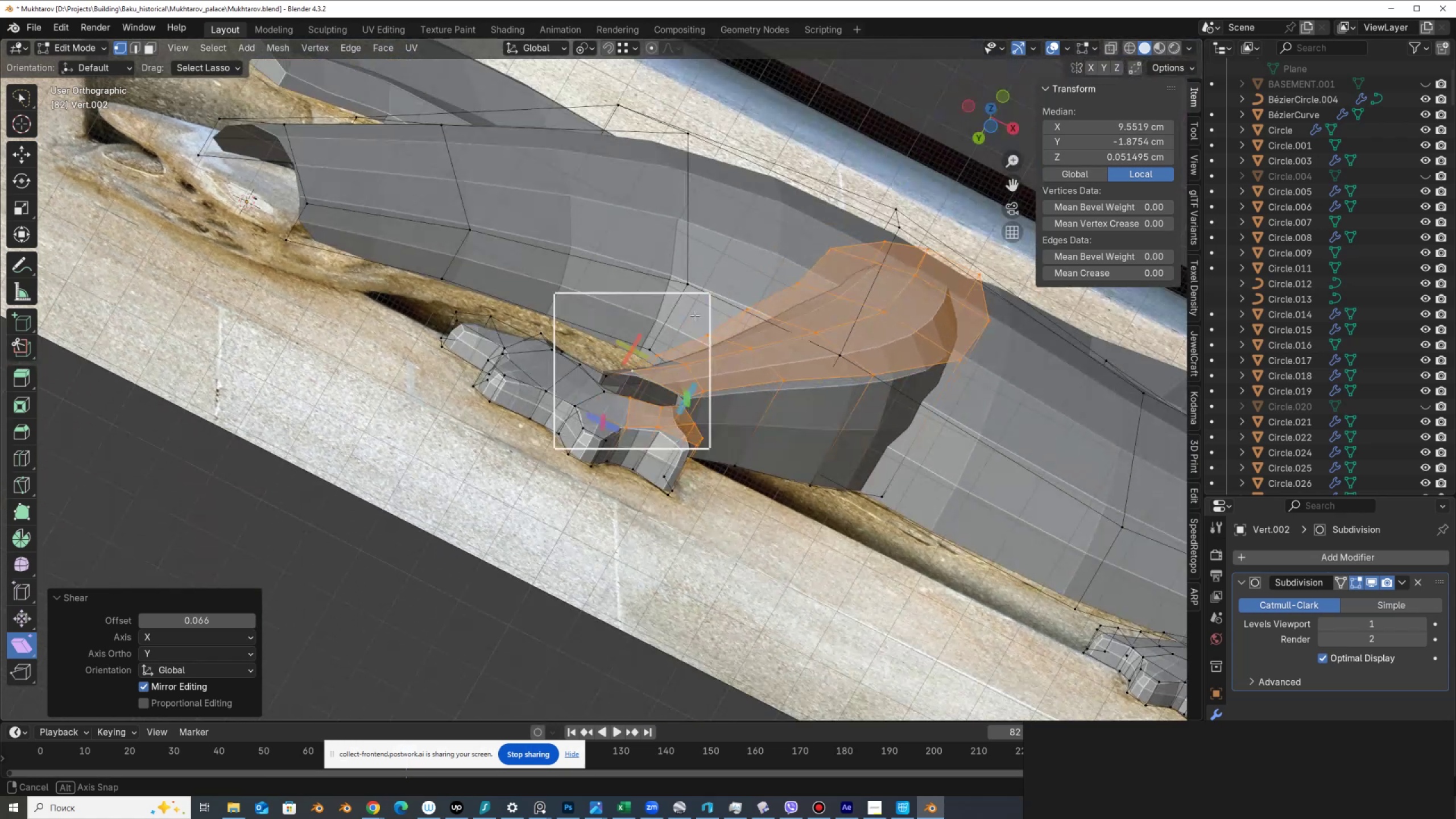 
hold_key(key=AltLeft, duration=0.62)
 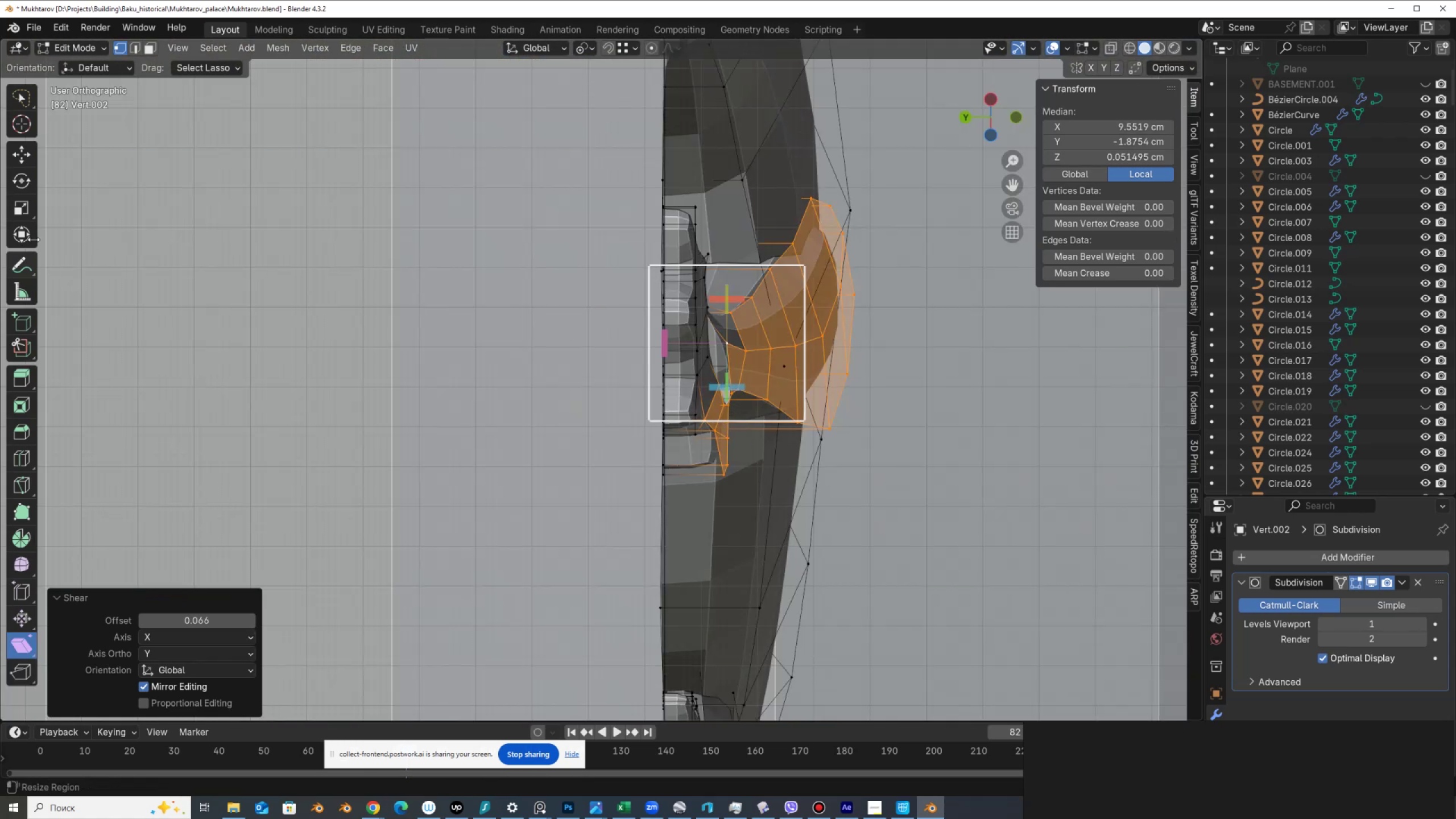 
left_click([19, 152])
 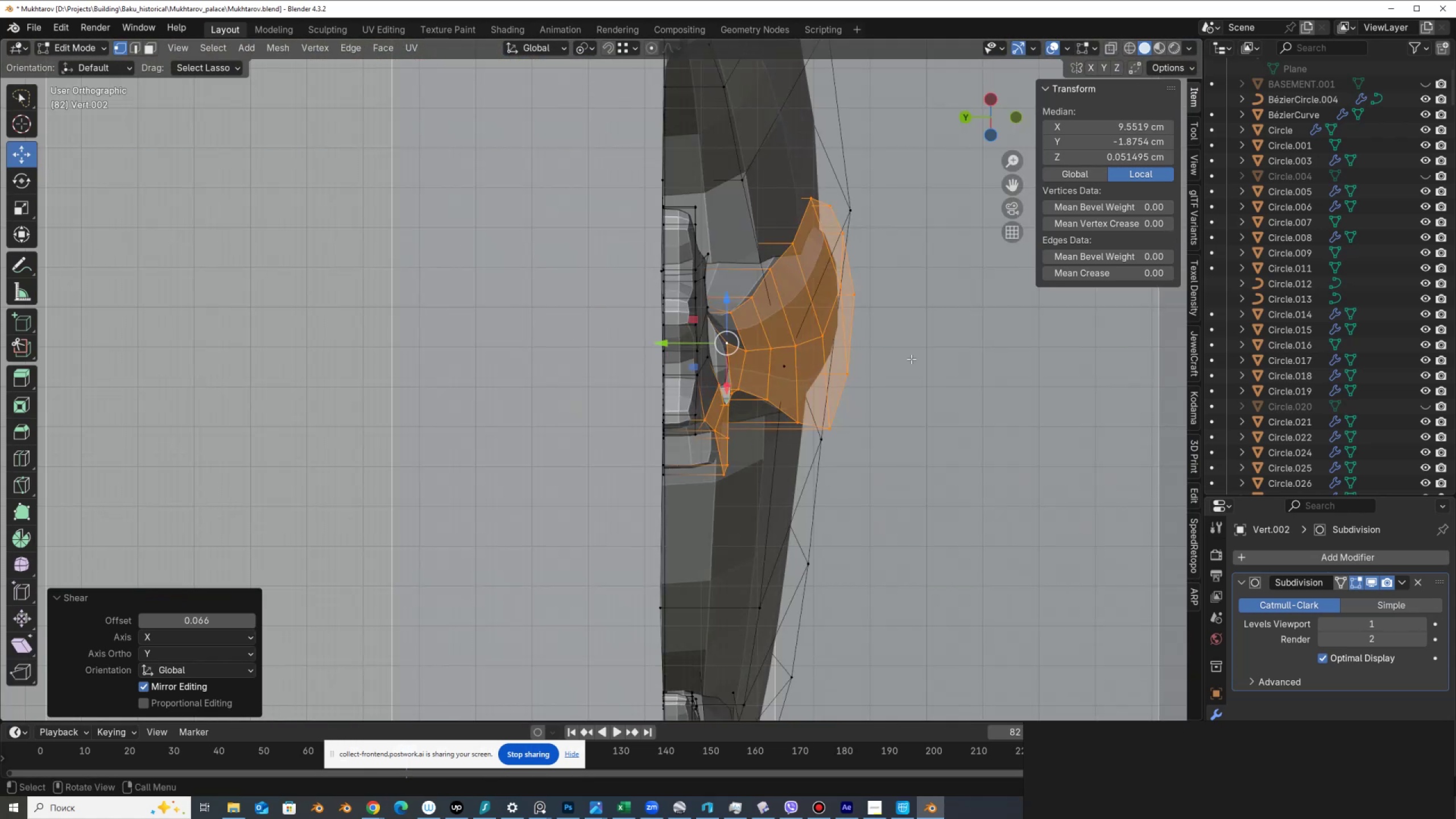 
key(R)
 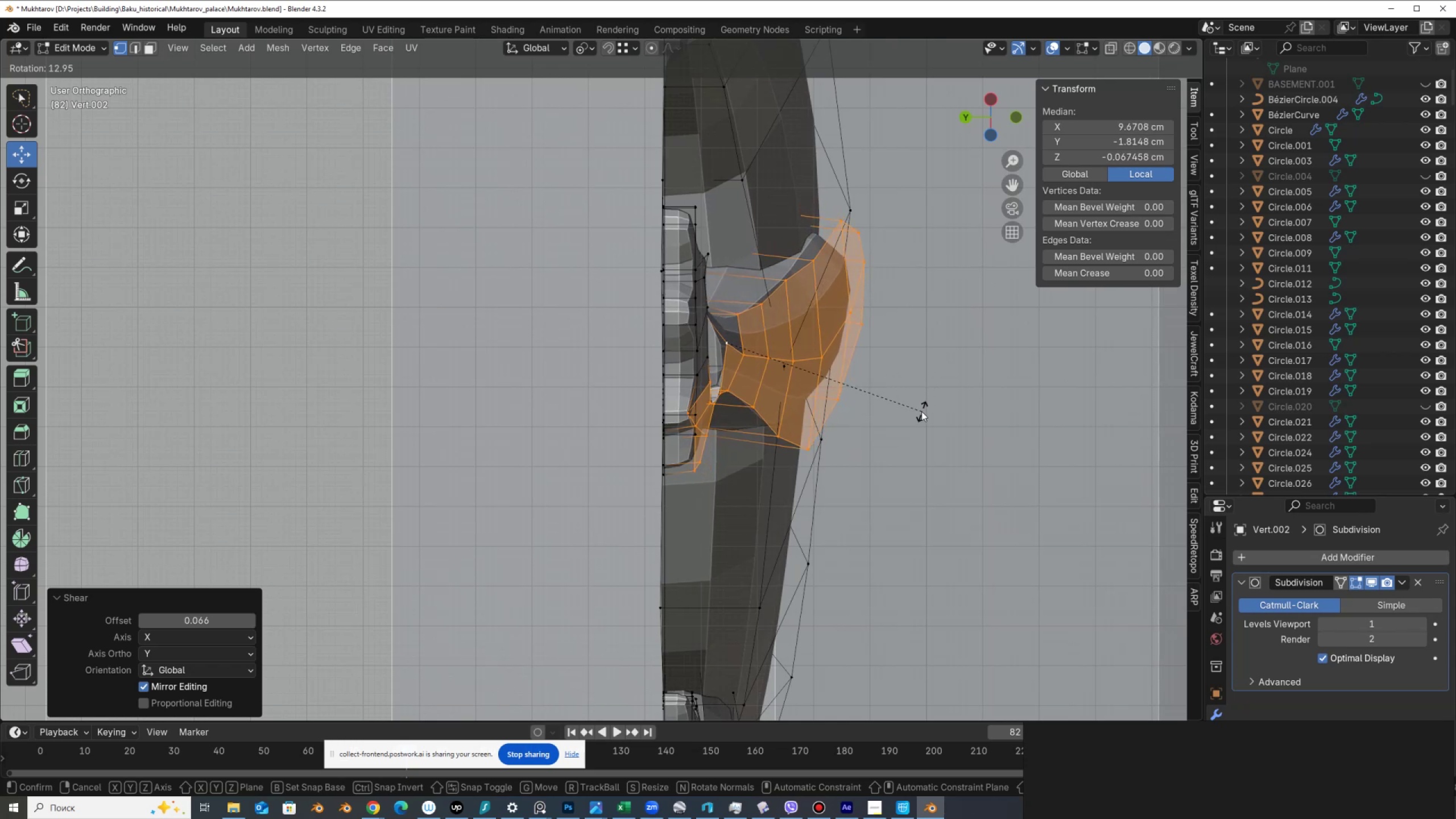 
left_click([921, 409])
 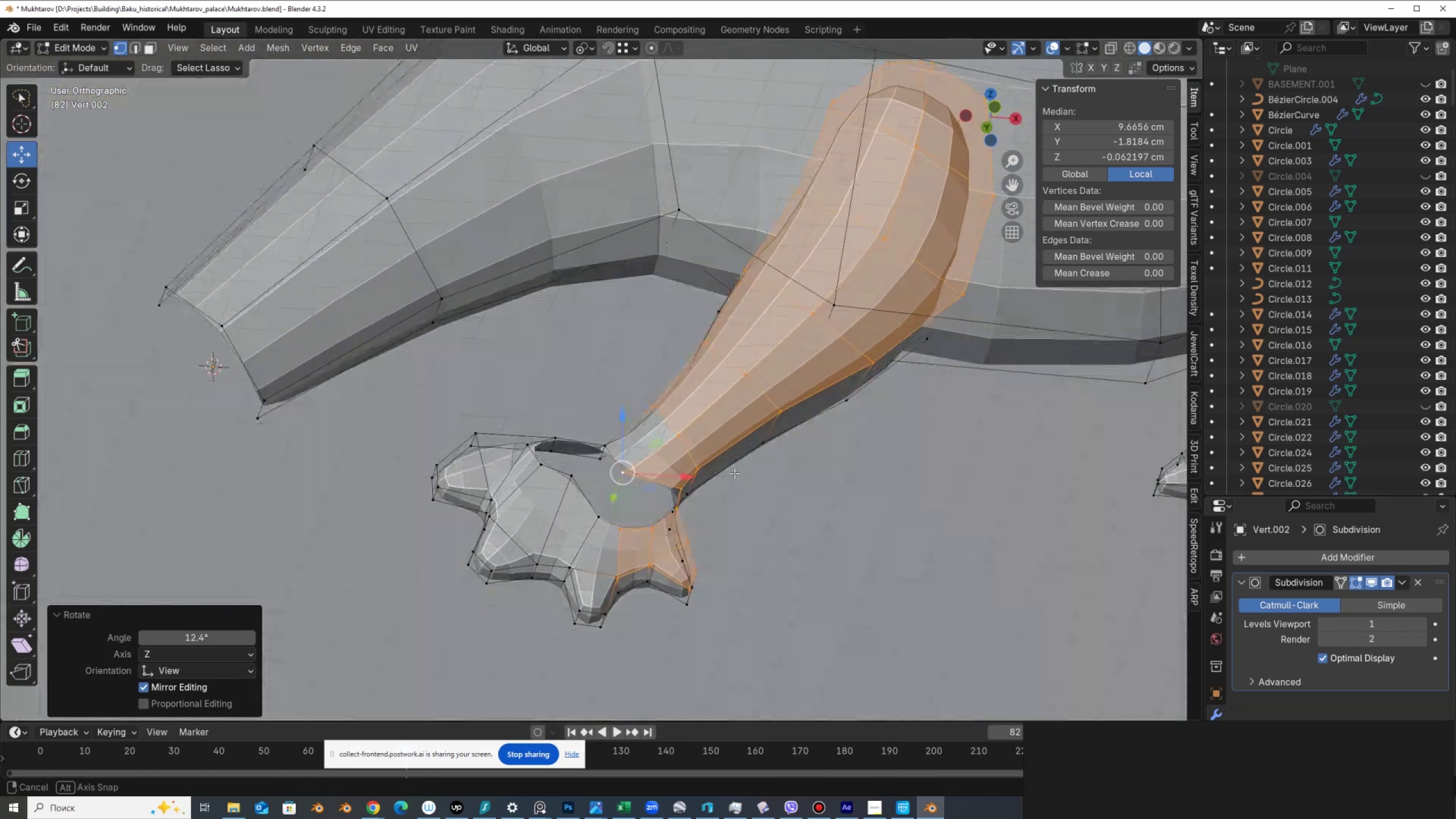 
scroll: coordinate [719, 534], scroll_direction: up, amount: 2.0
 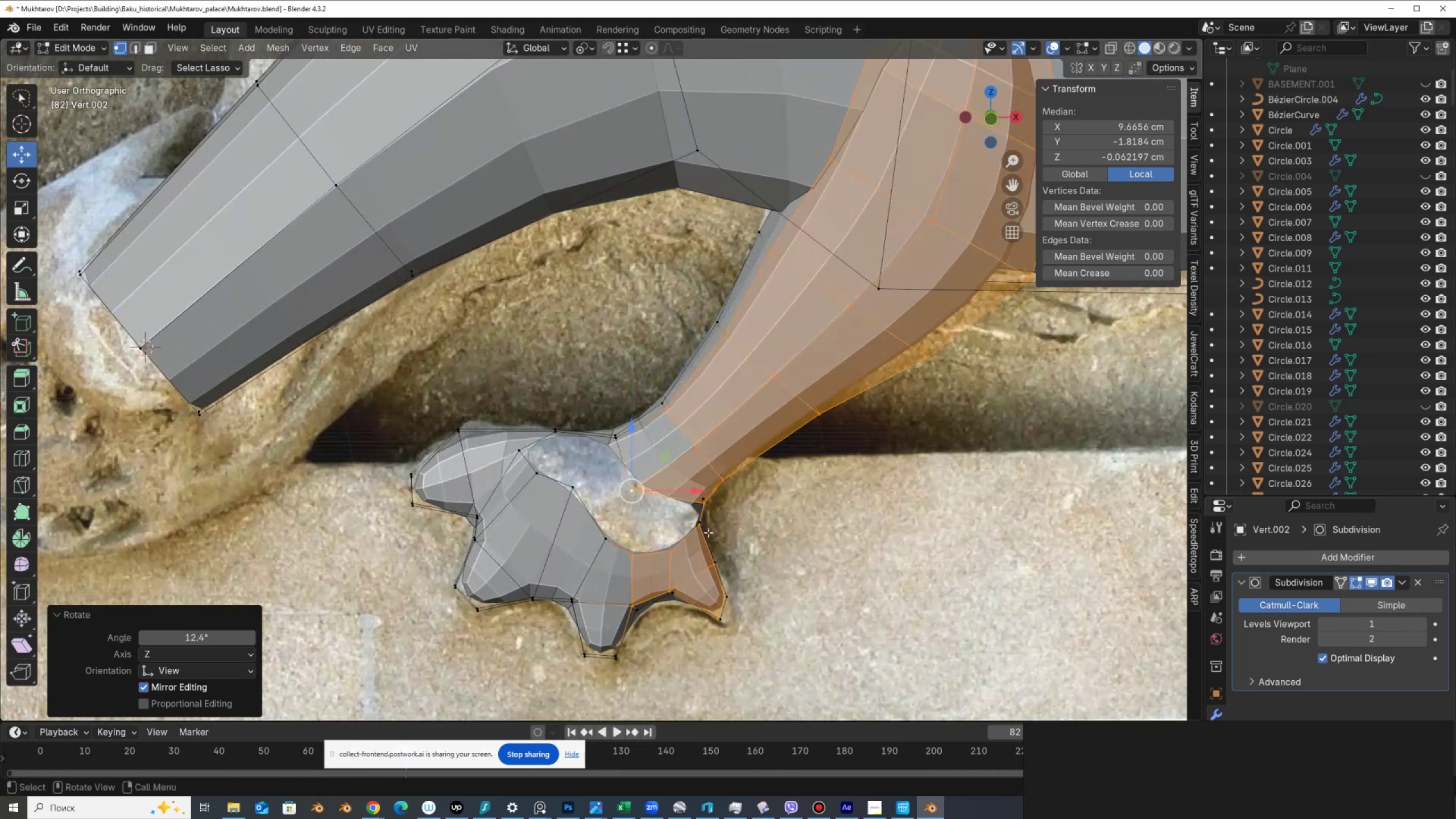 
hold_key(key=ShiftLeft, duration=0.34)
scroll: coordinate [691, 503], scroll_direction: up, amount: 5.0
 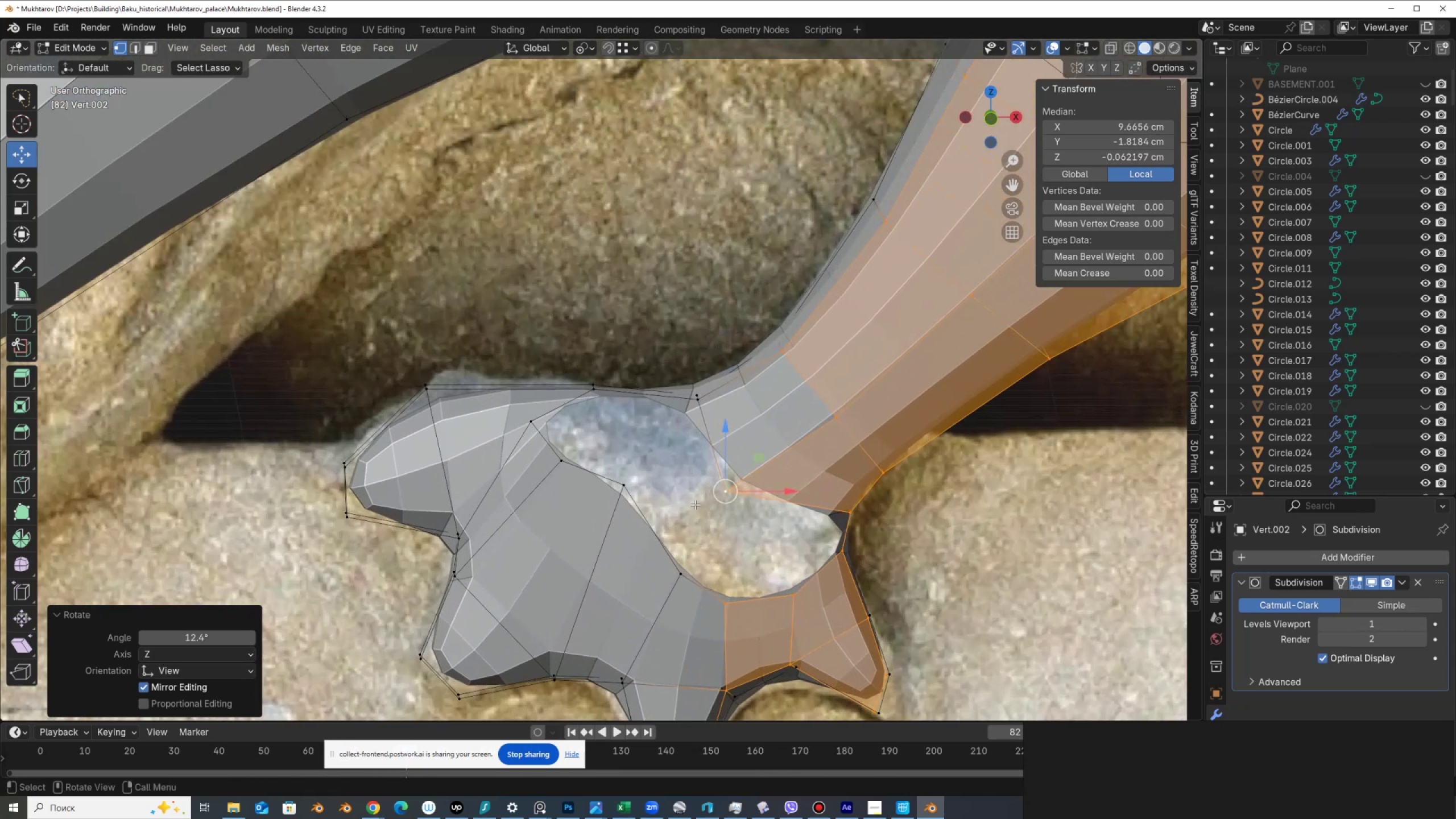 
key(2)
 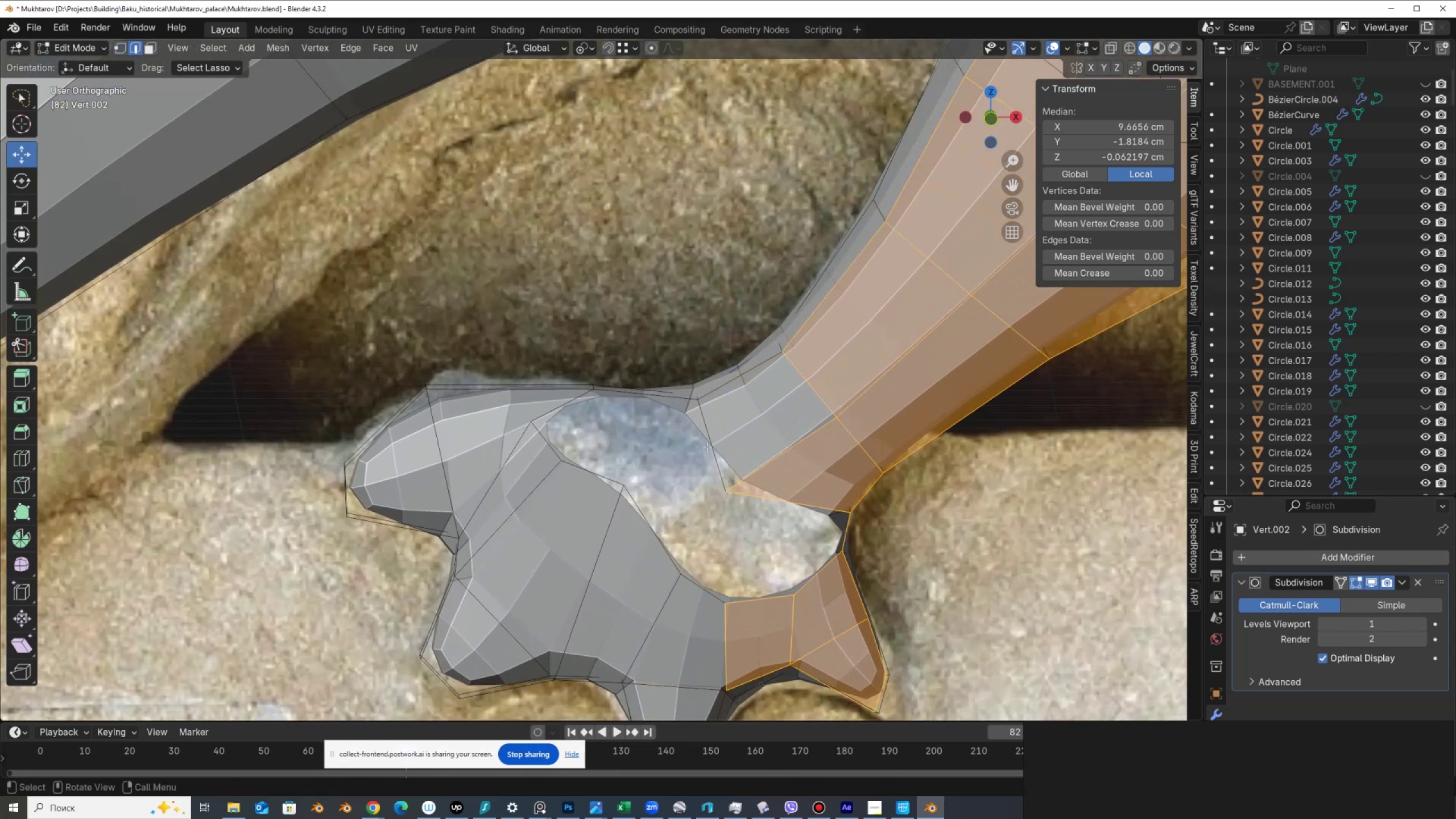 
left_click([708, 445])
 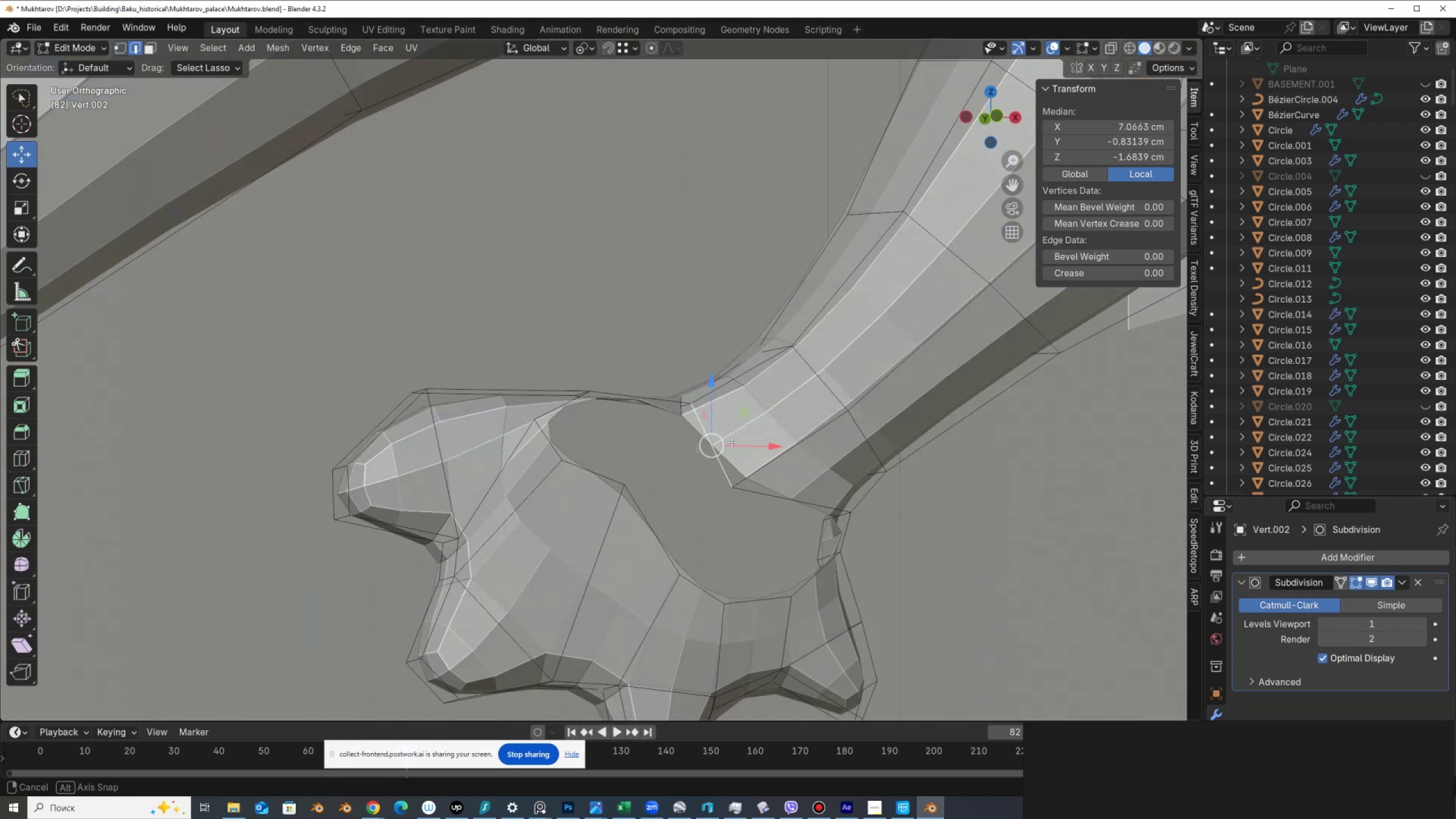 
hold_key(key=AltLeft, duration=0.5)
 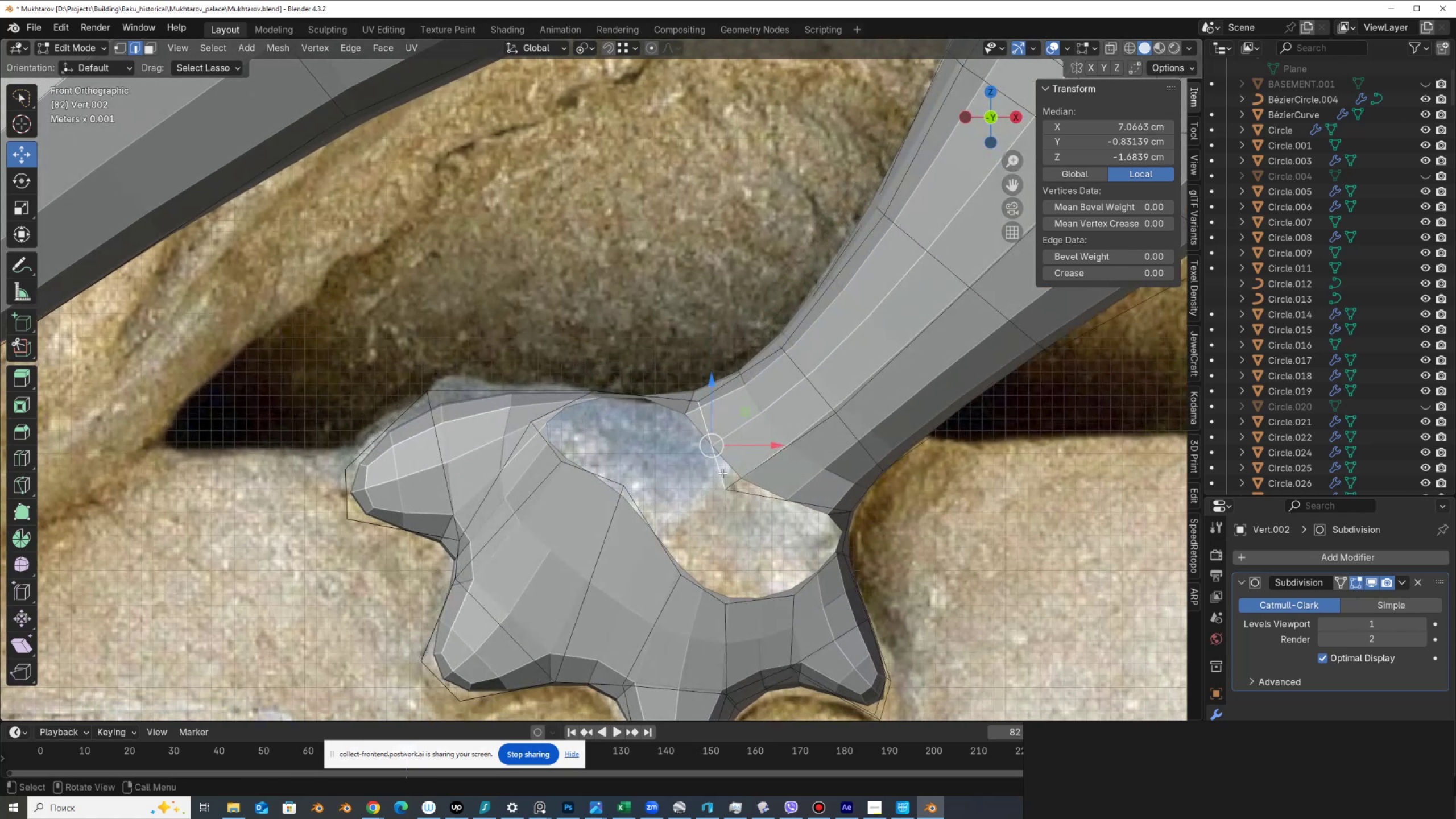 
key(E)
 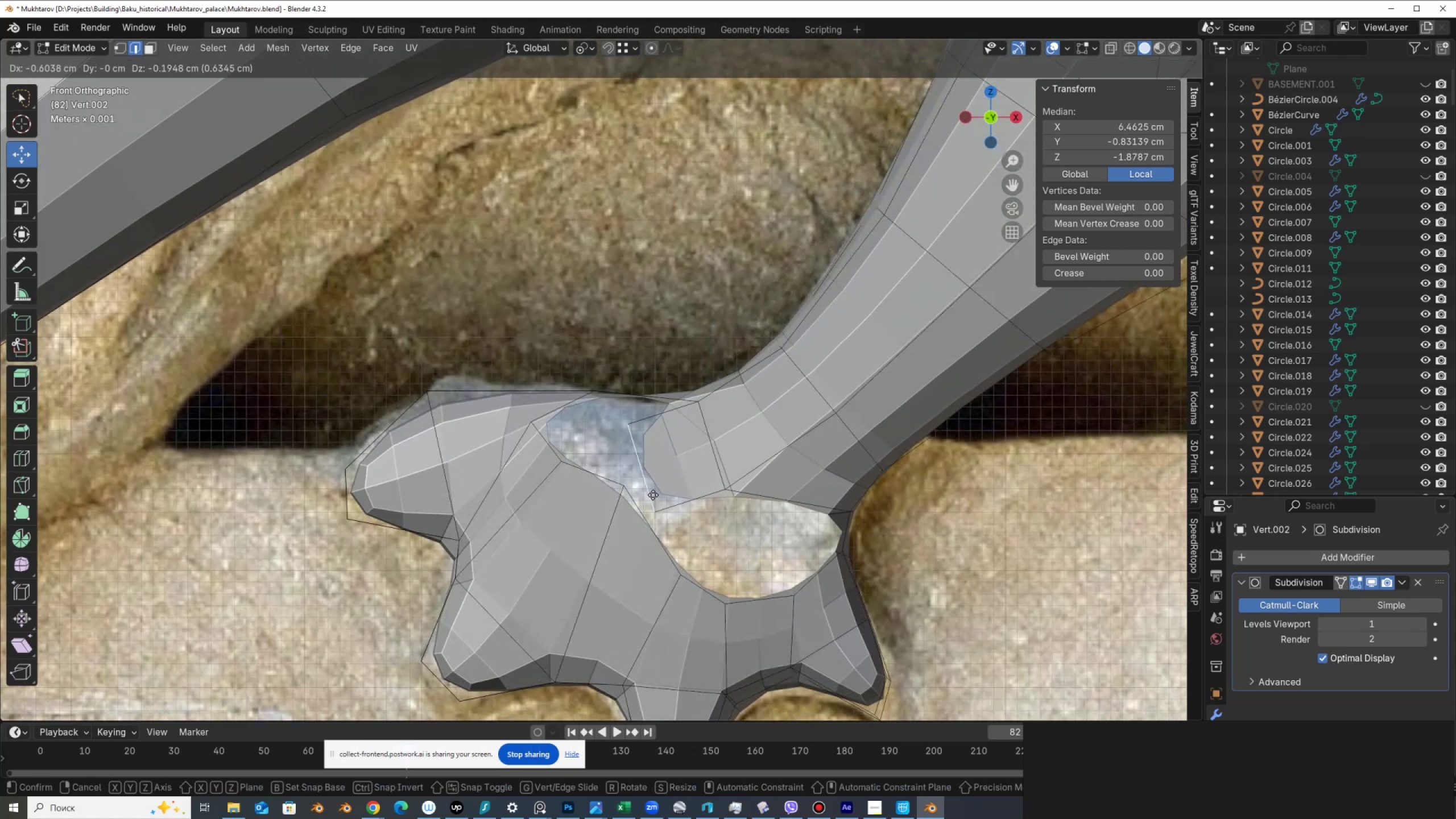 
left_click([653, 495])
 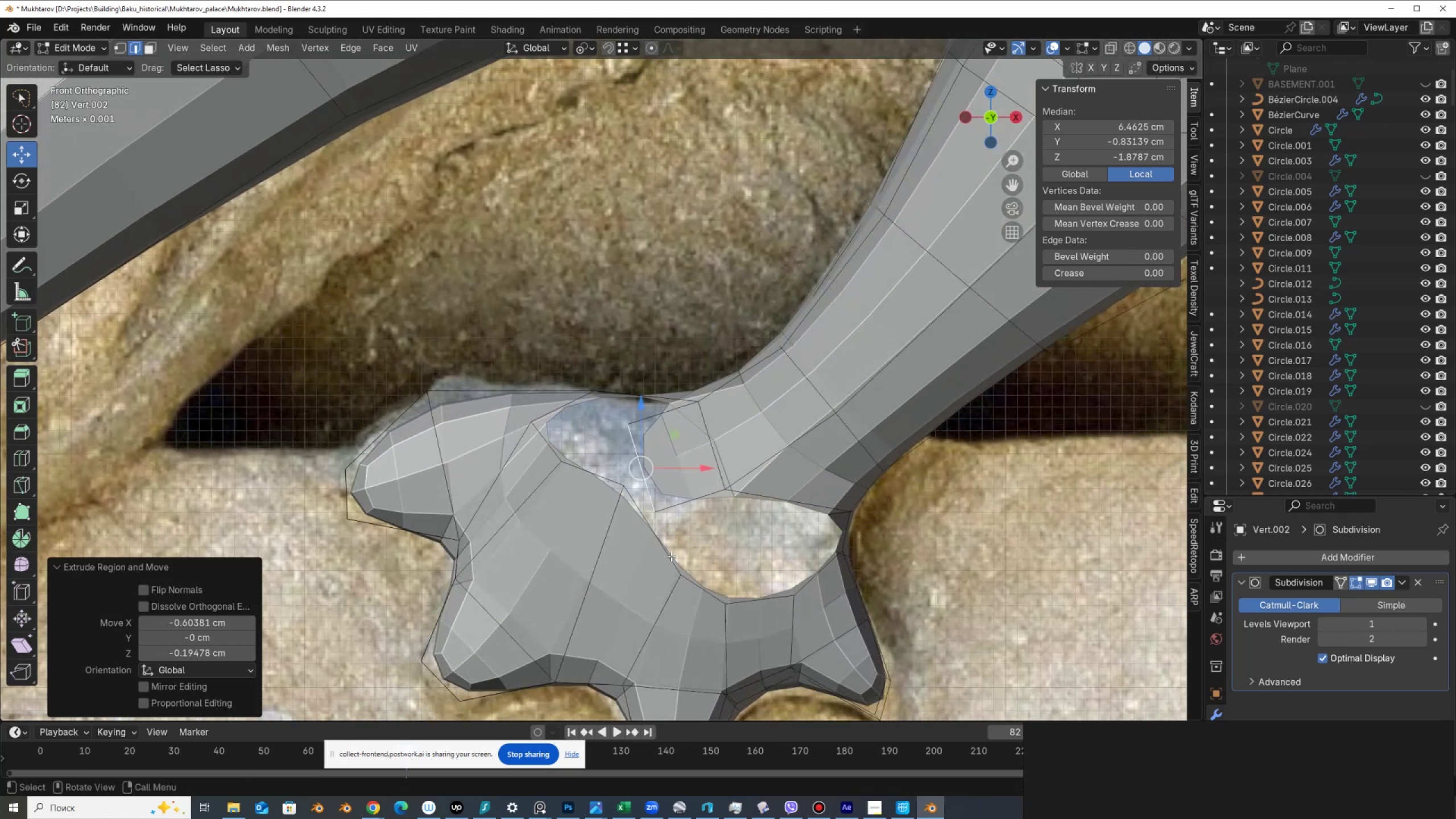 
key(S)
 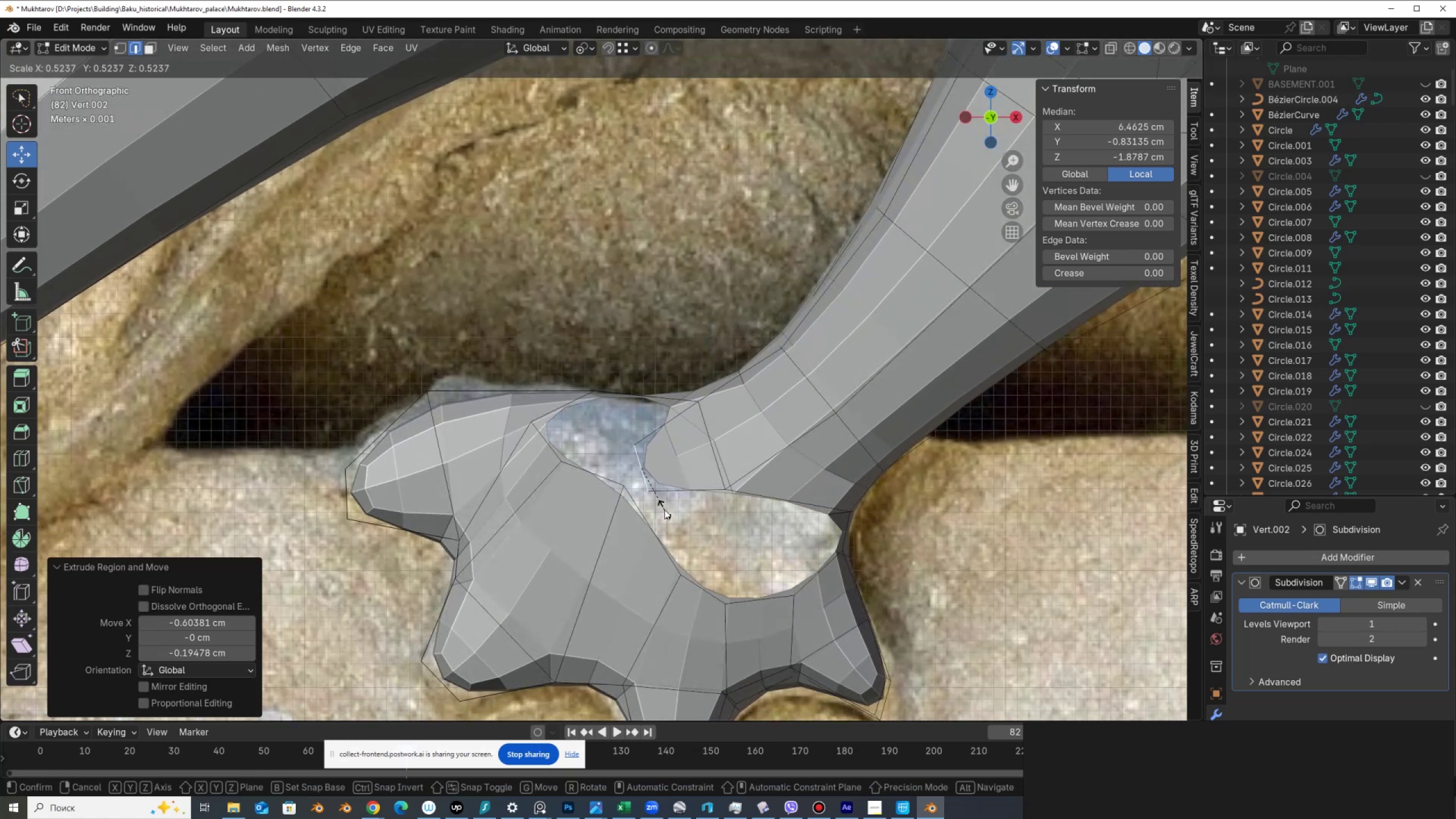 
left_click([664, 510])
 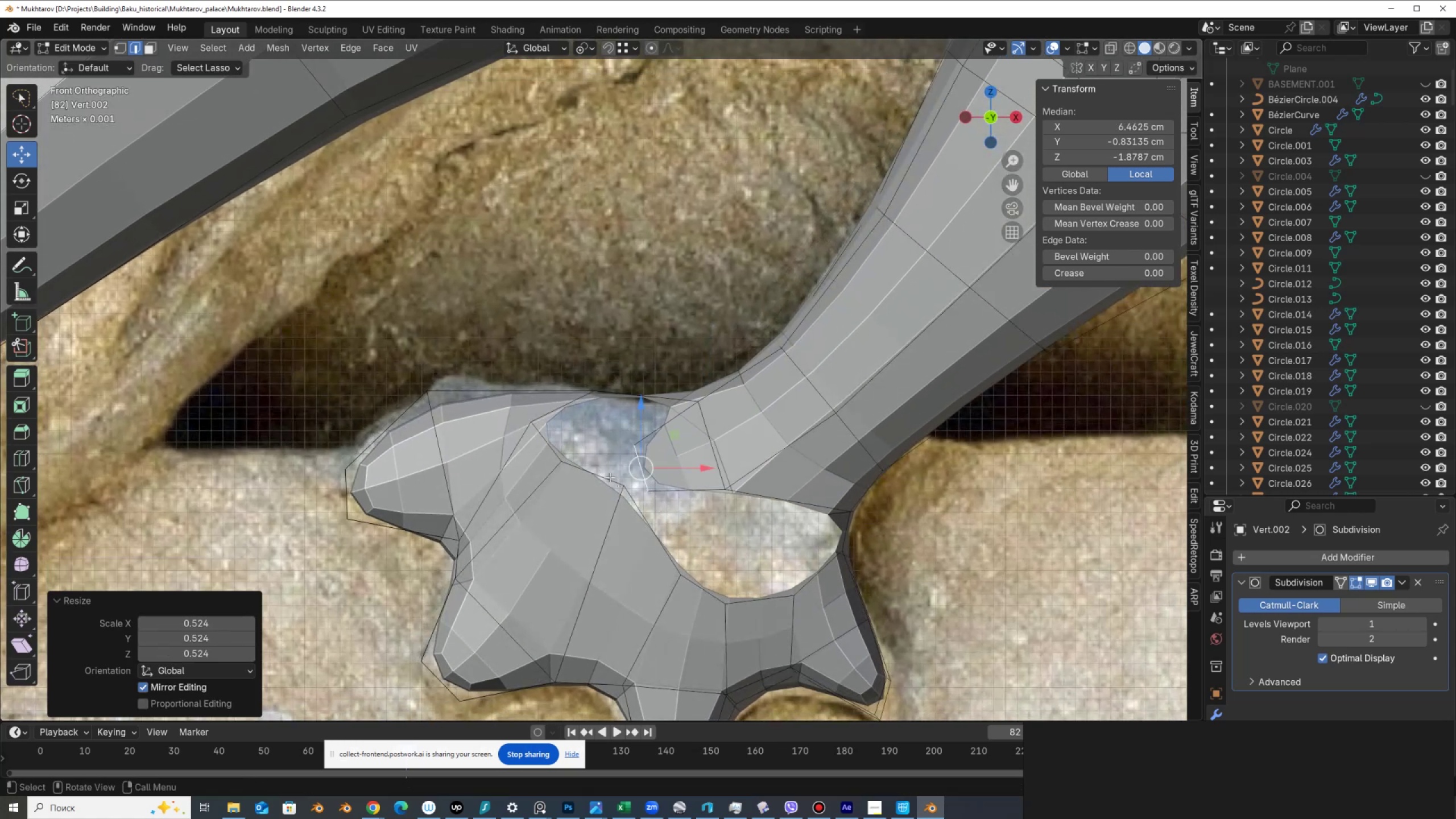 
hold_key(key=ShiftLeft, duration=0.37)
left_click([595, 471])
 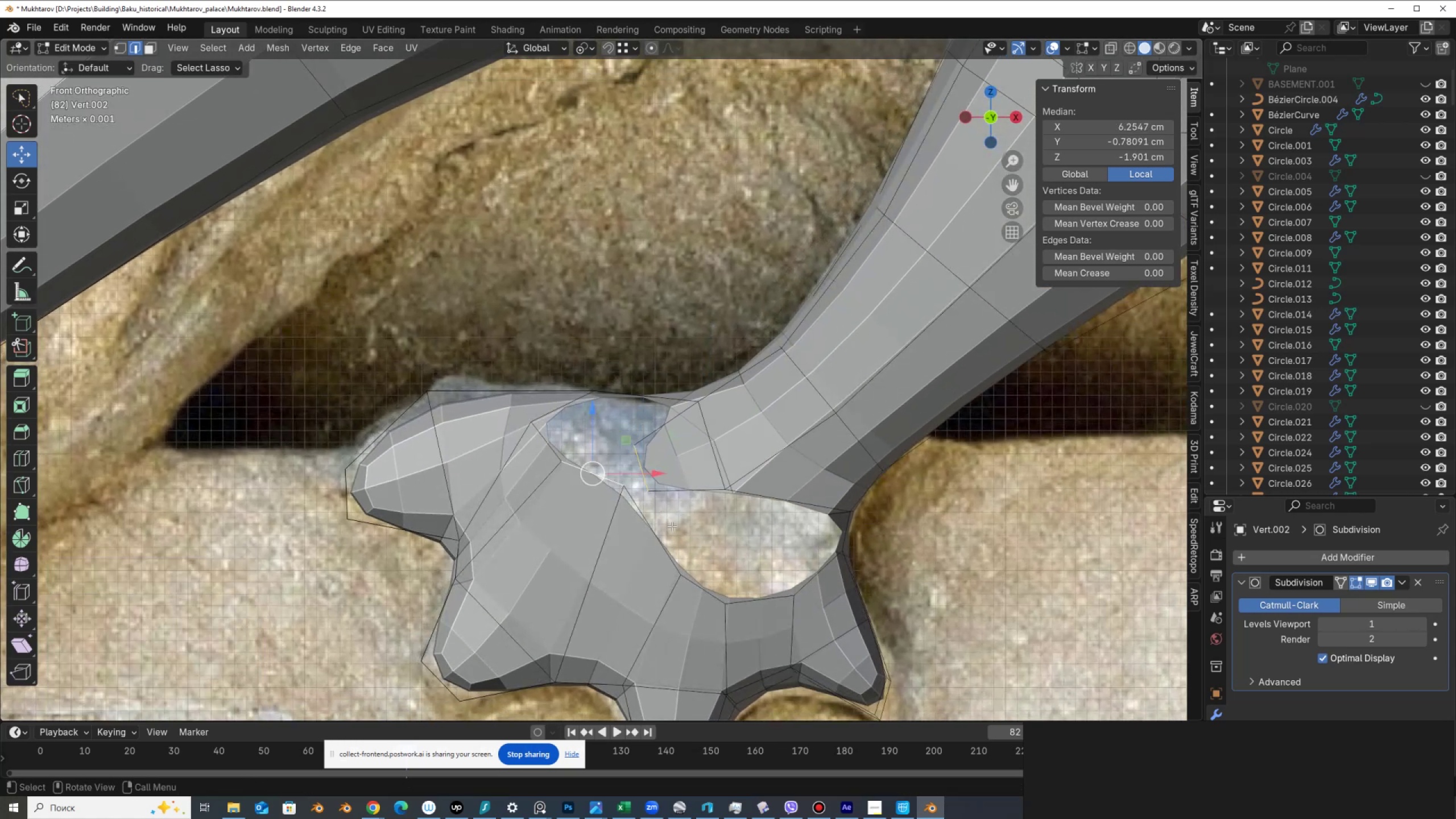 
type(faN)
 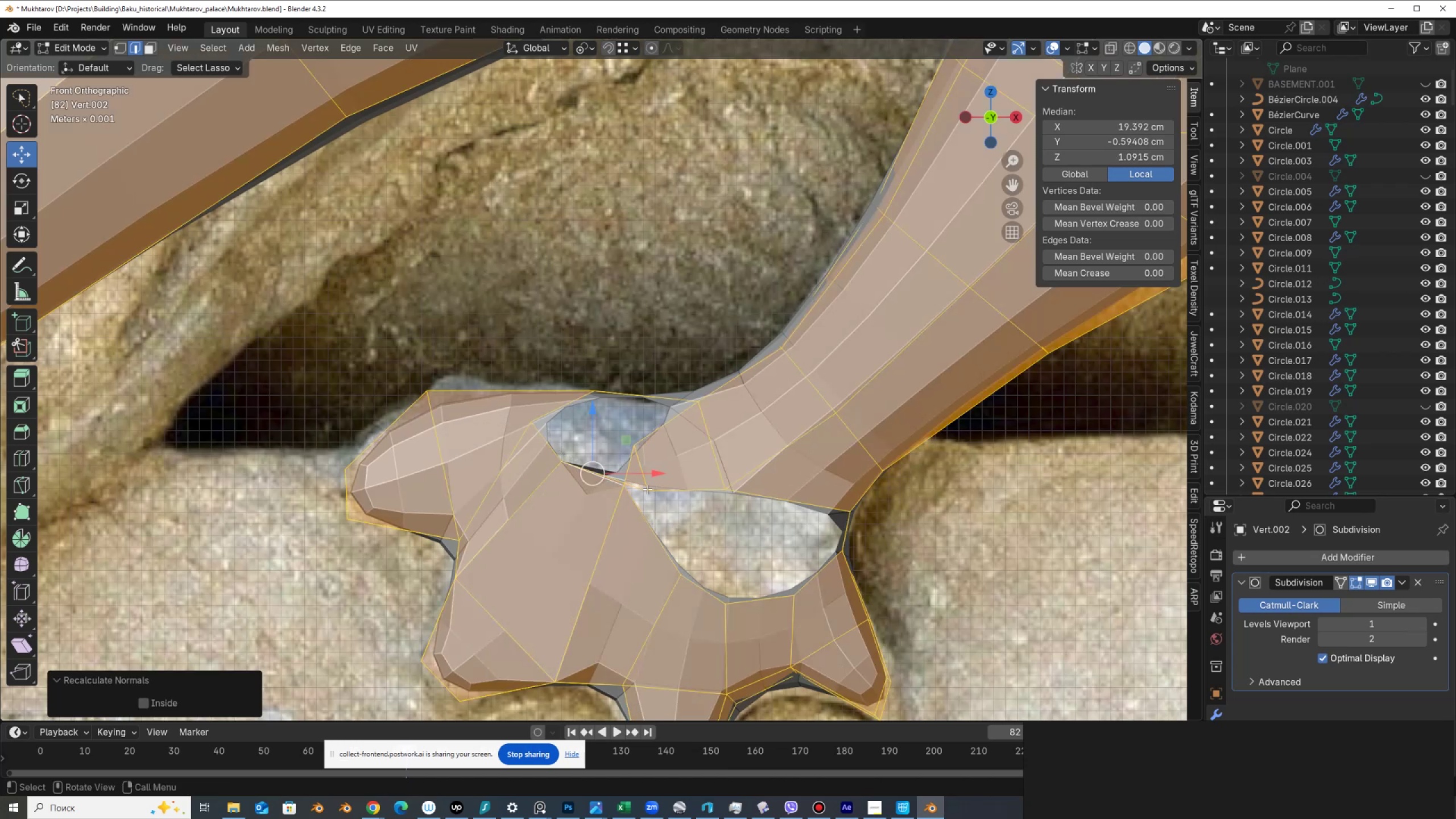 
key(Control+ControlLeft)
 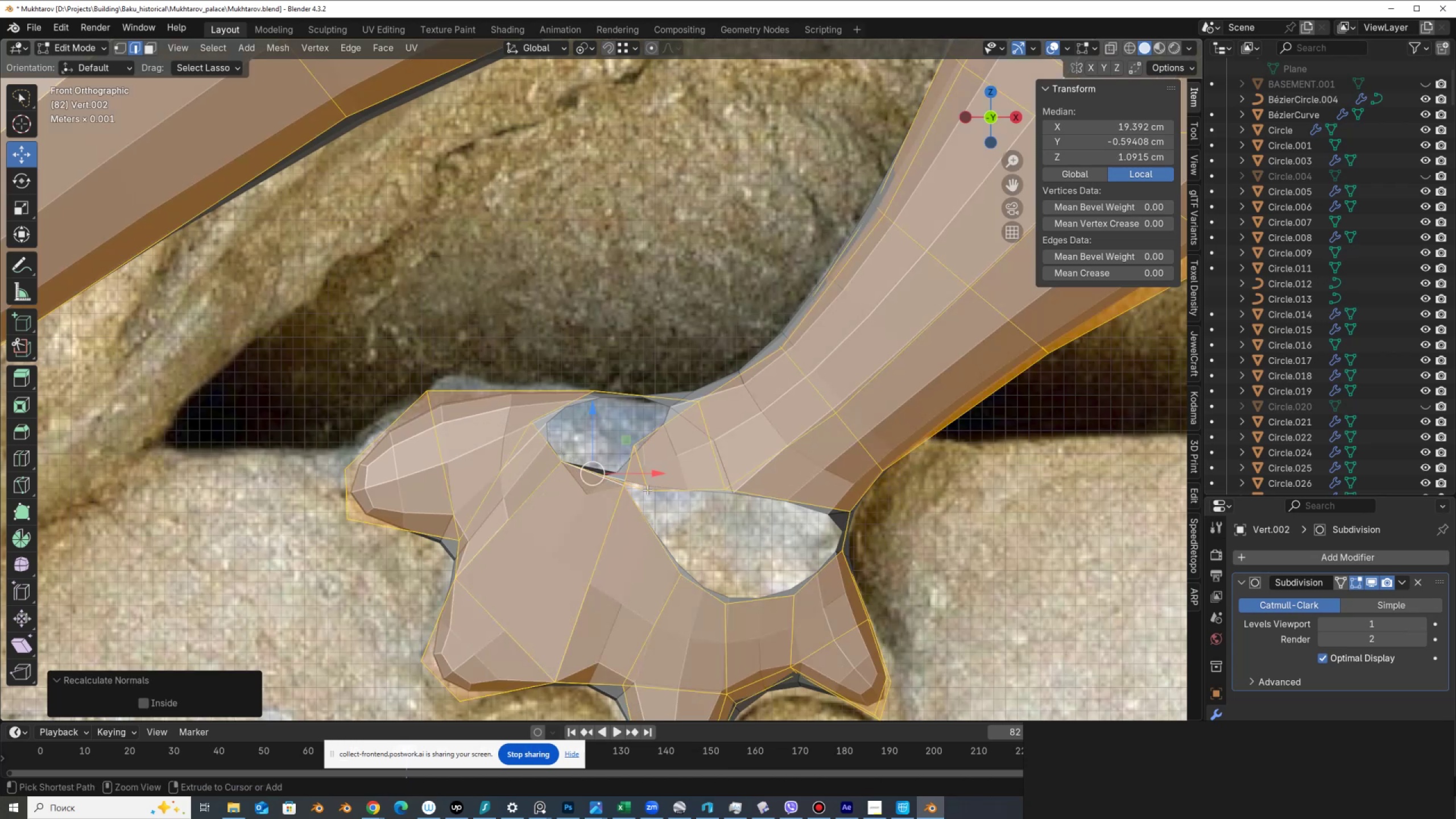 
key(Control+Z)
 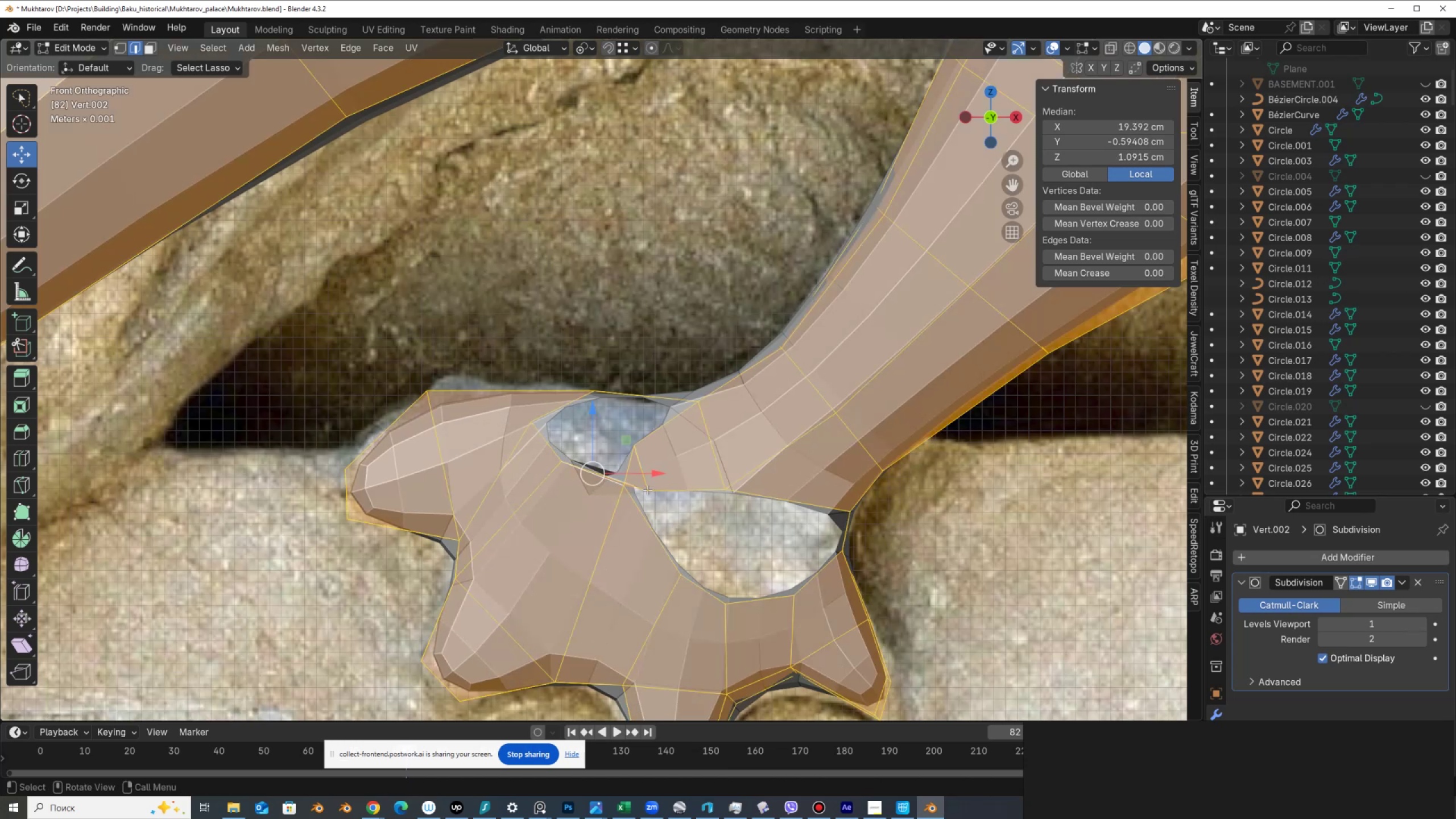 
key(Control+Z)
 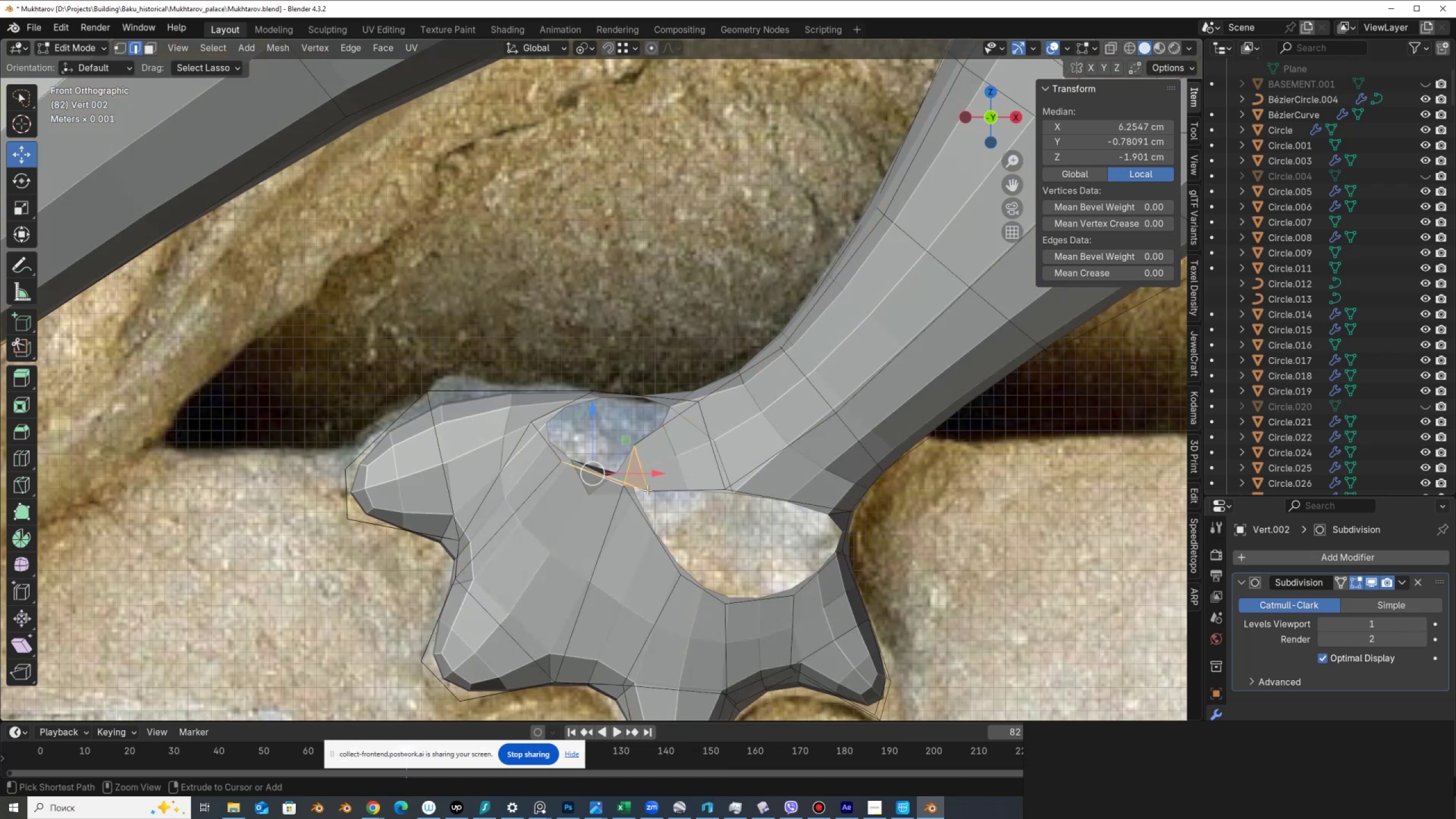 
key(Control+Z)
 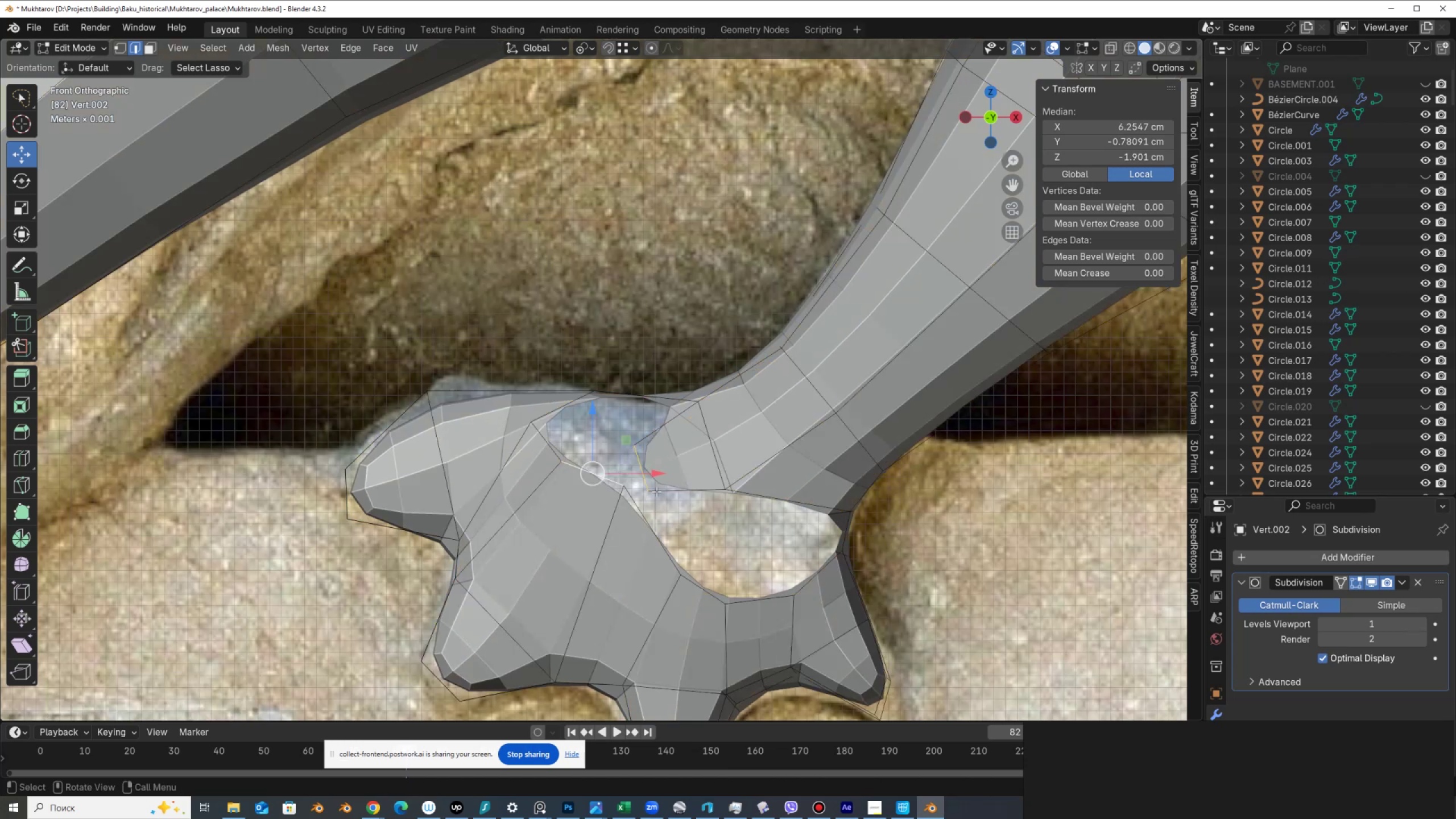 
type(aN)
 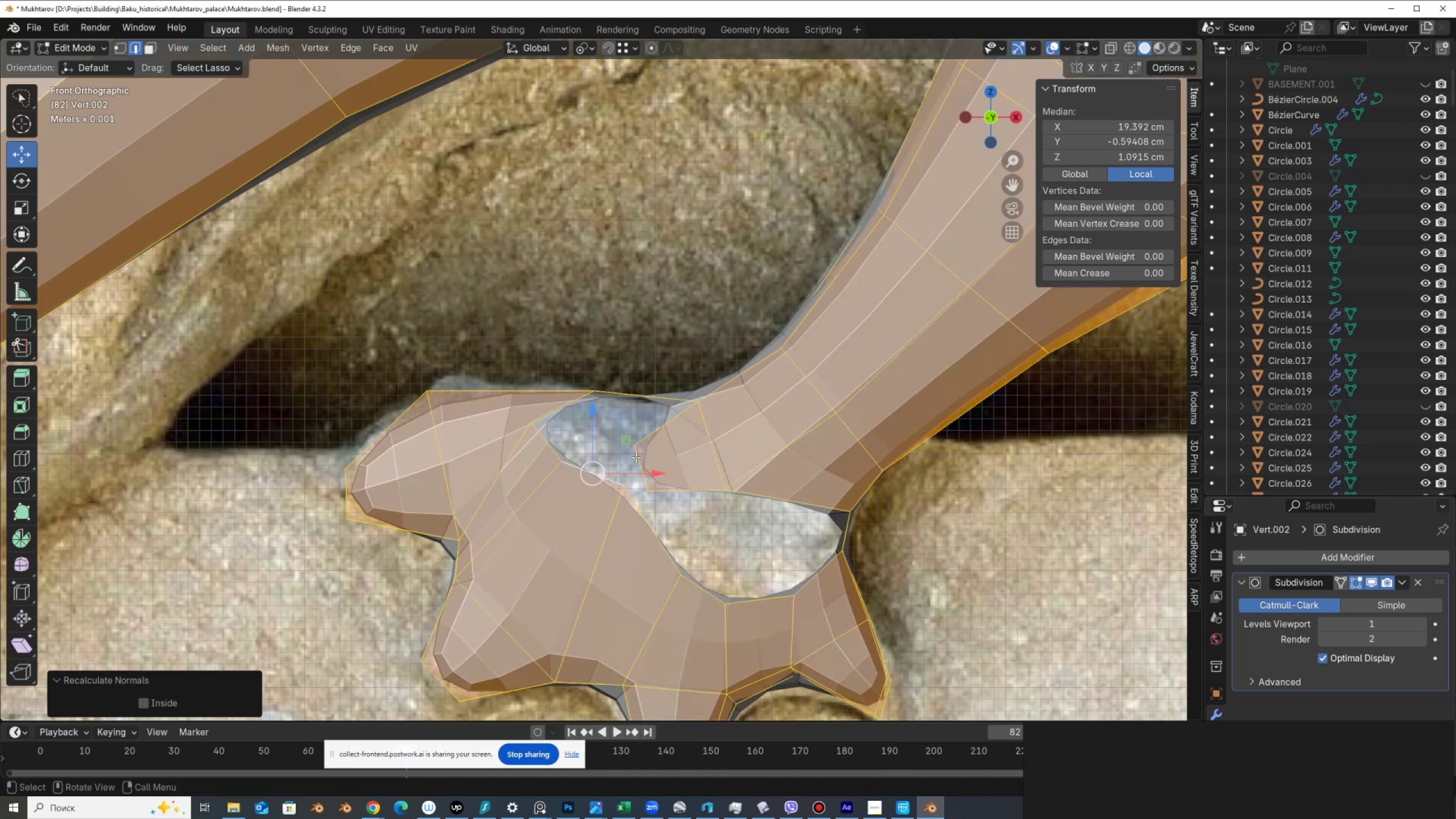 
left_click([611, 478])
 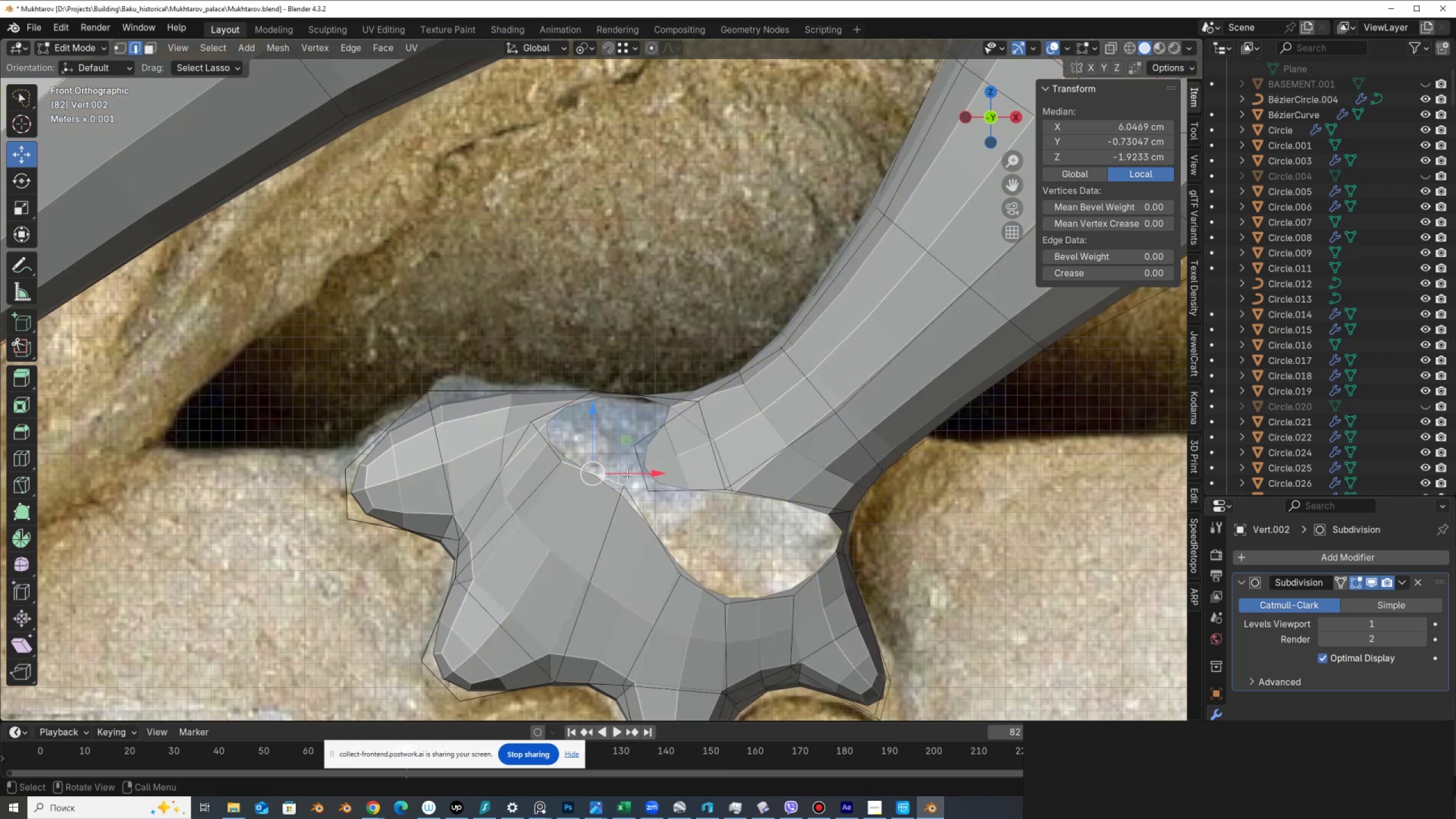 
hold_key(key=ShiftLeft, duration=0.34)
left_click([640, 467])
 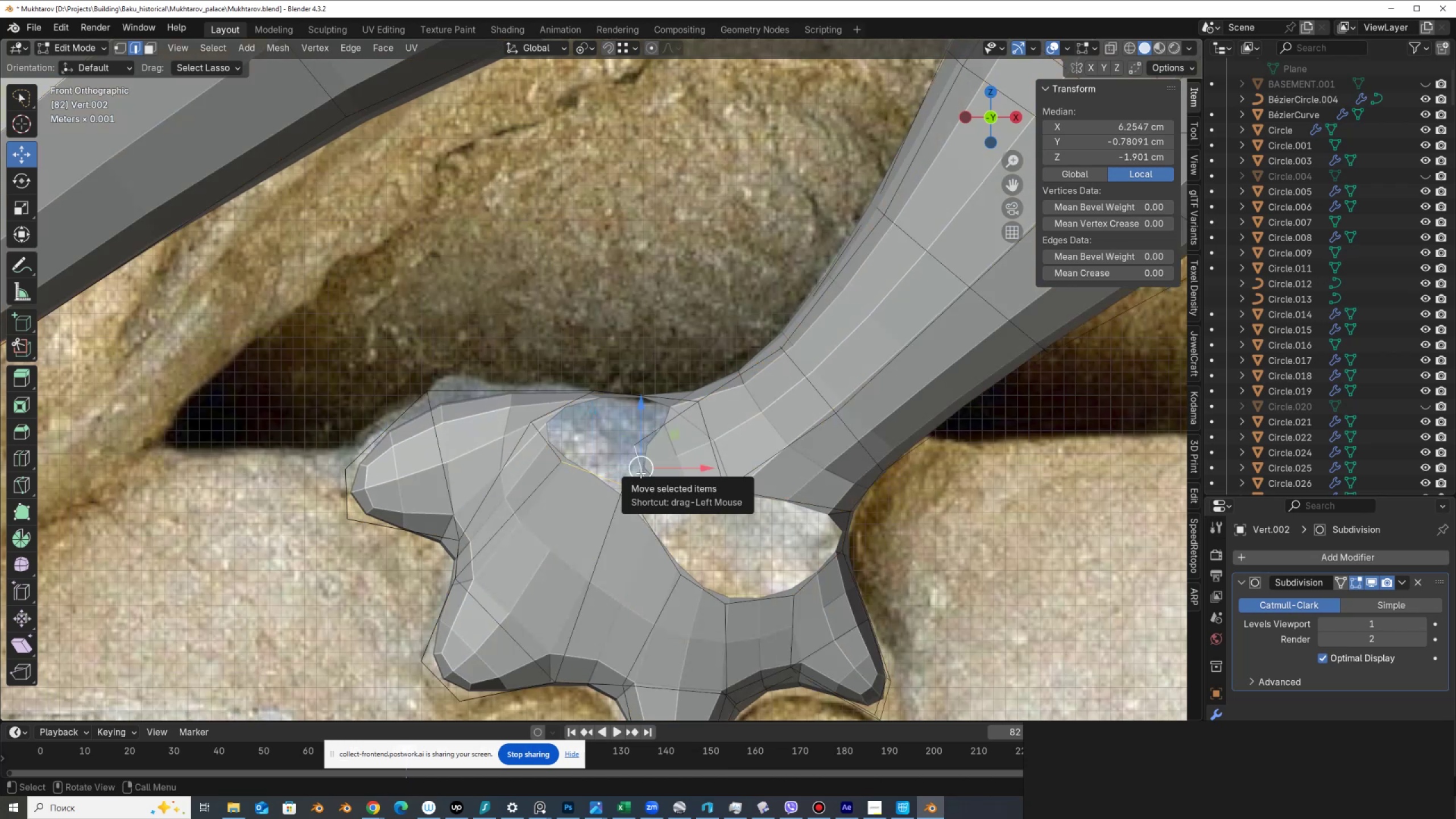 
key(F)
 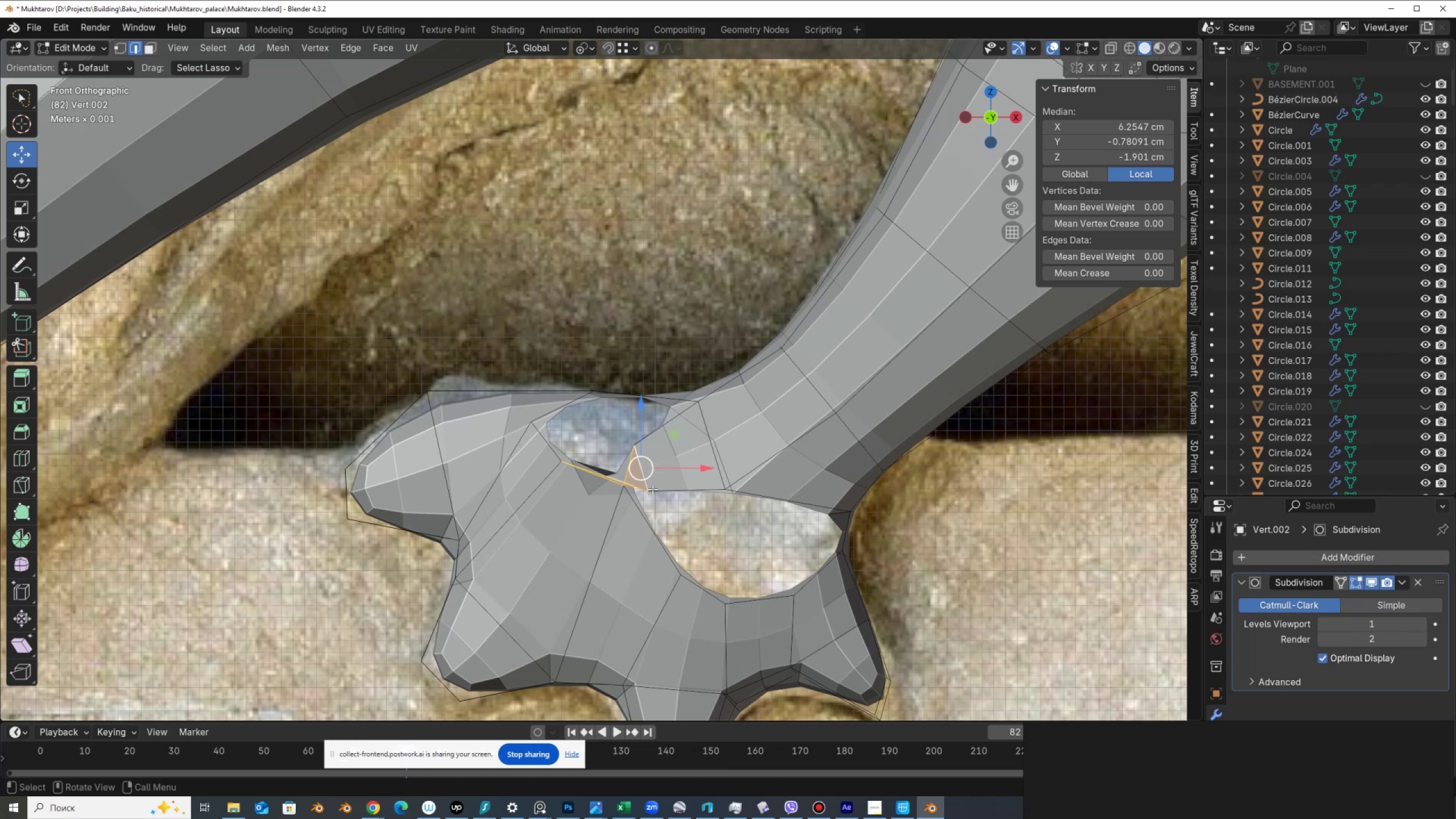 
key(Control+ControlLeft)
 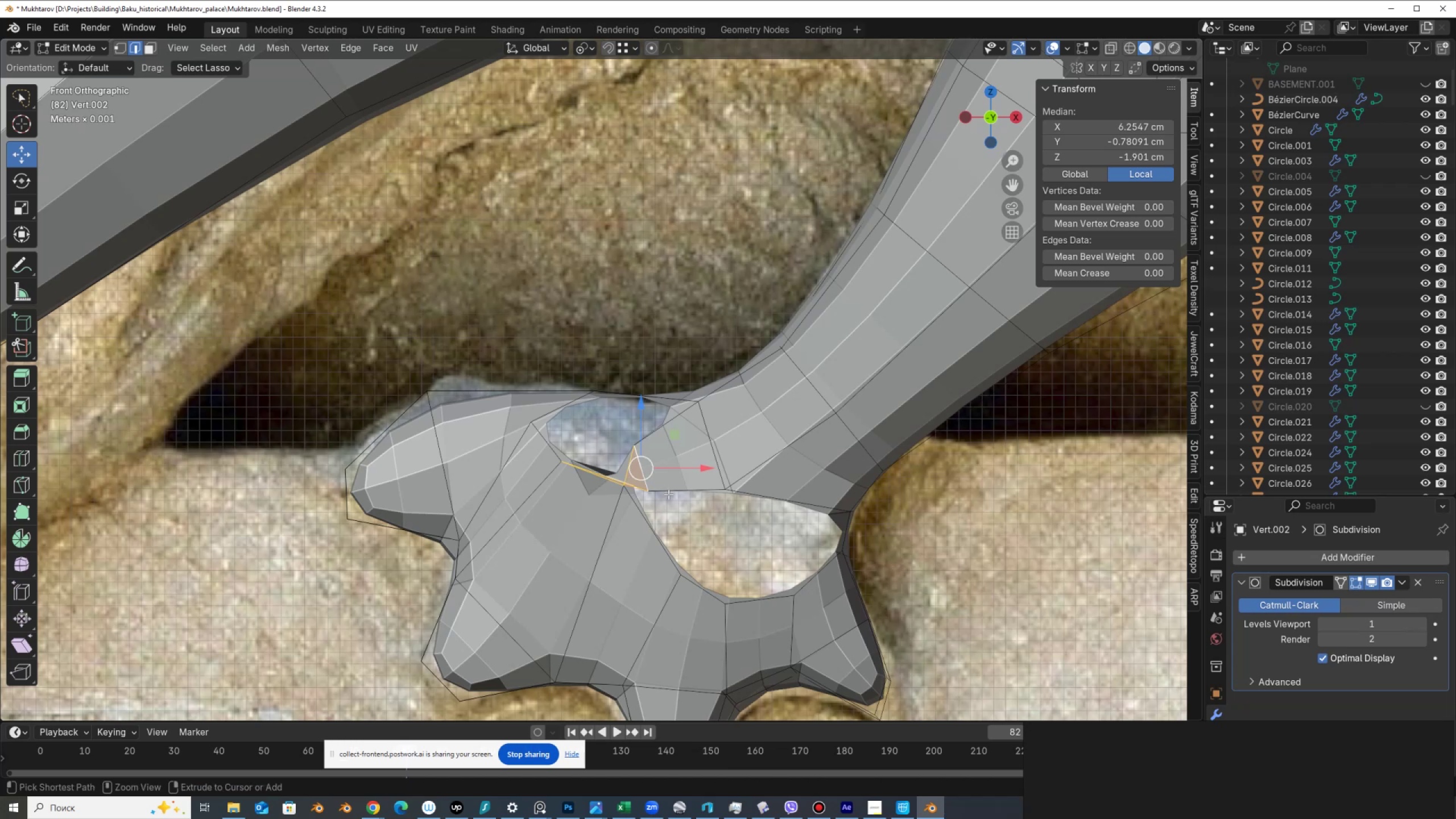 
key(Control+Z)
 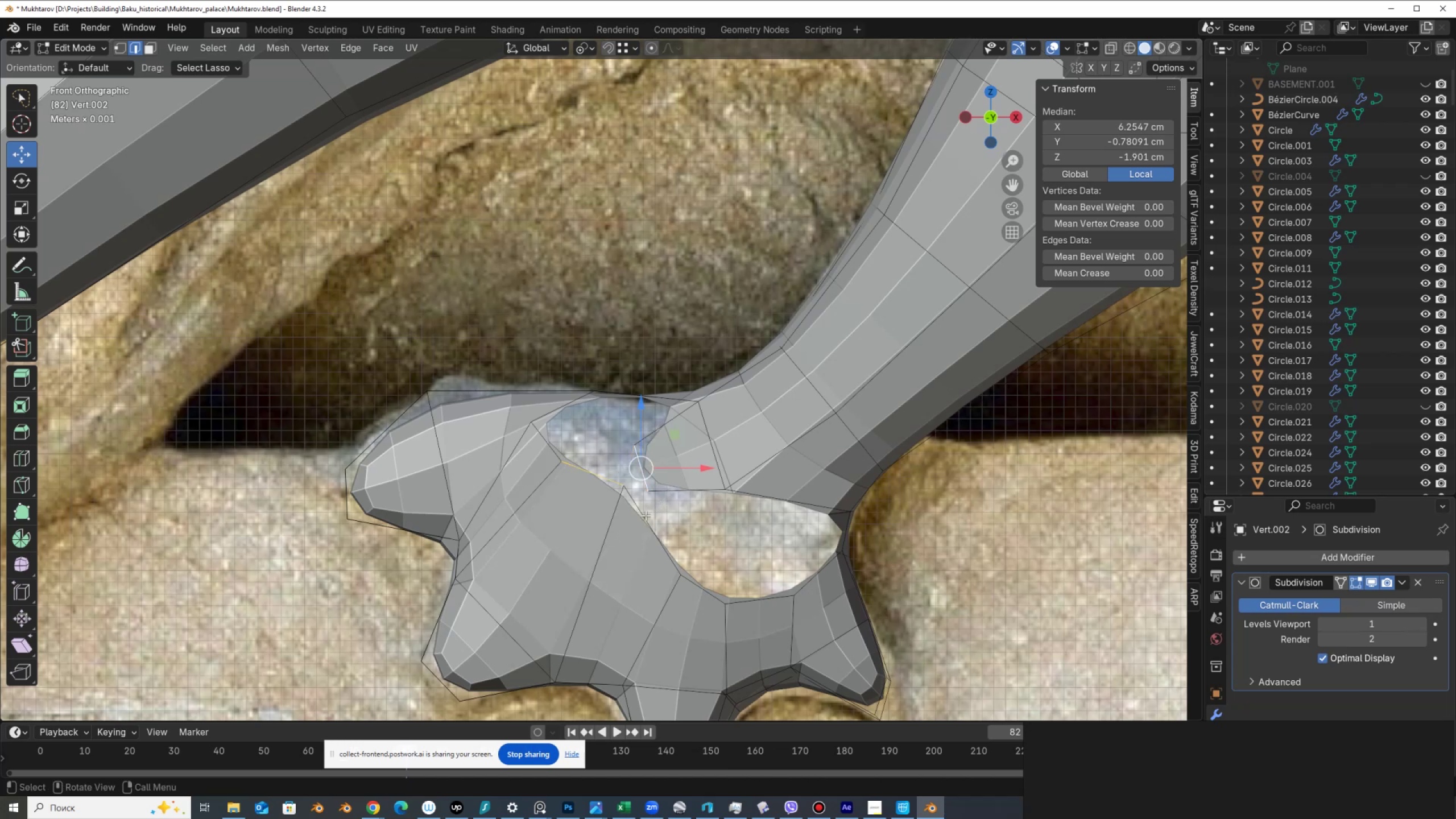 
scroll: coordinate [640, 516], scroll_direction: up, amount: 2.0
 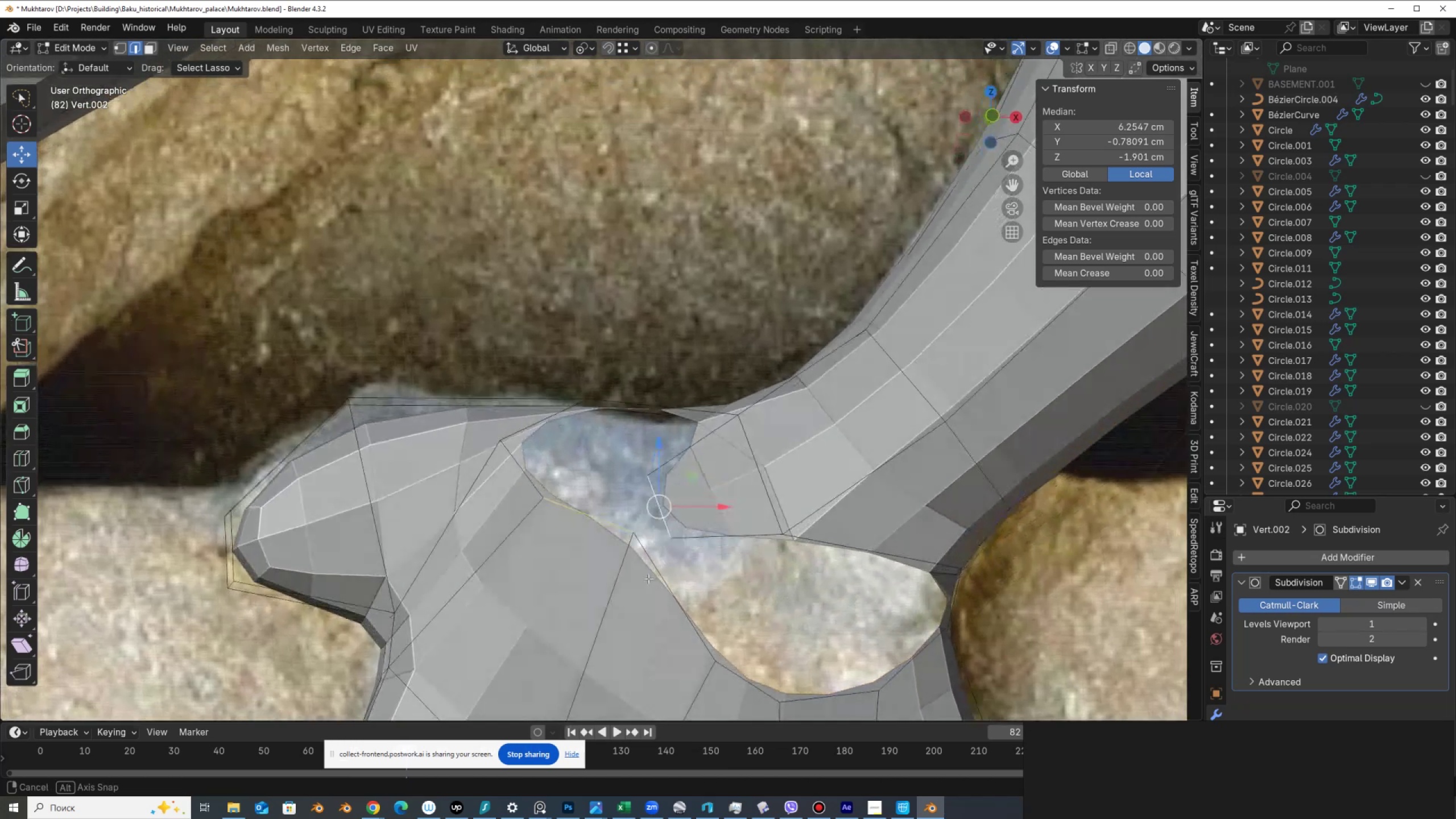 
scroll: coordinate [653, 568], scroll_direction: down, amount: 2.0
 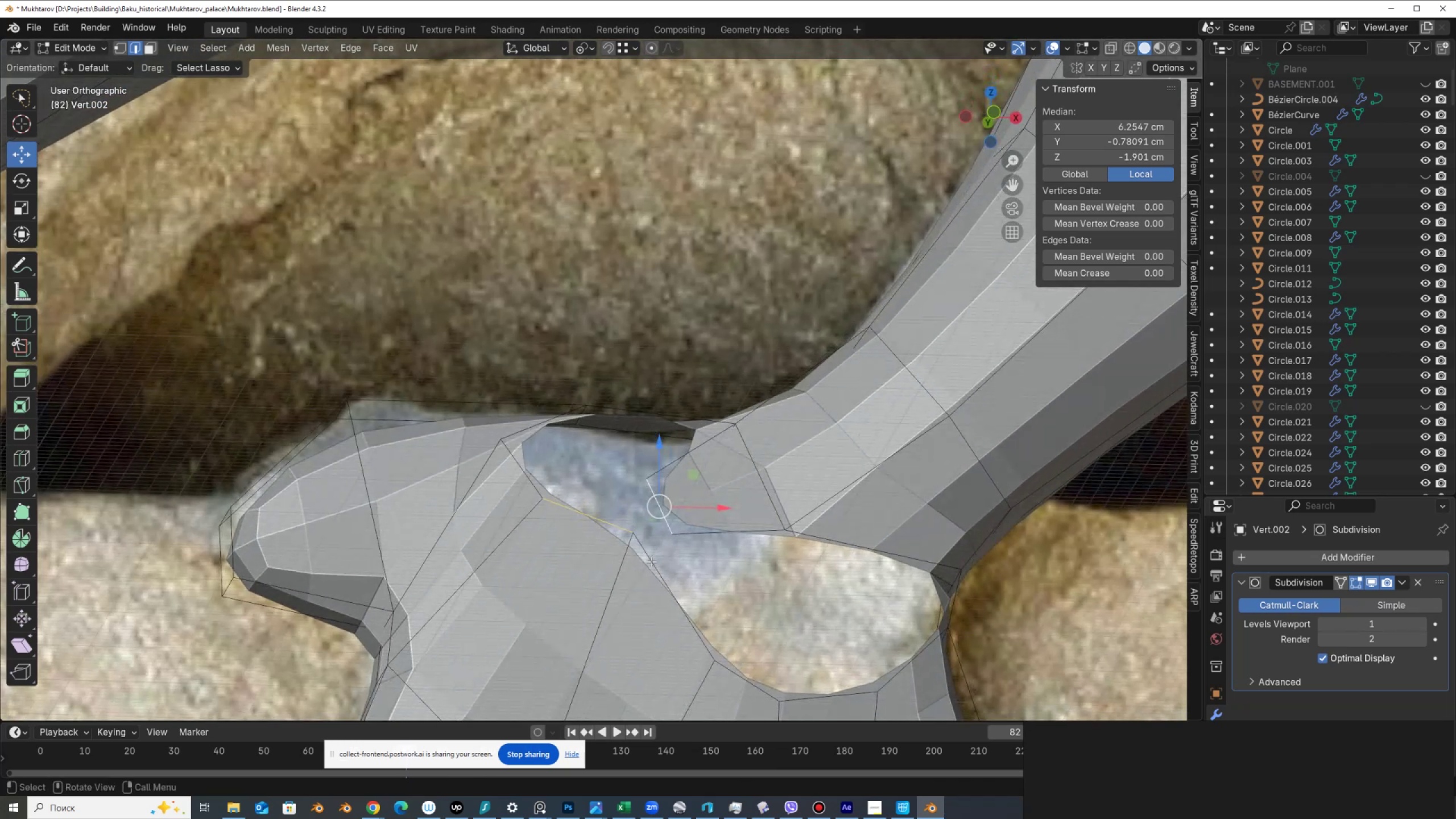 
key(Q)
 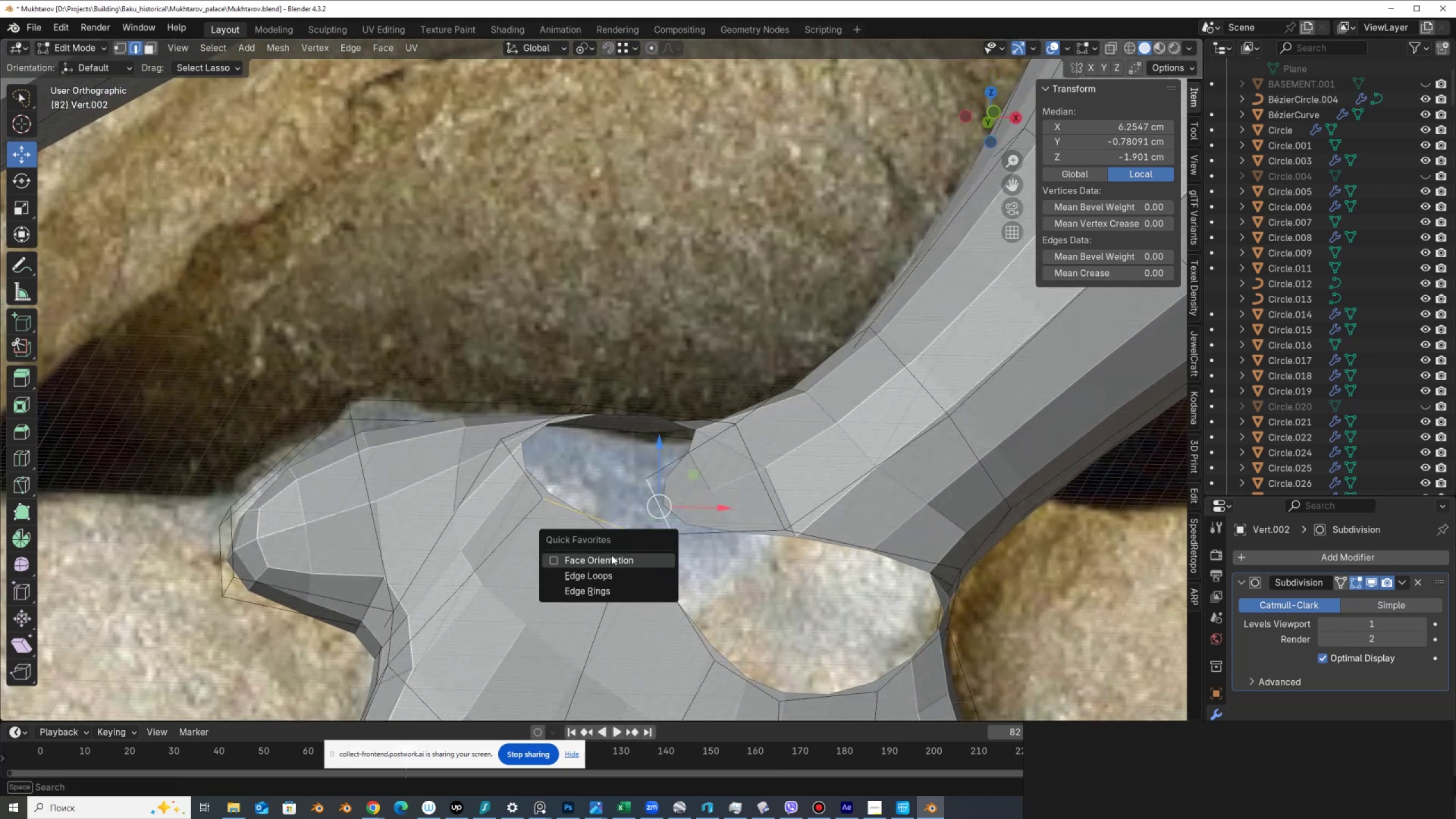 
left_click([611, 557])
 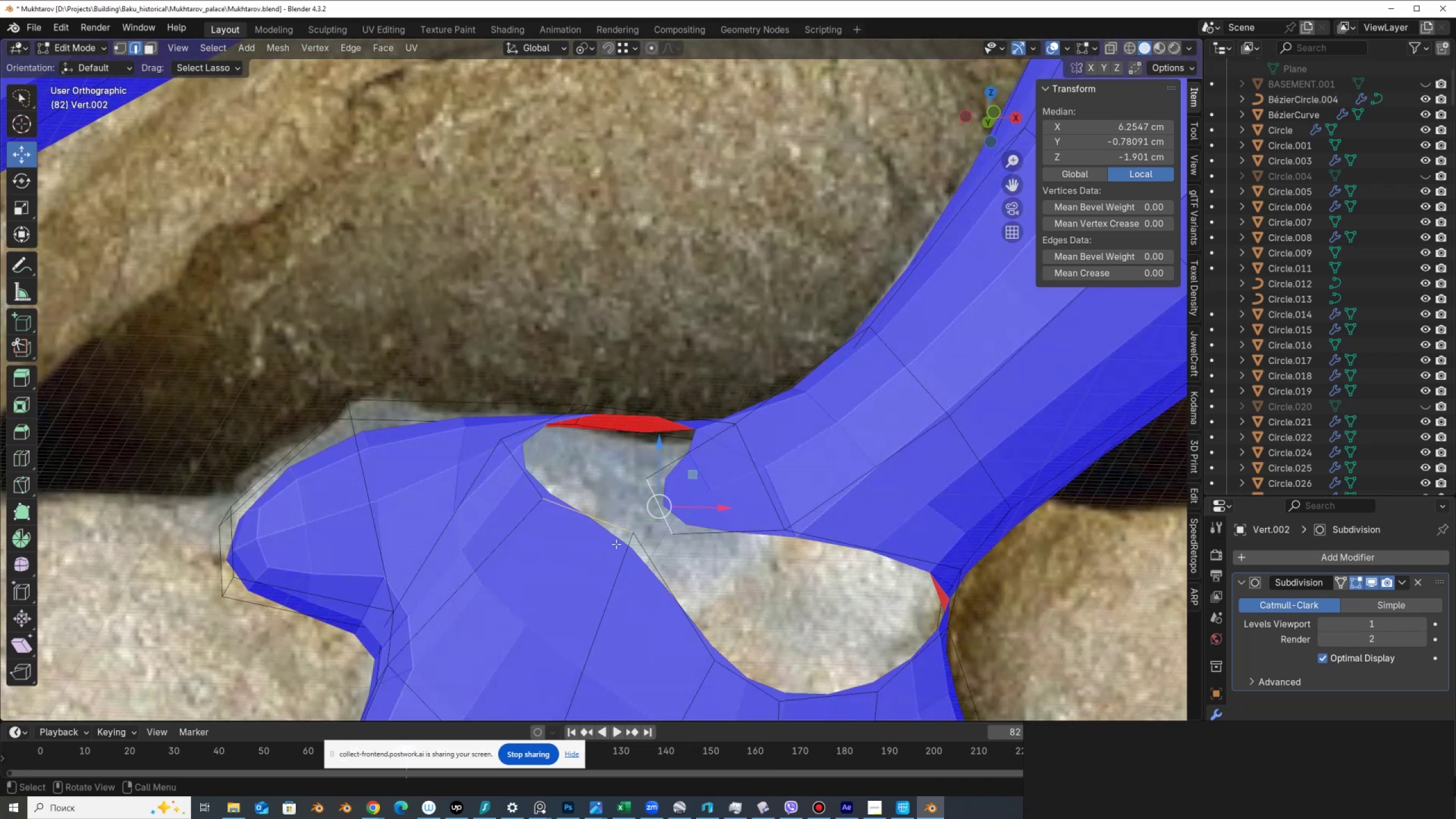 
scroll: coordinate [656, 481], scroll_direction: down, amount: 3.0
 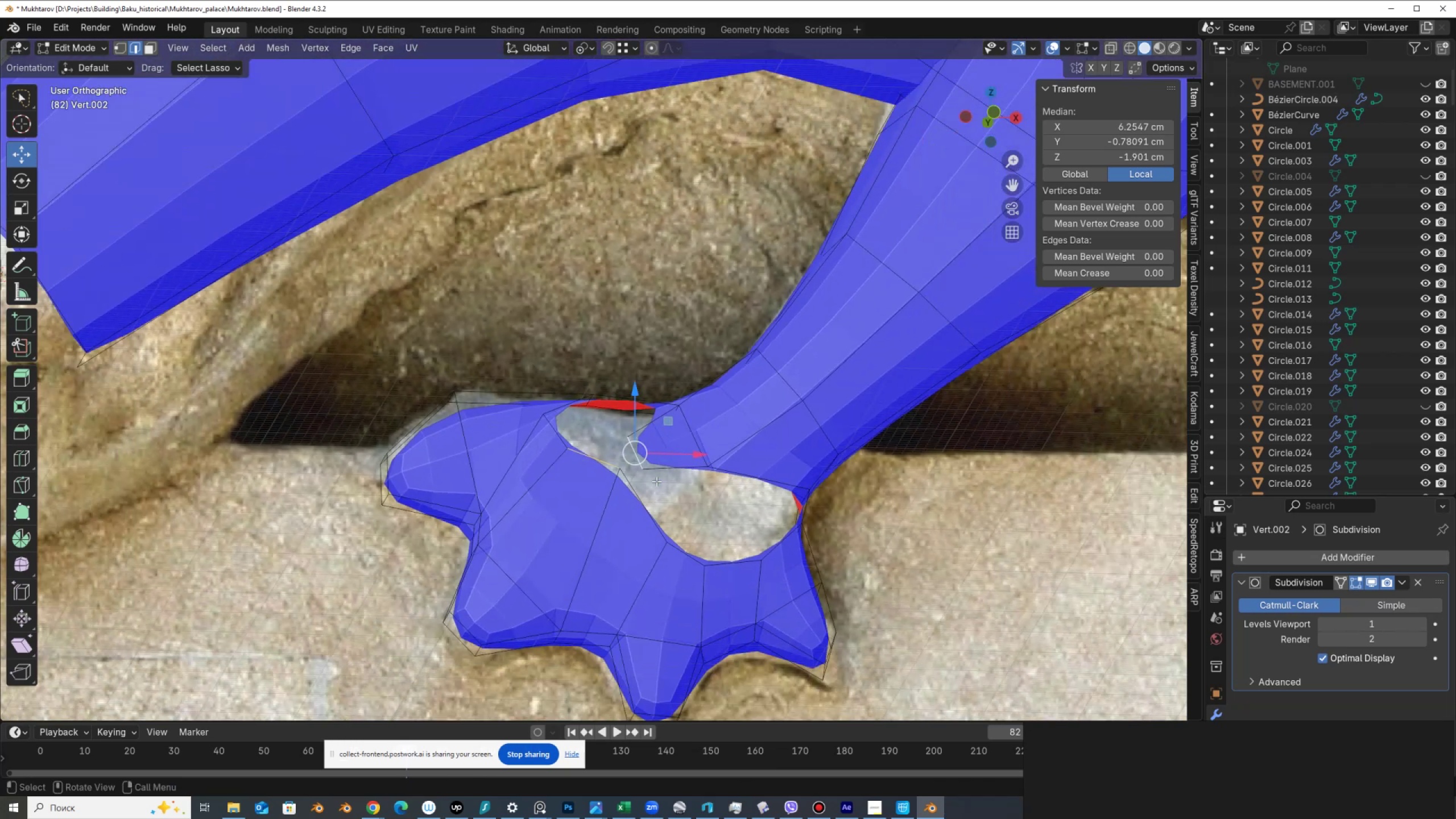 
scroll: coordinate [656, 481], scroll_direction: up, amount: 1.0
 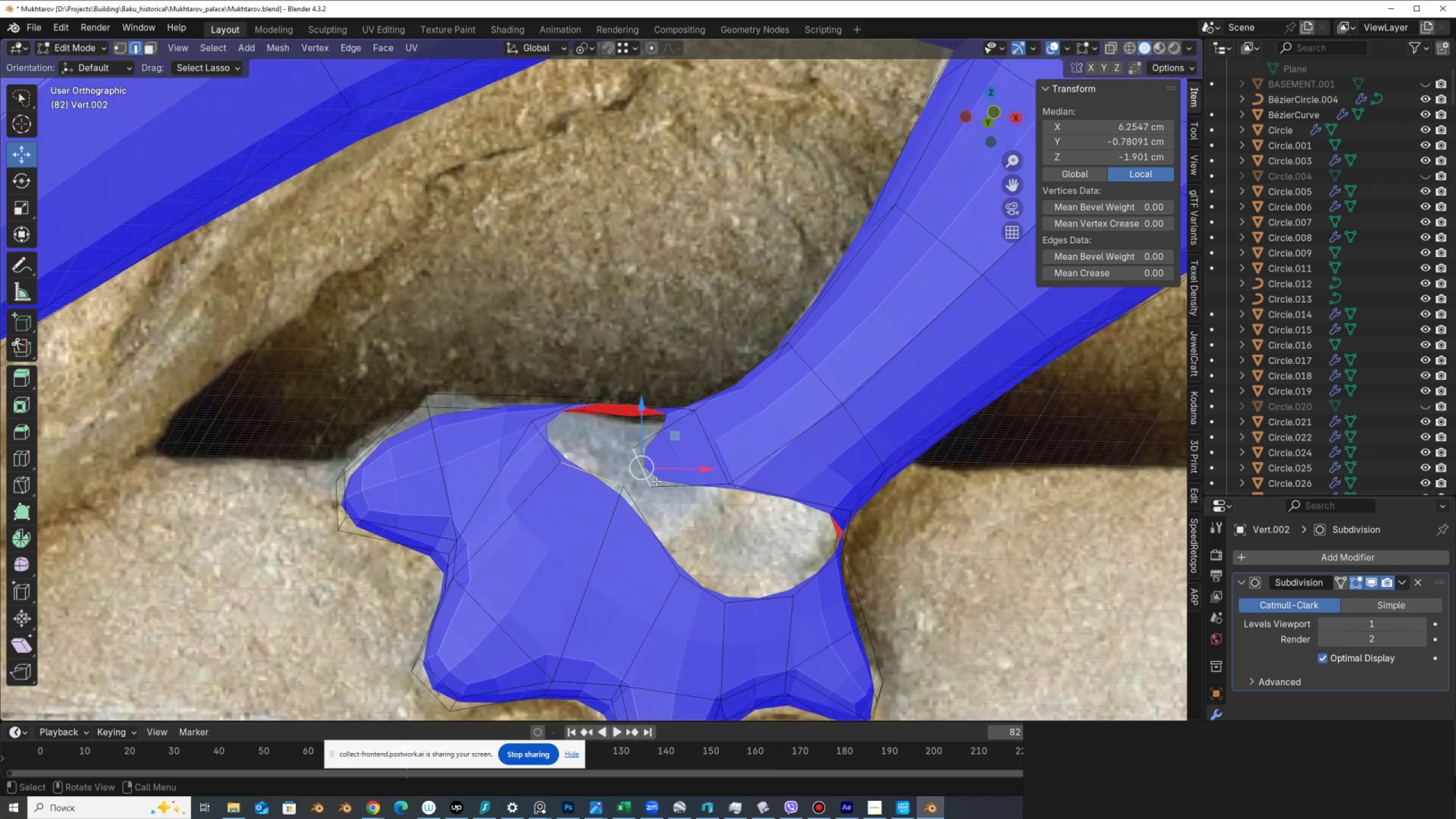 
key(Q)
 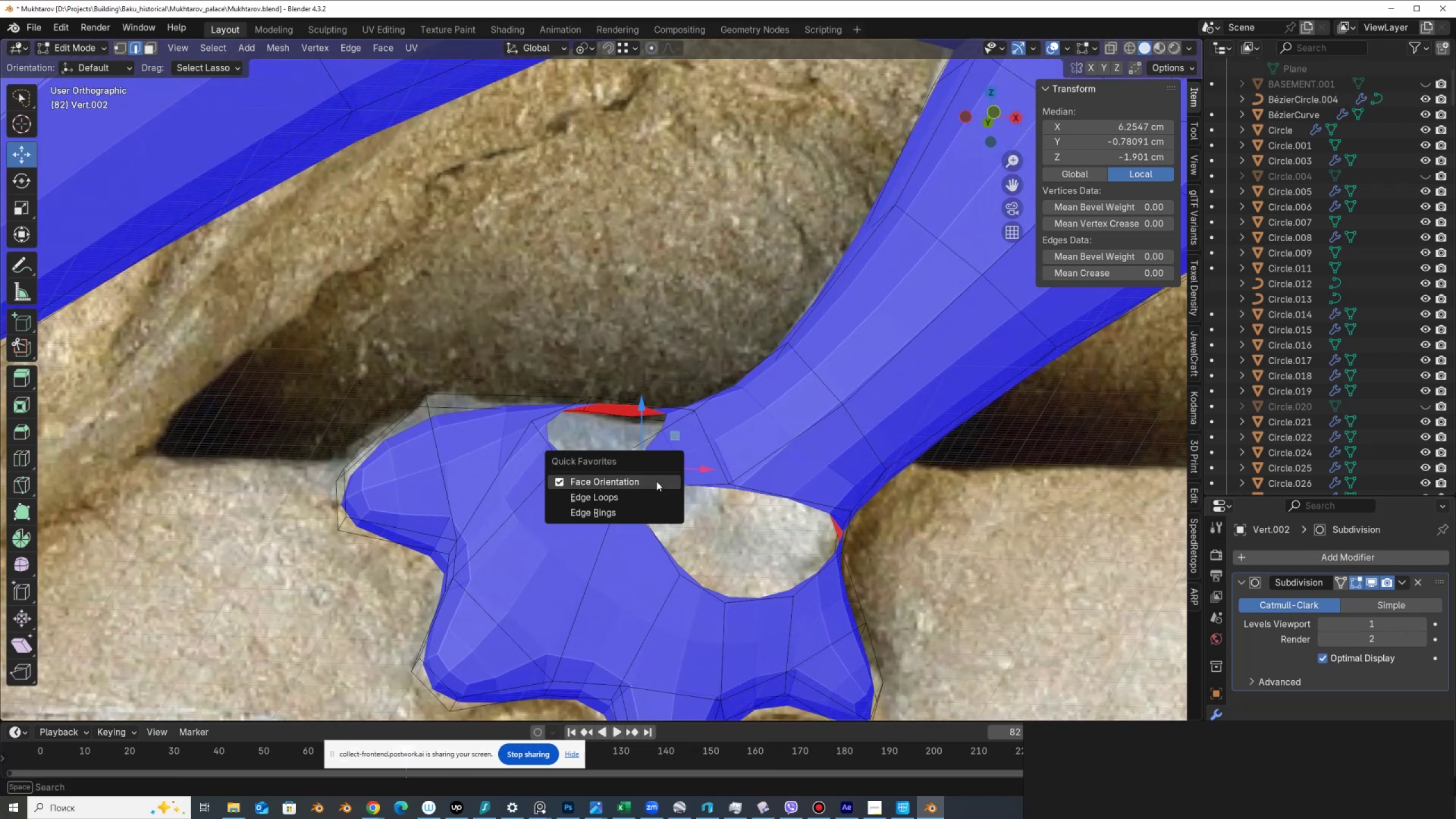 
left_click([656, 481])
 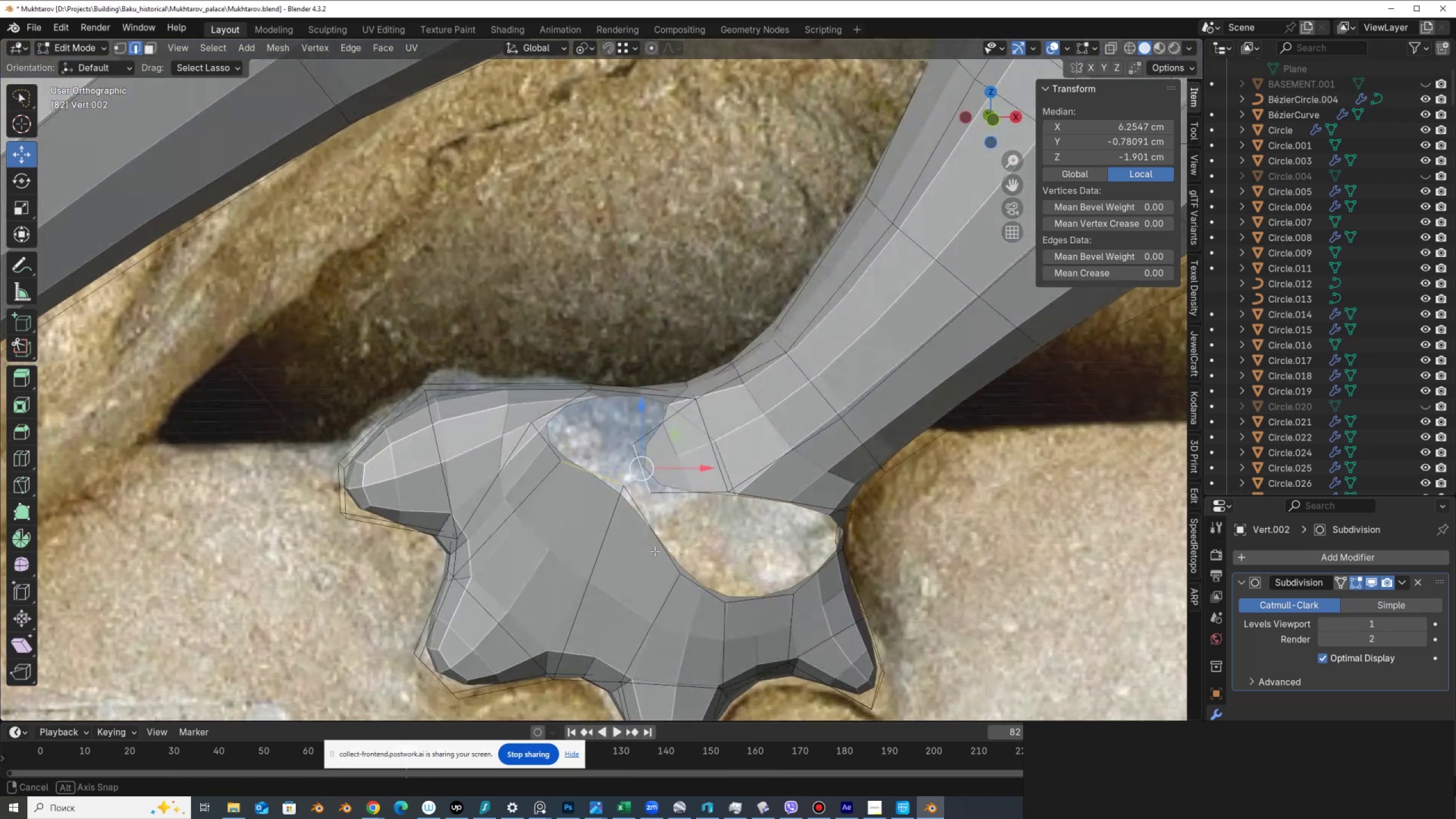 
hold_key(key=AltLeft, duration=0.41)
 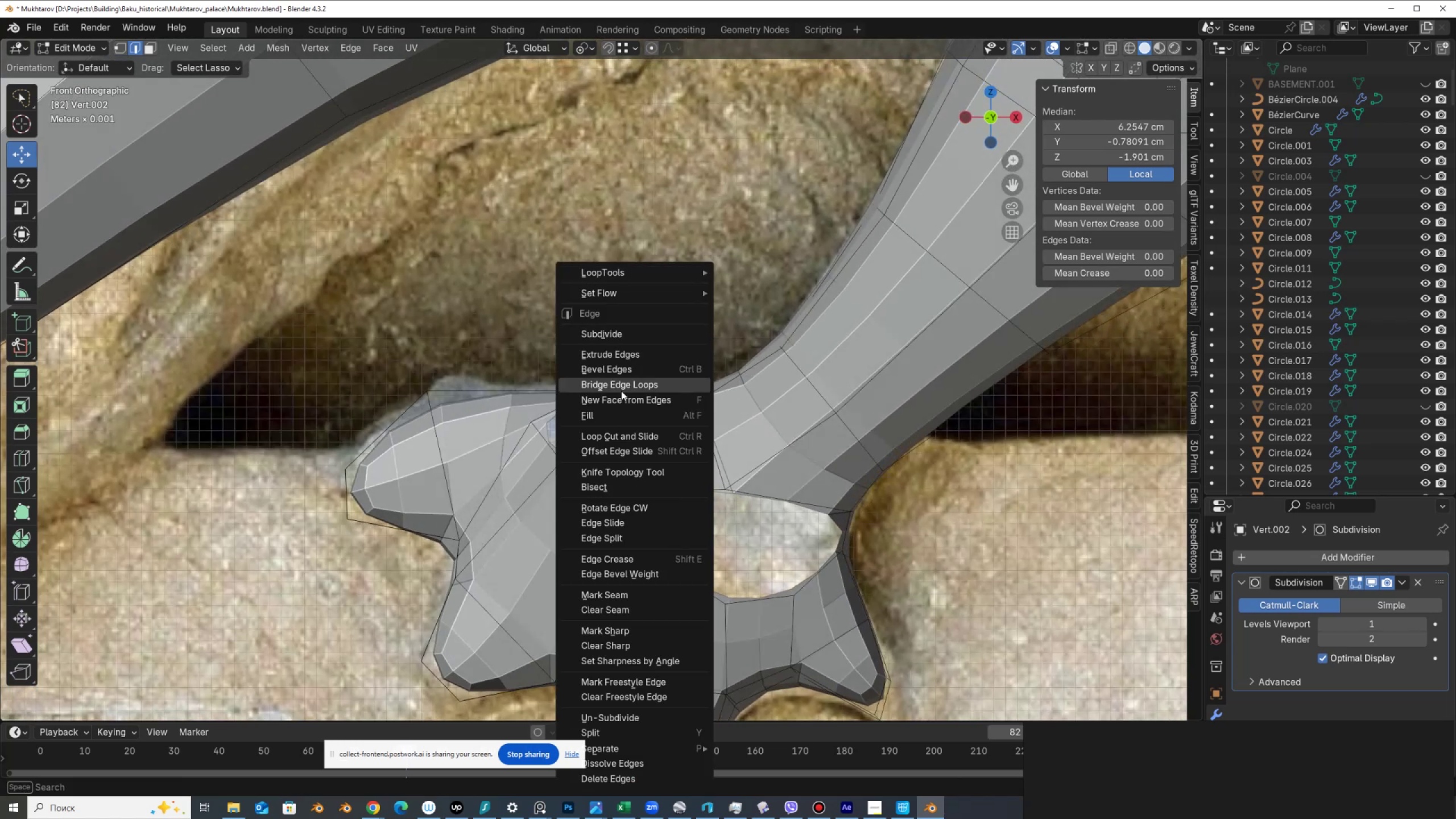 
left_click([612, 388])
 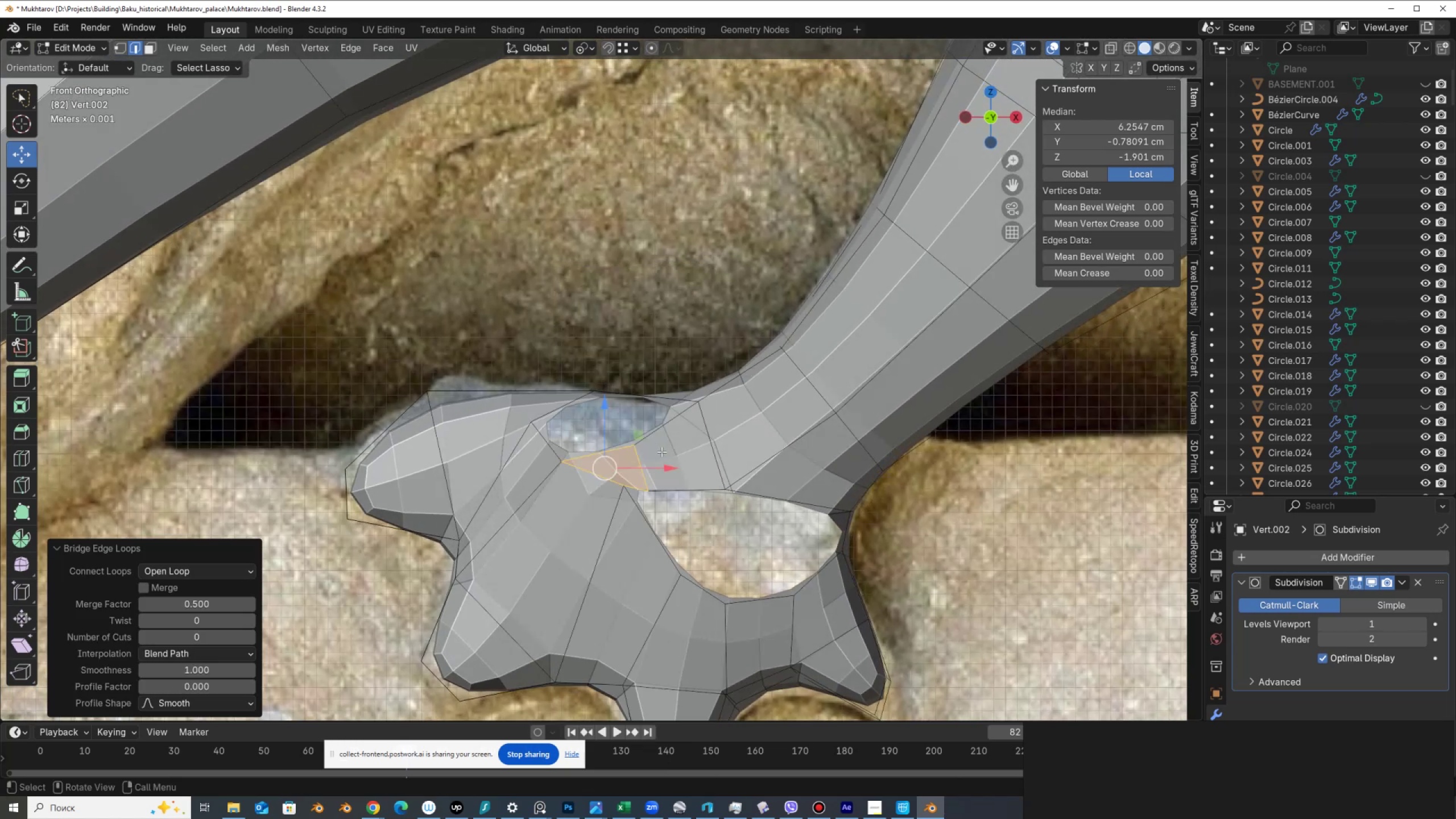 
scroll: coordinate [657, 485], scroll_direction: up, amount: 3.0
 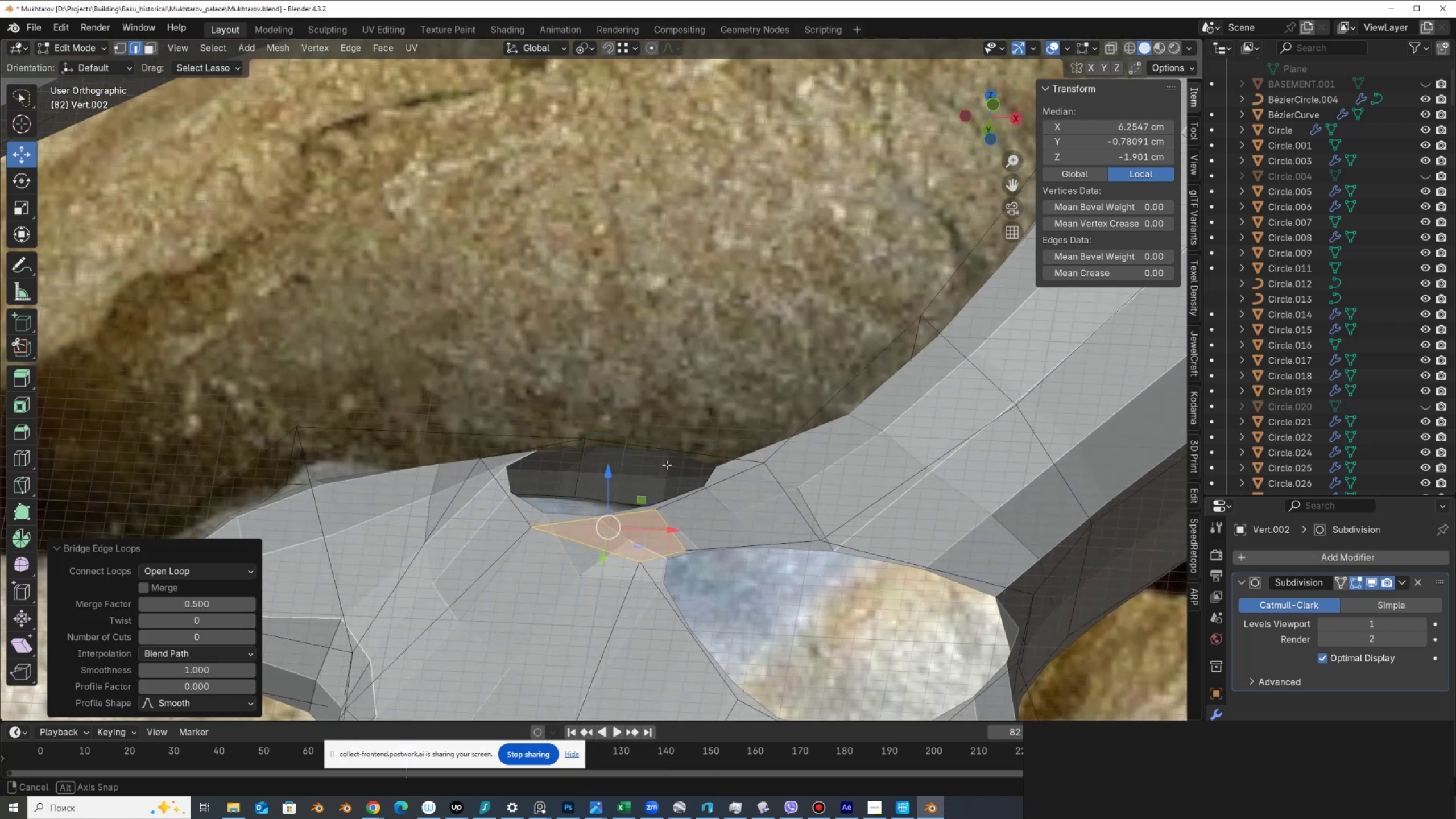 
hold_key(key=AltLeft, duration=0.46)
 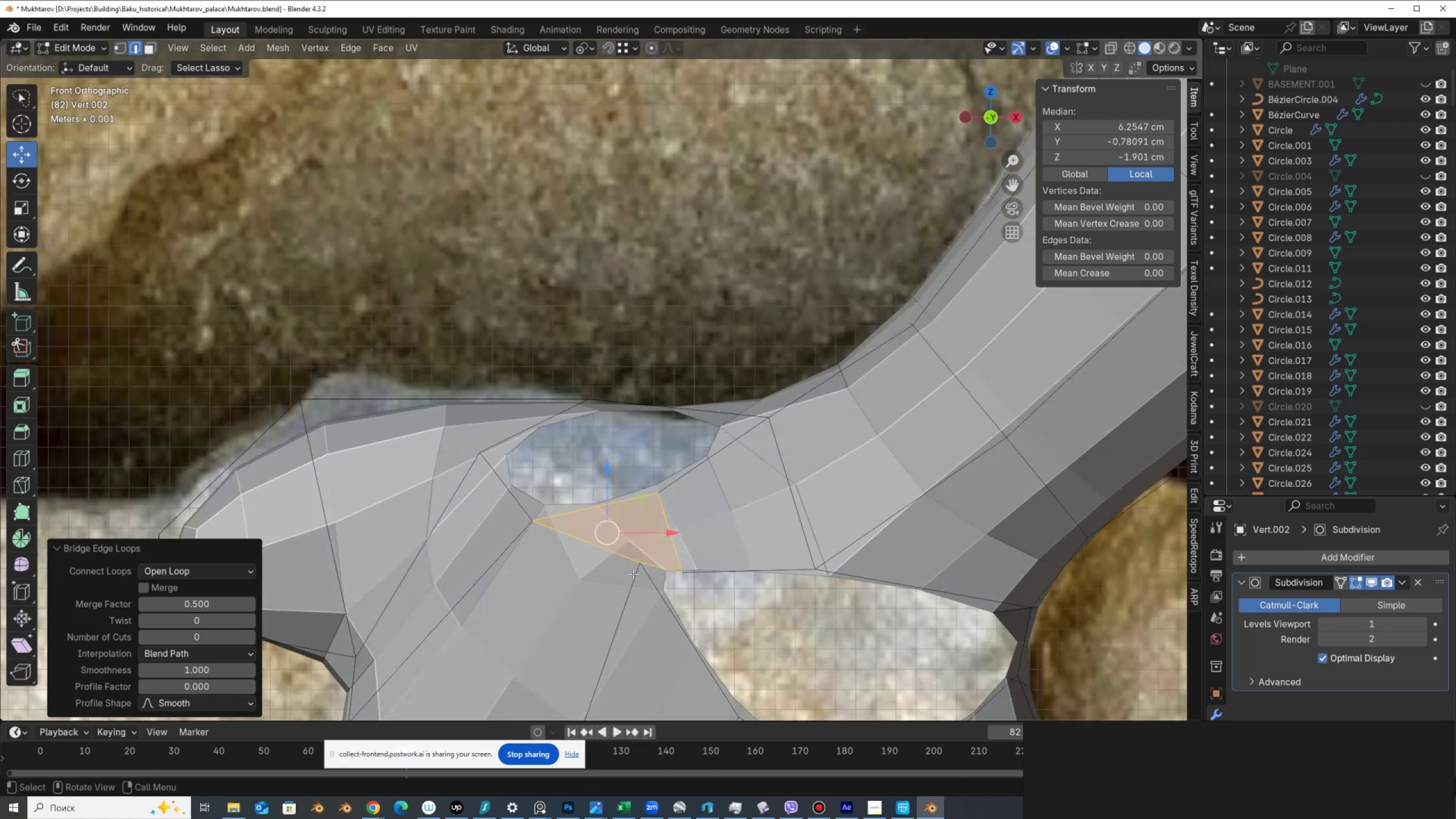 
scroll: coordinate [633, 574], scroll_direction: down, amount: 2.0
 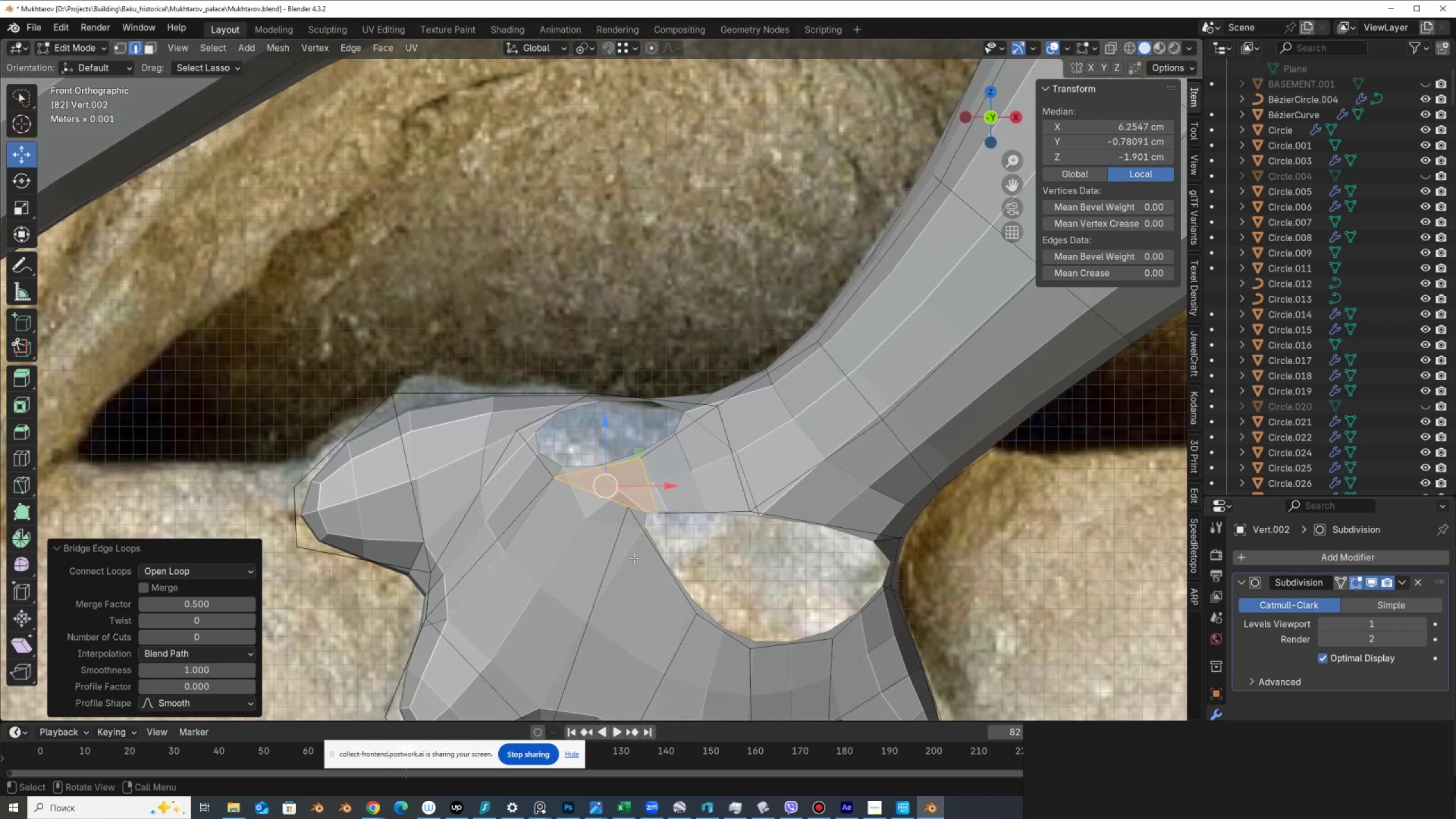 
key(1)
 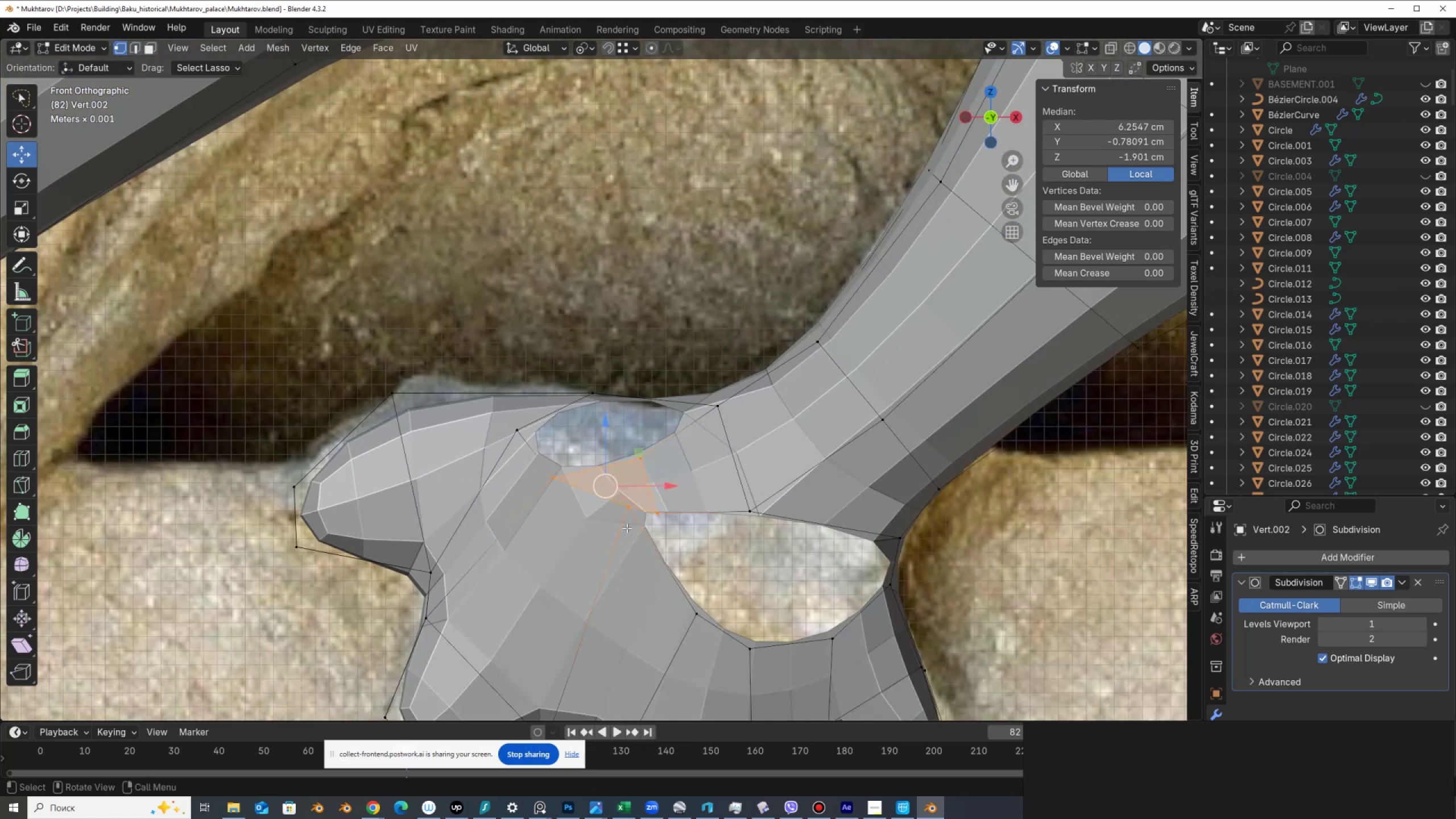 
left_click([628, 521])
 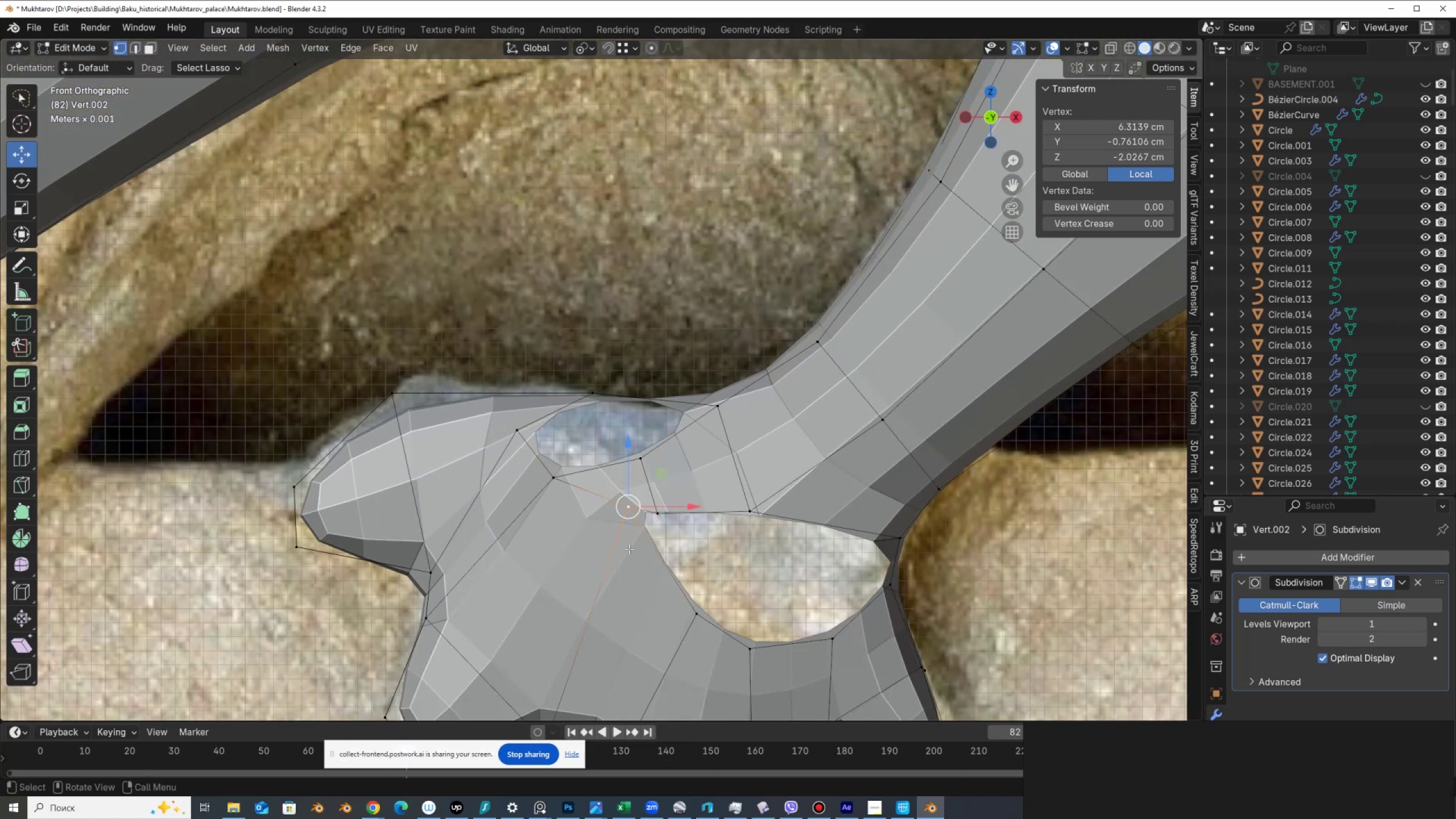 
type(gg)
 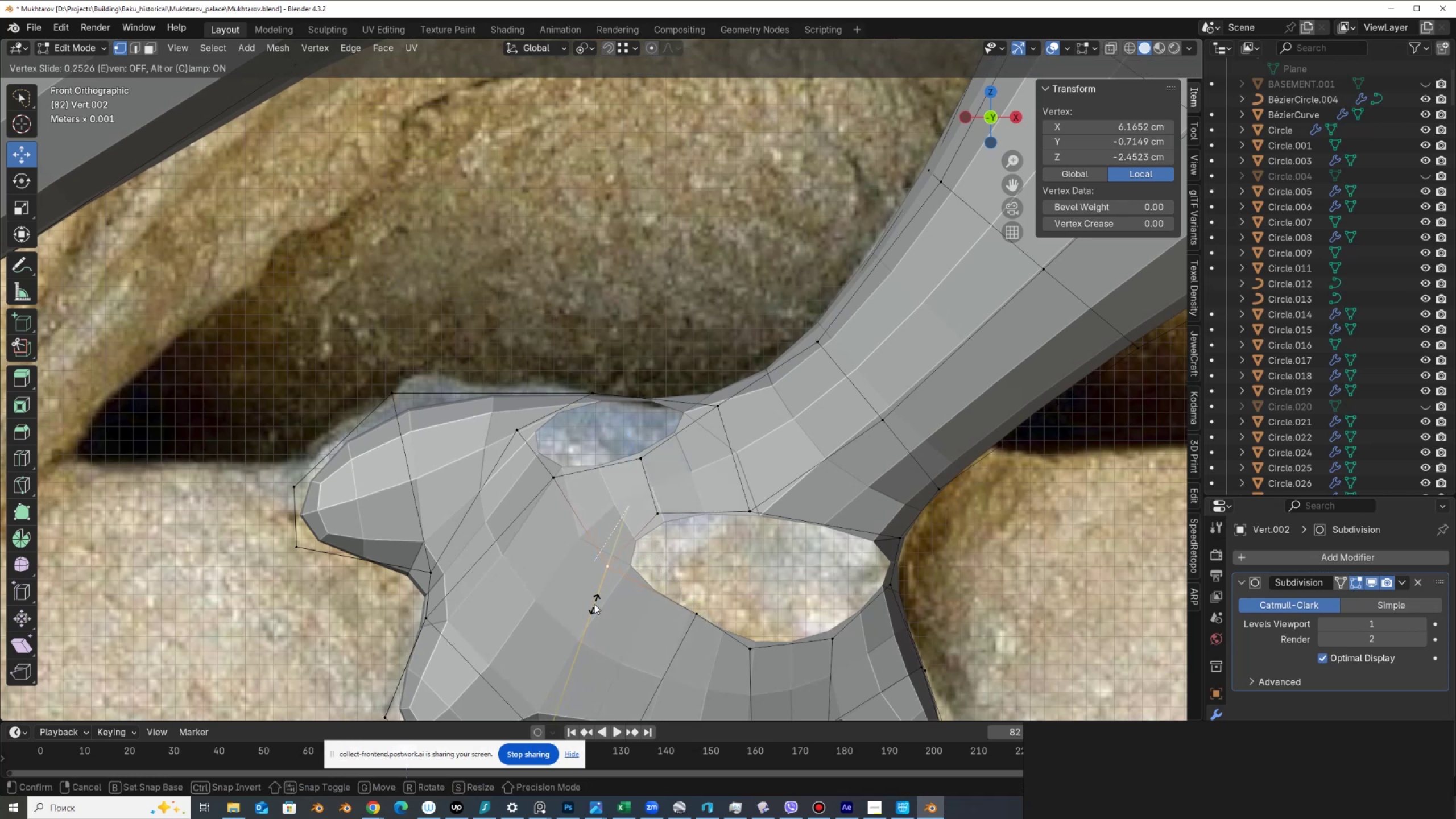 
left_click([594, 604])
 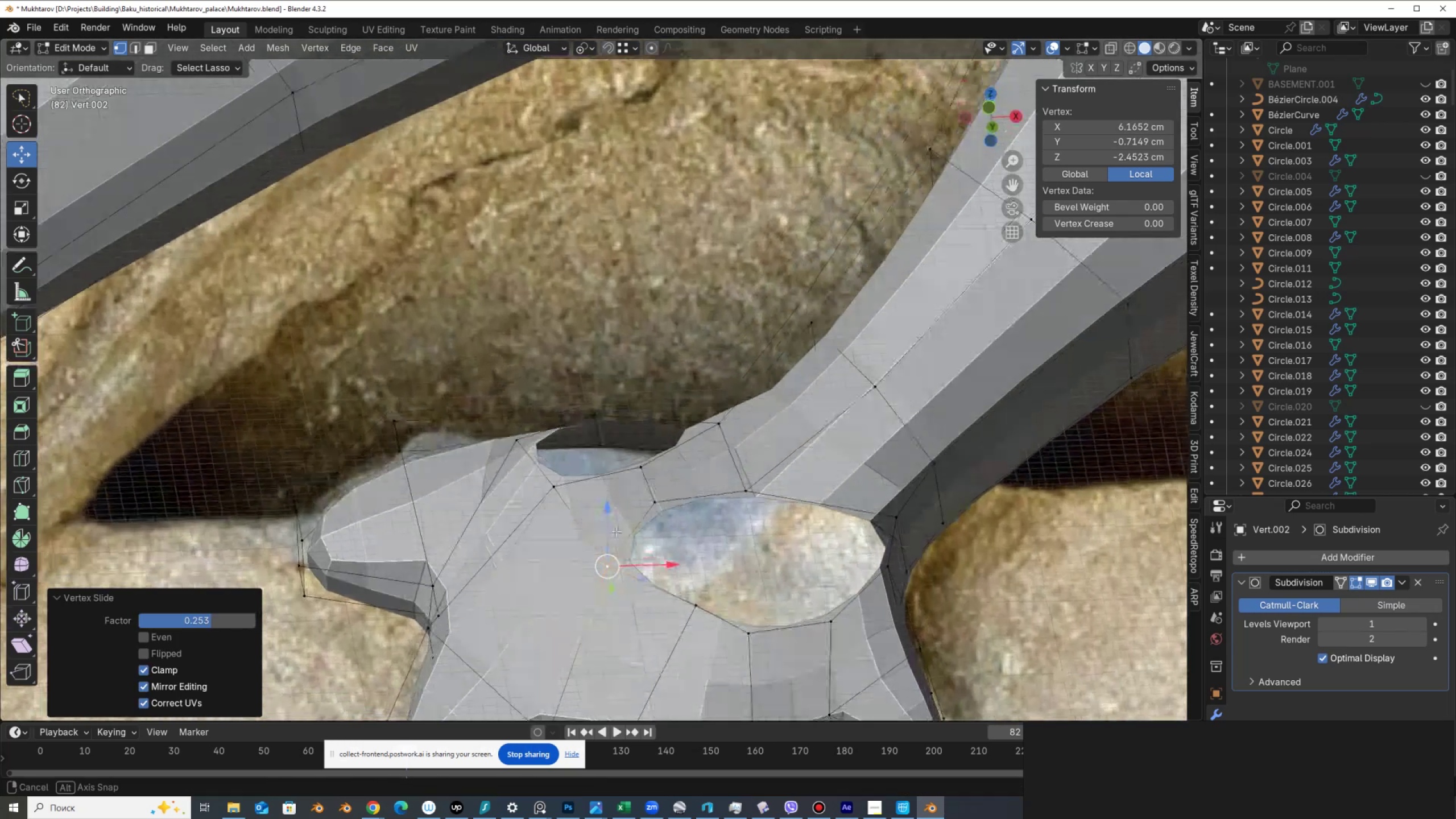 
hold_key(key=AltLeft, duration=0.7)
middle_click([621, 569])
 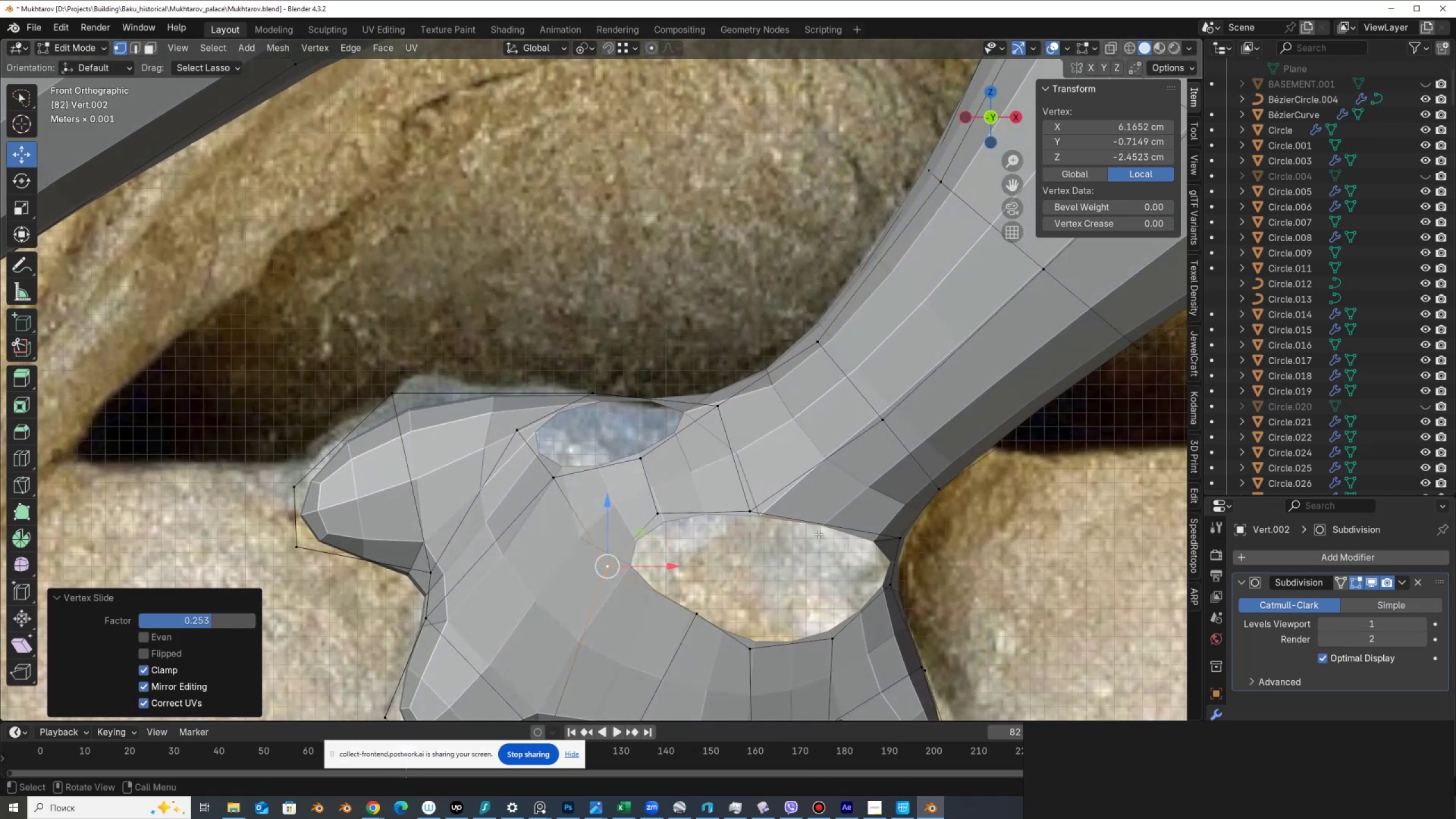 
key(2)
 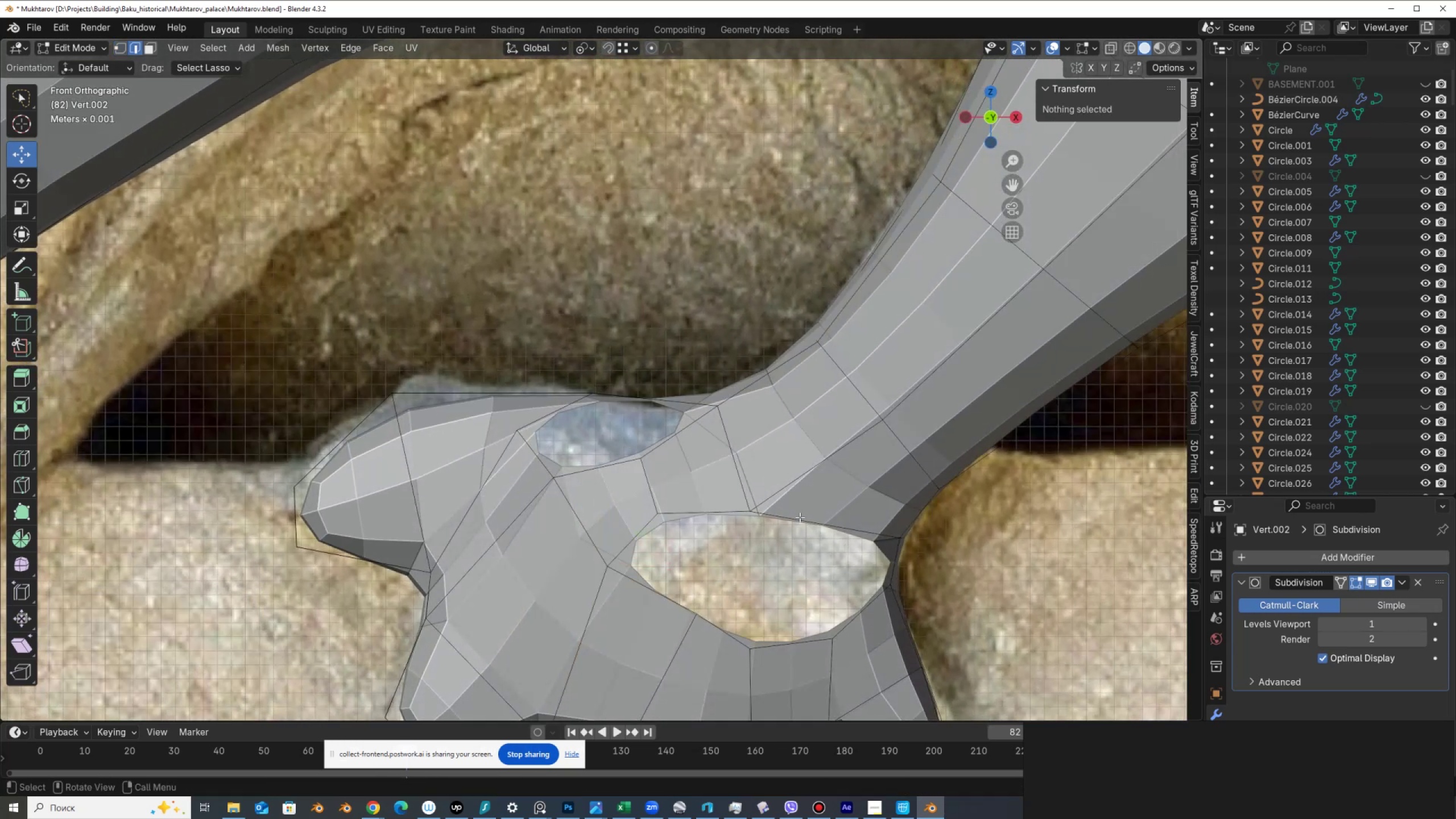 
left_click([800, 518])
 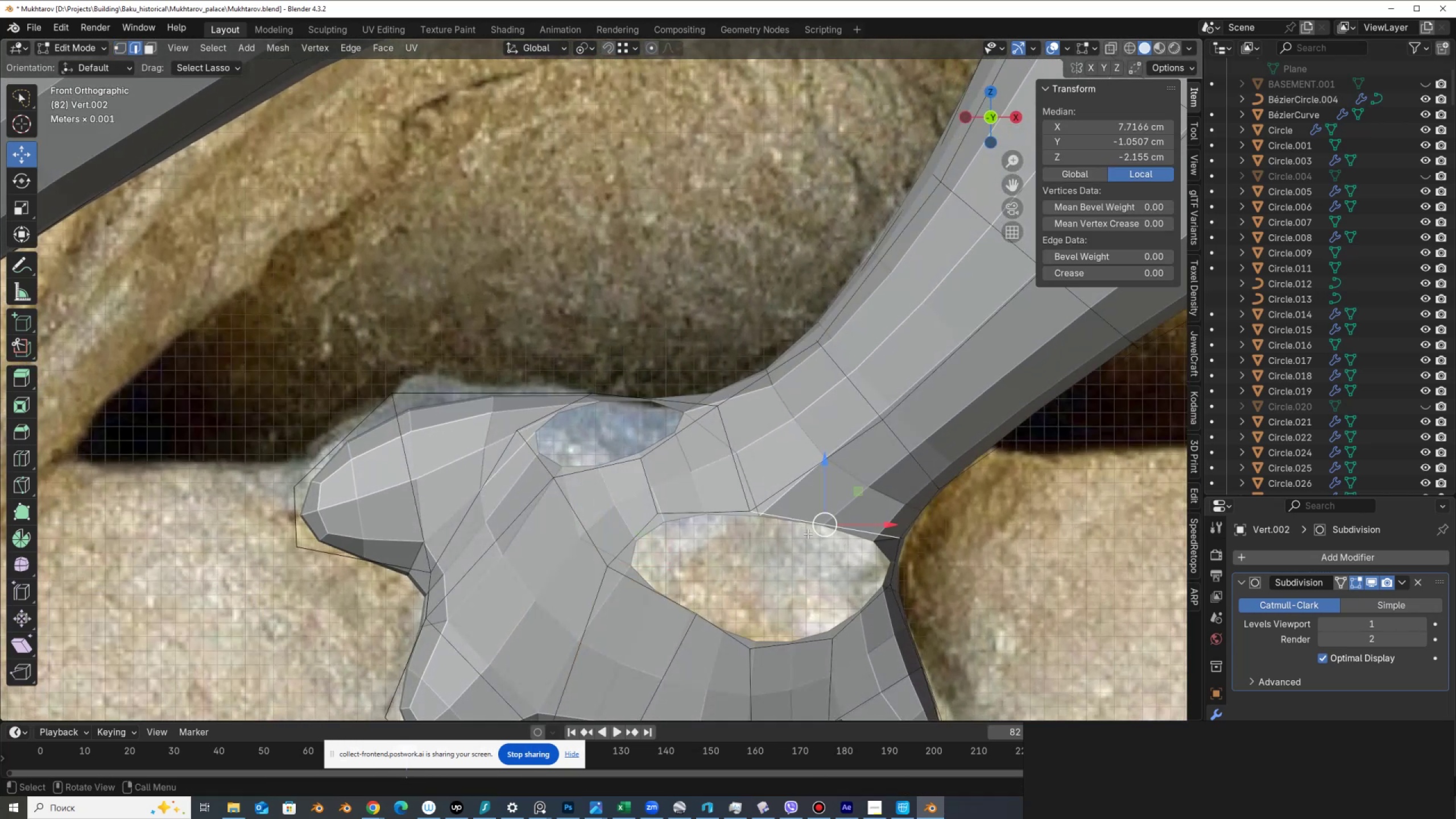 
key(E)
 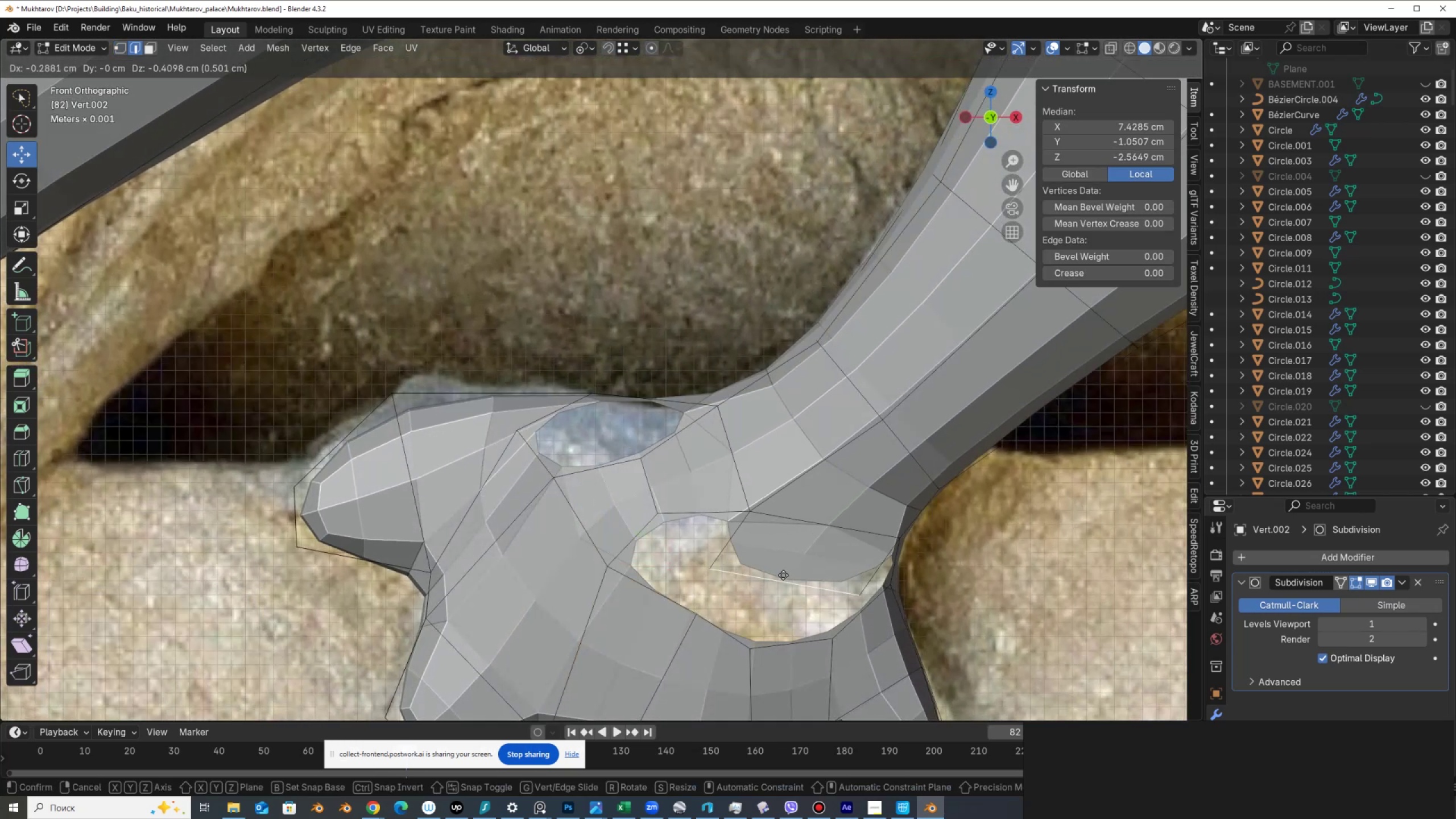 
right_click([783, 575])
 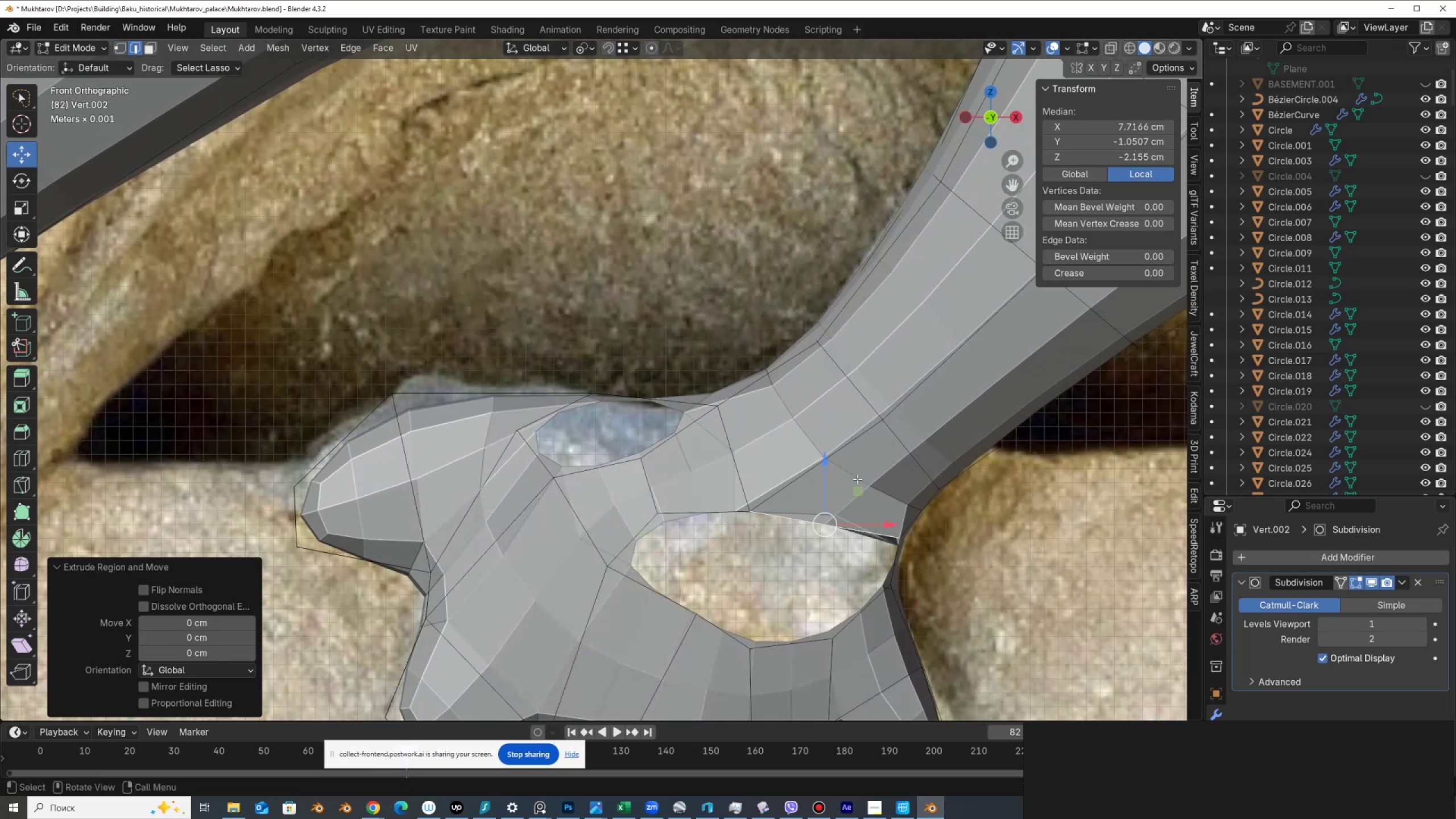 
left_click_drag(start_coordinate=[854, 497], to_coordinate=[830, 556])
 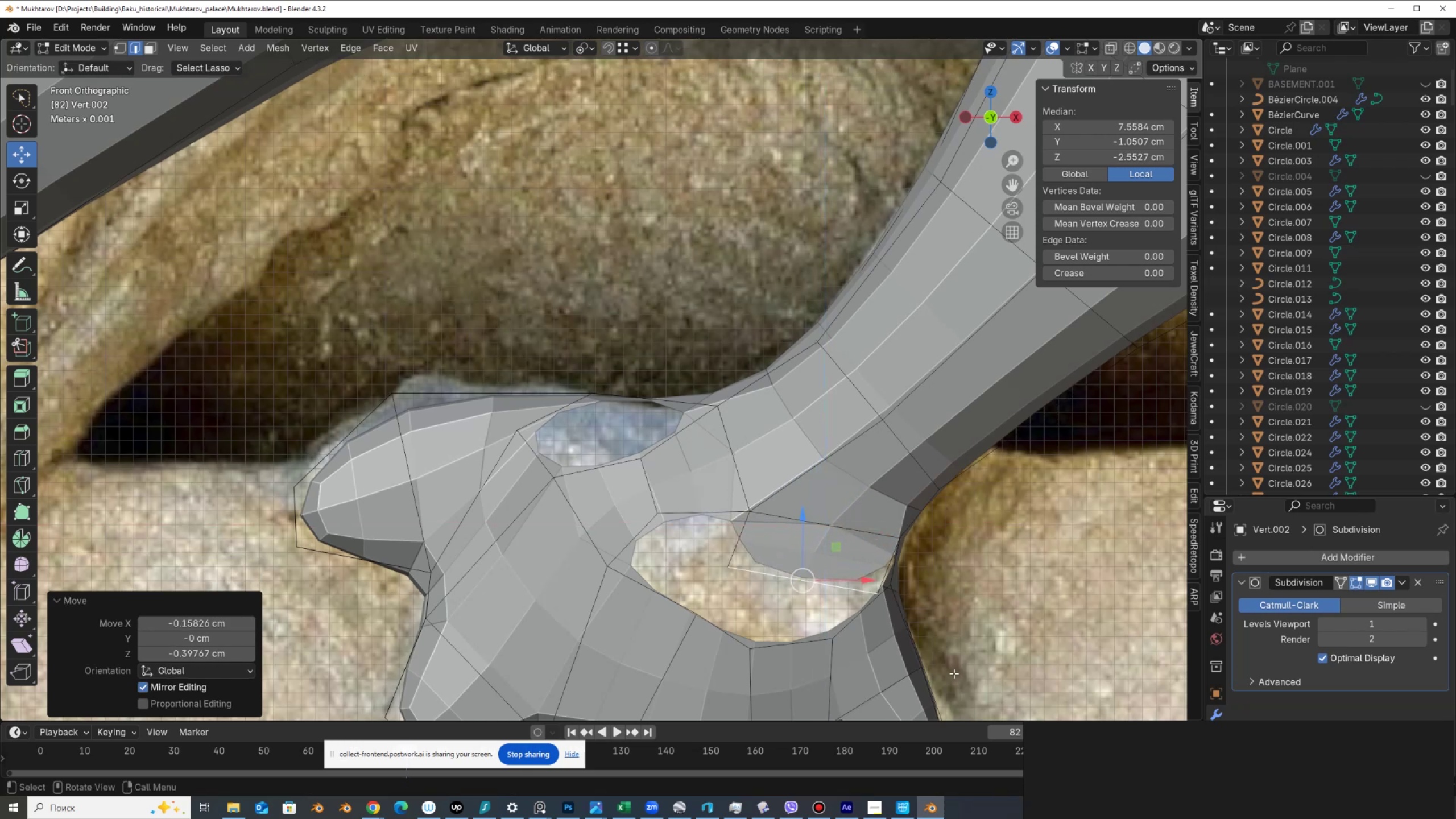 
key(S)
 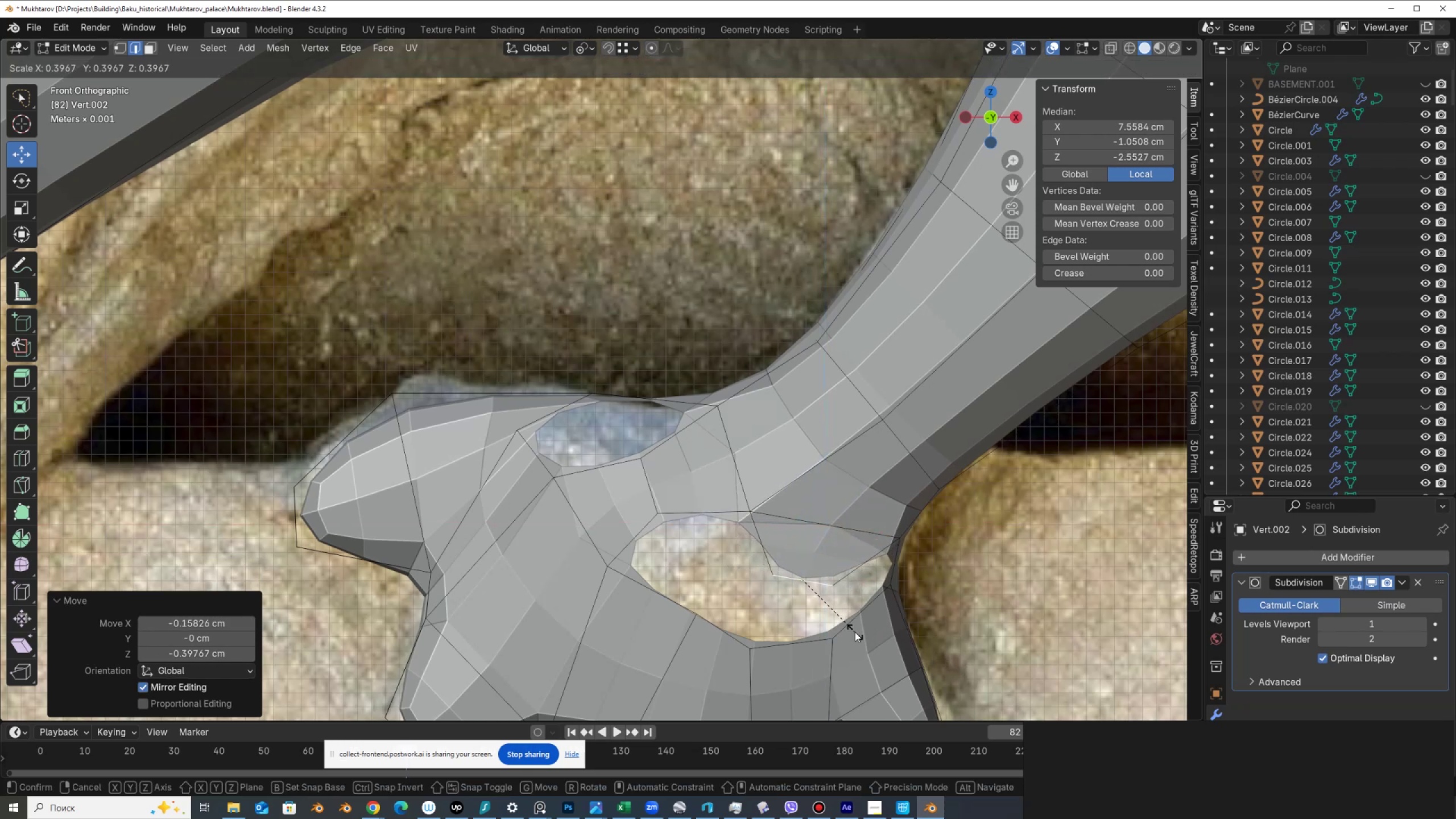 
left_click([855, 632])
 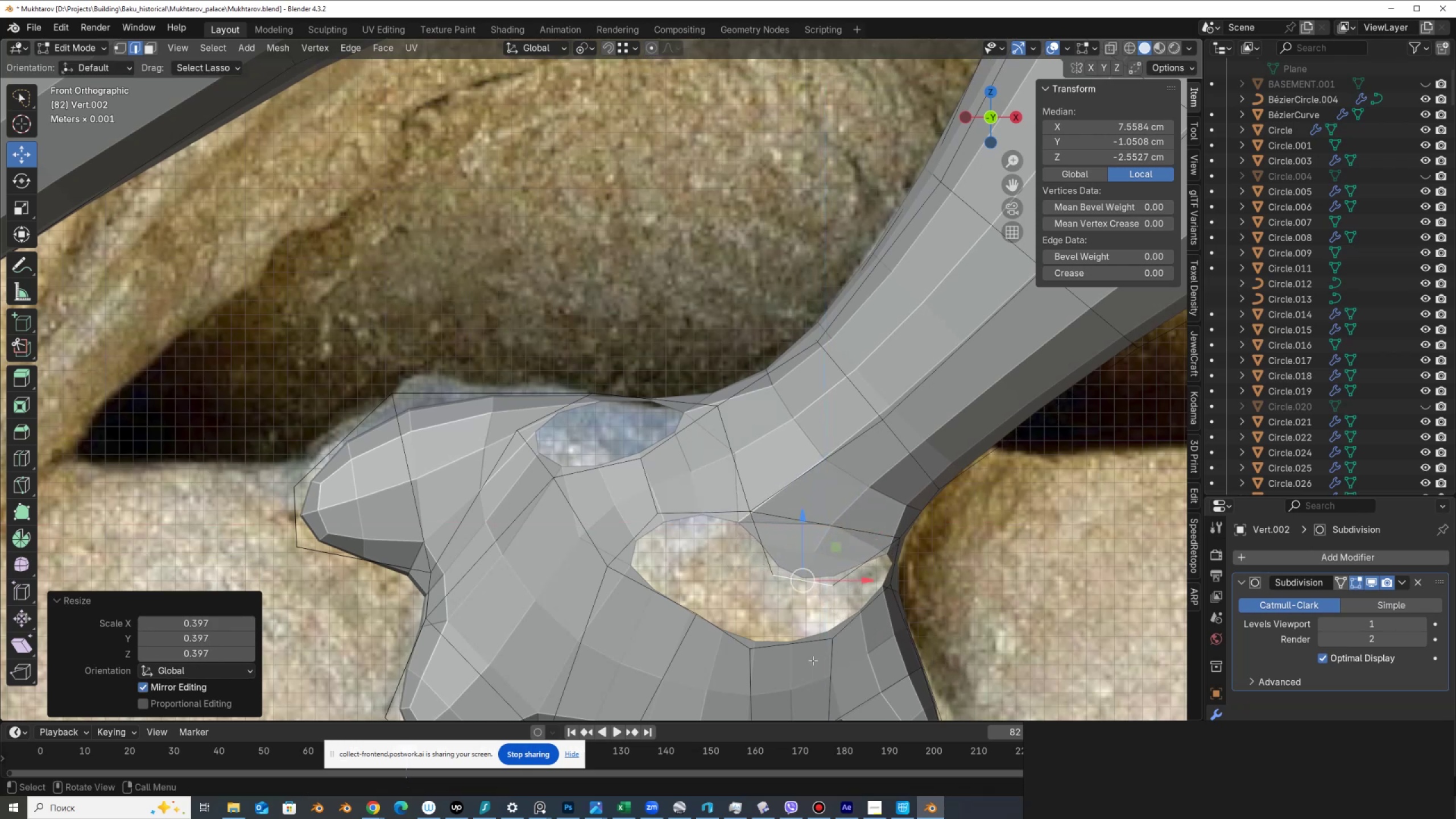 
hold_key(key=ShiftLeft, duration=0.75)
left_click([794, 644])
 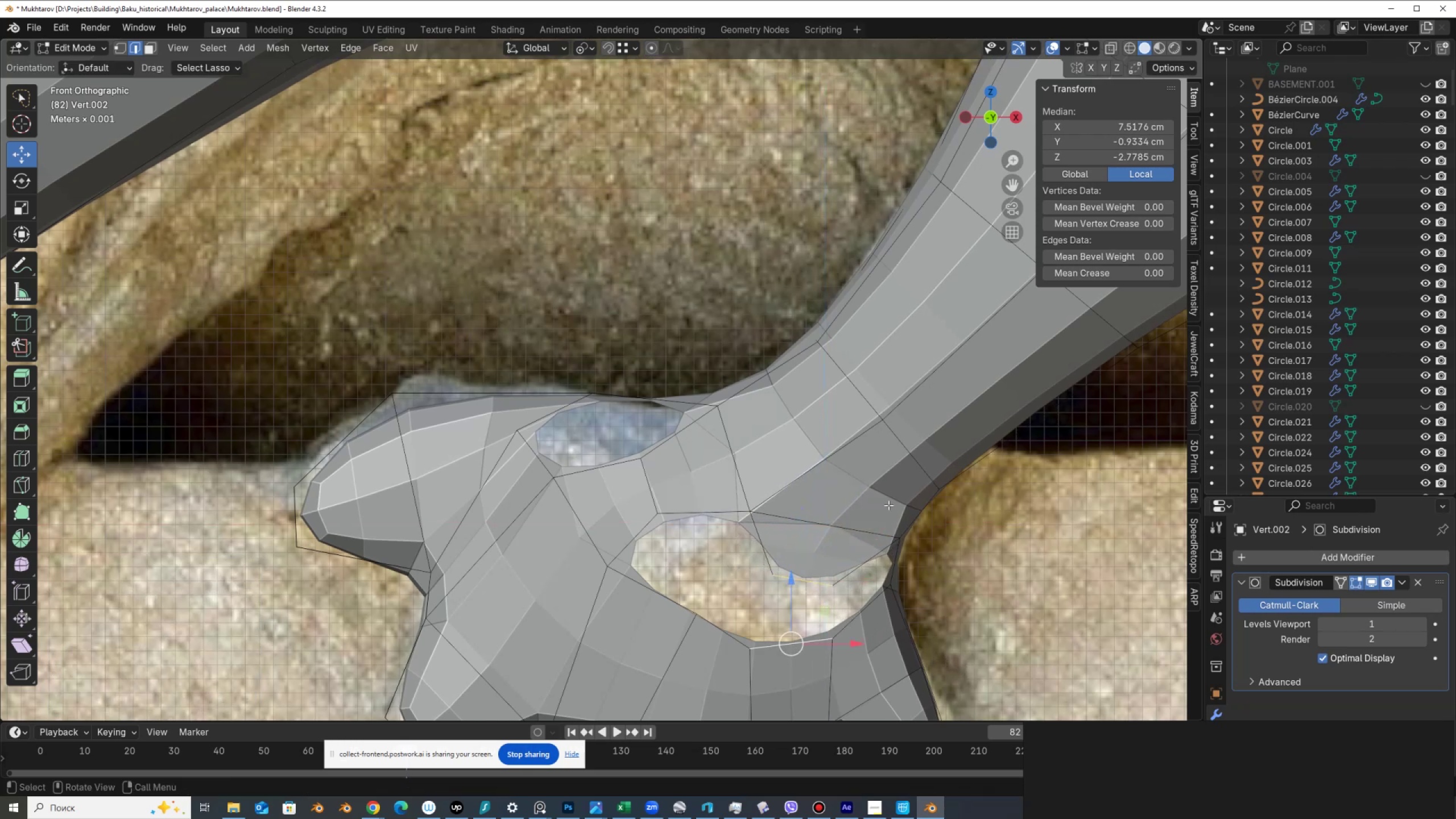 
right_click([898, 481])
 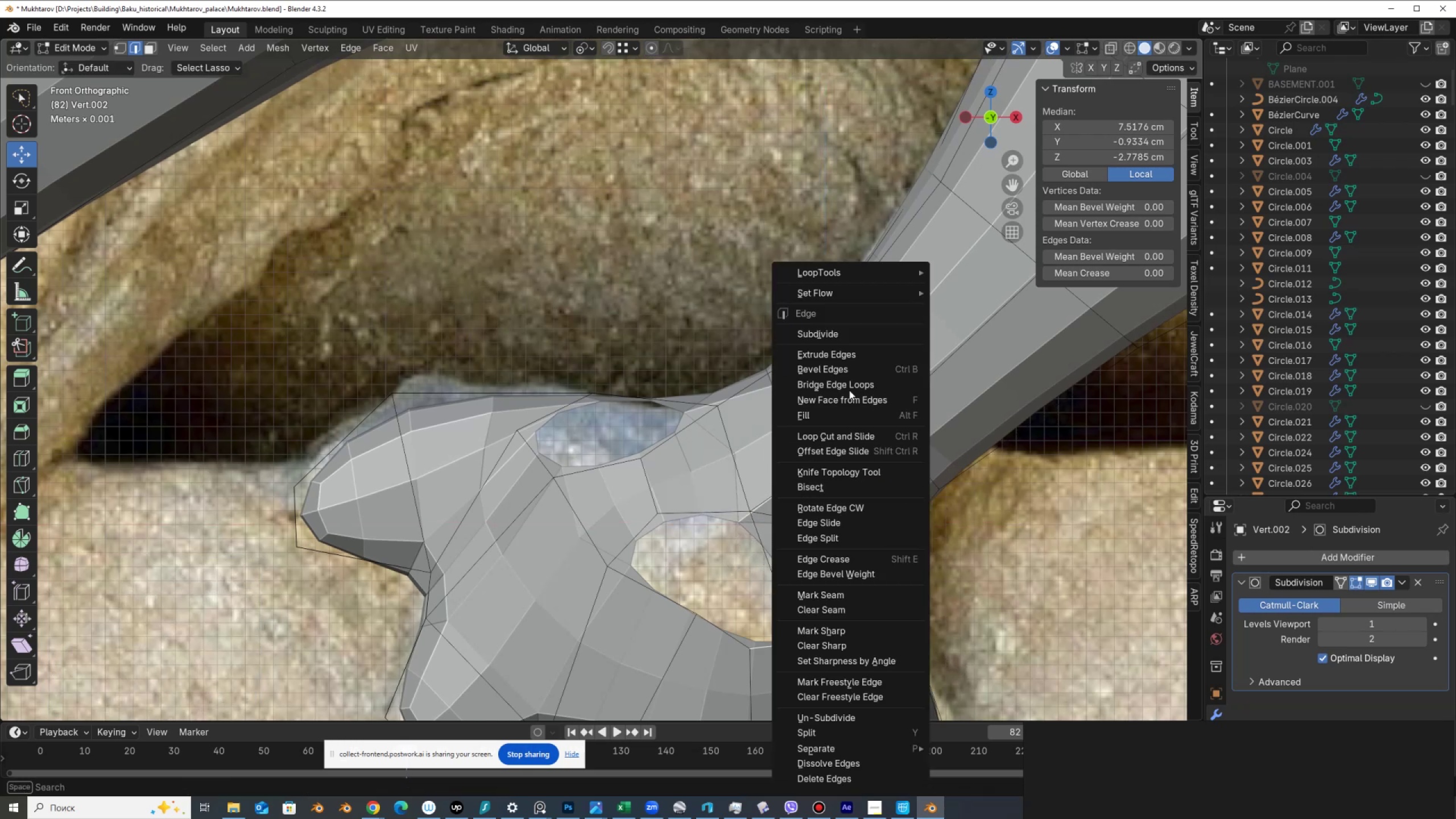 
left_click([852, 385])
 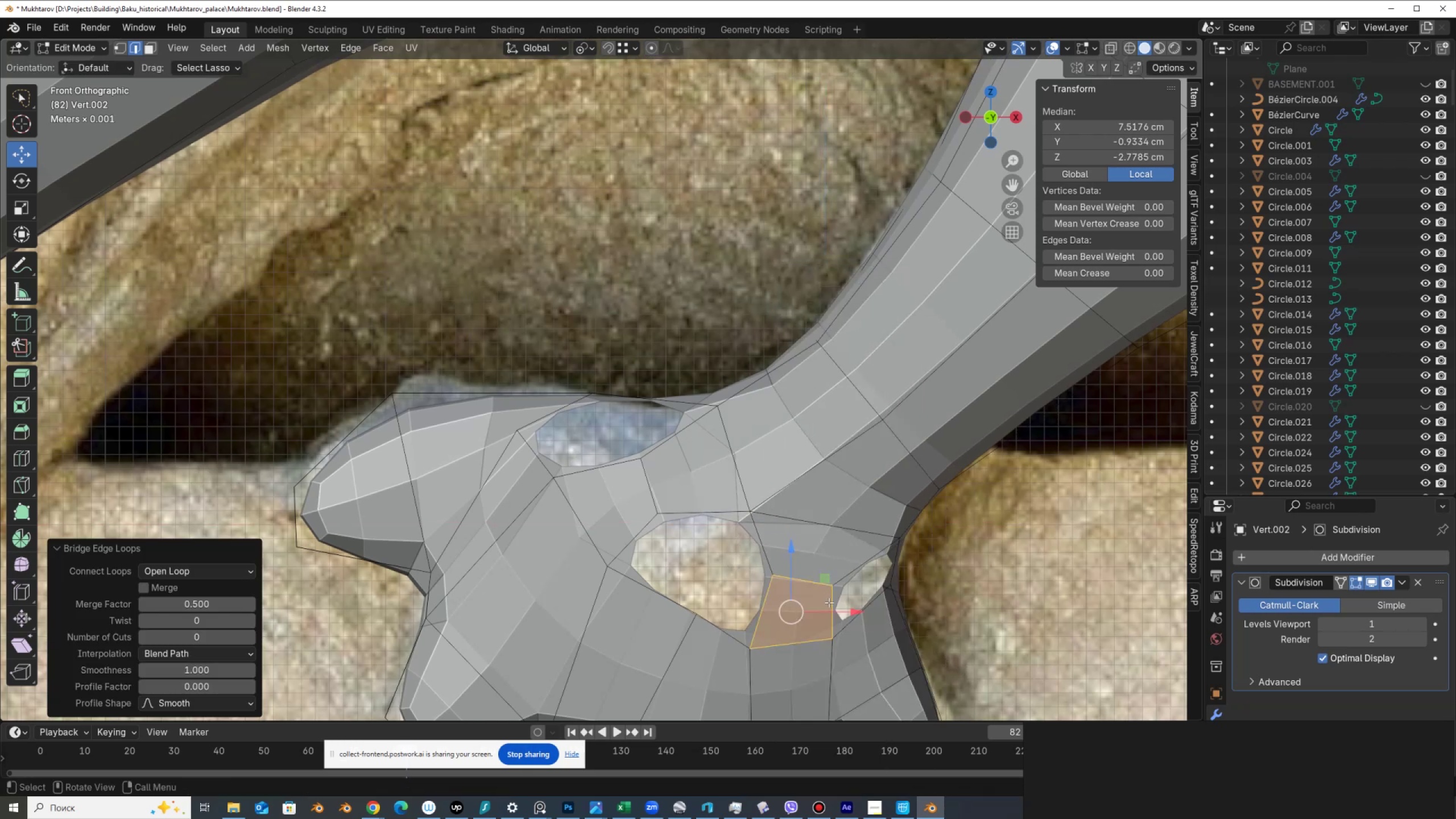 
left_click([829, 602])
 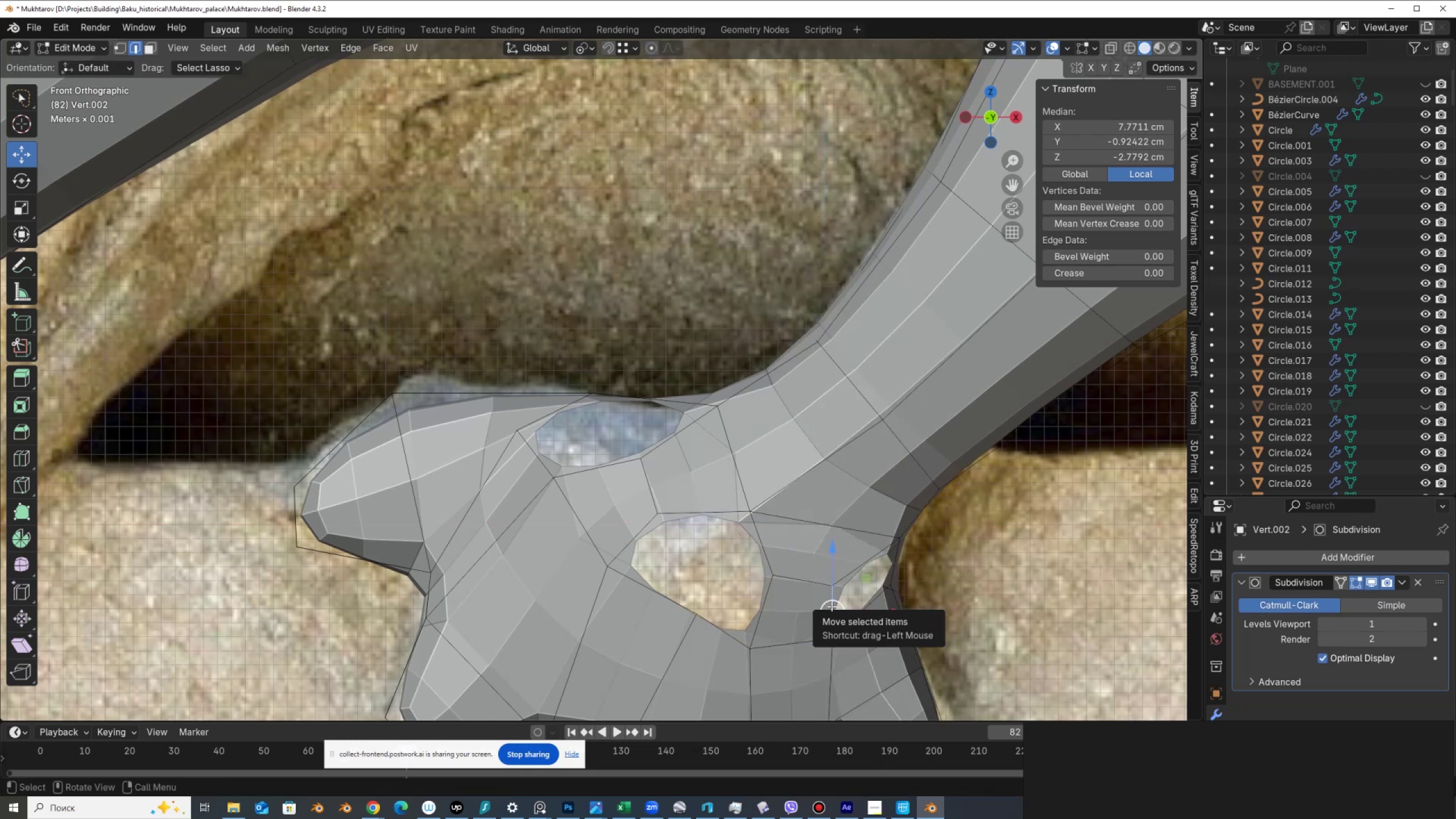 
key(F)
 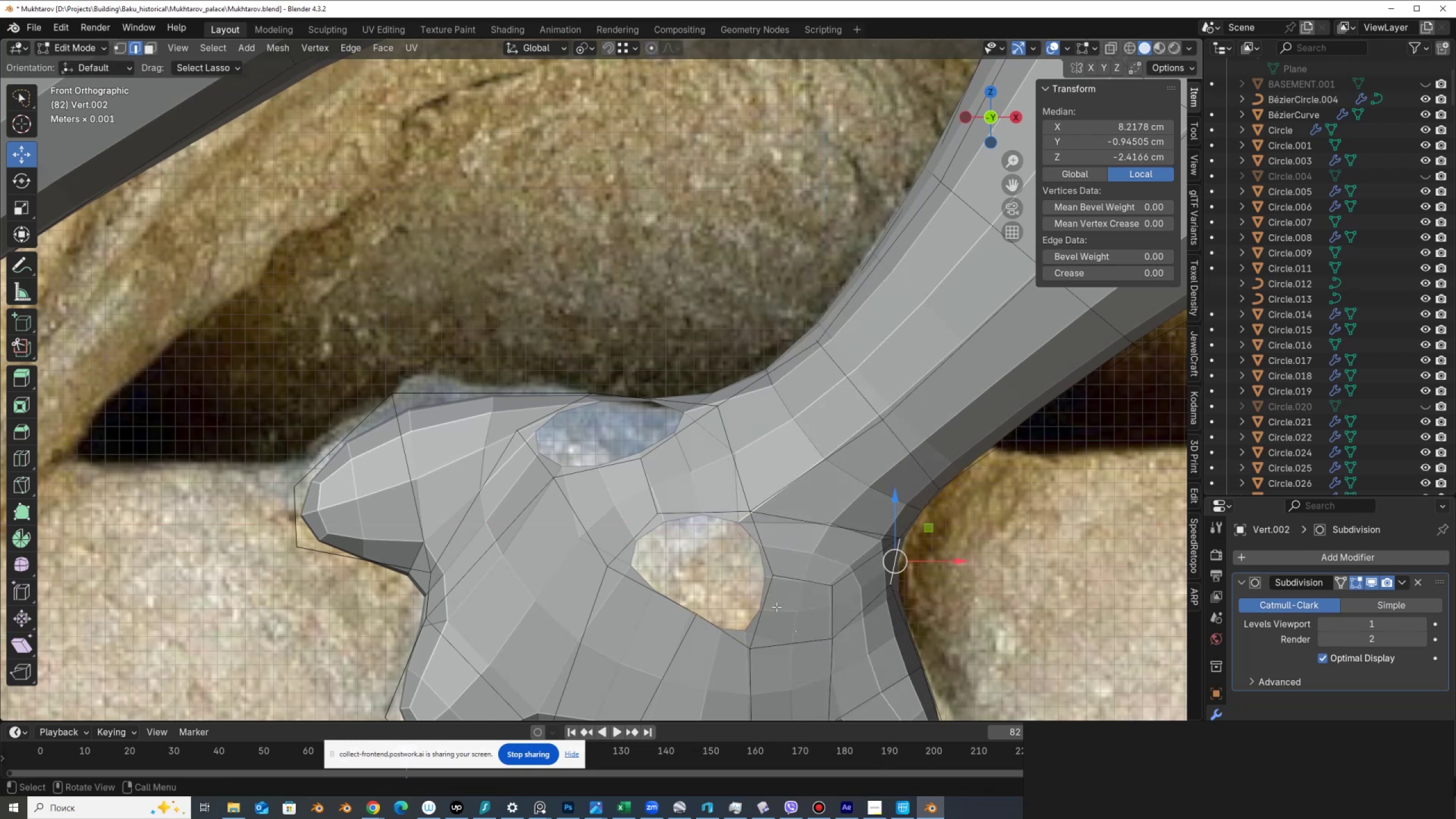 
left_click([766, 607])
 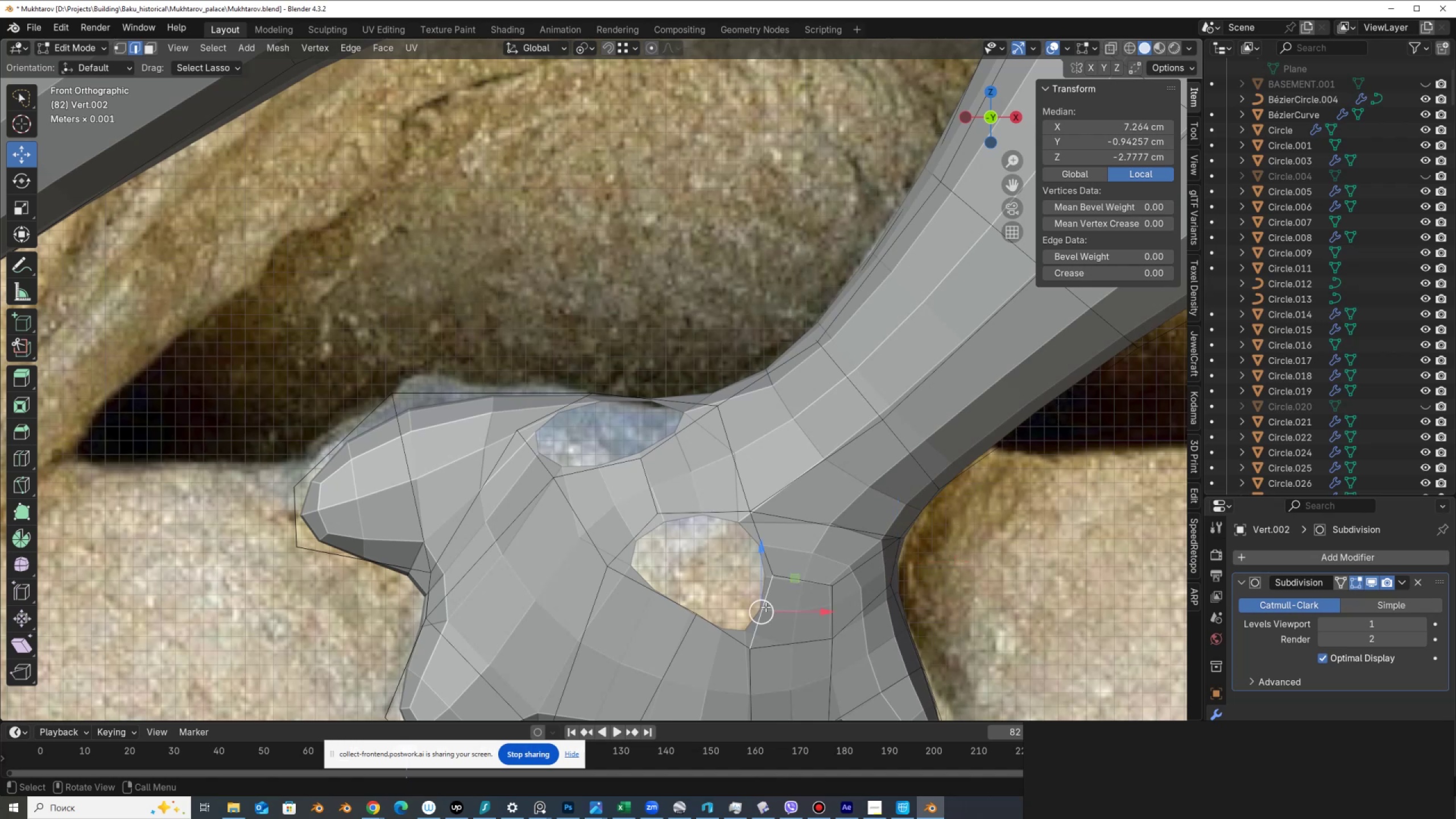 
type(ff)
 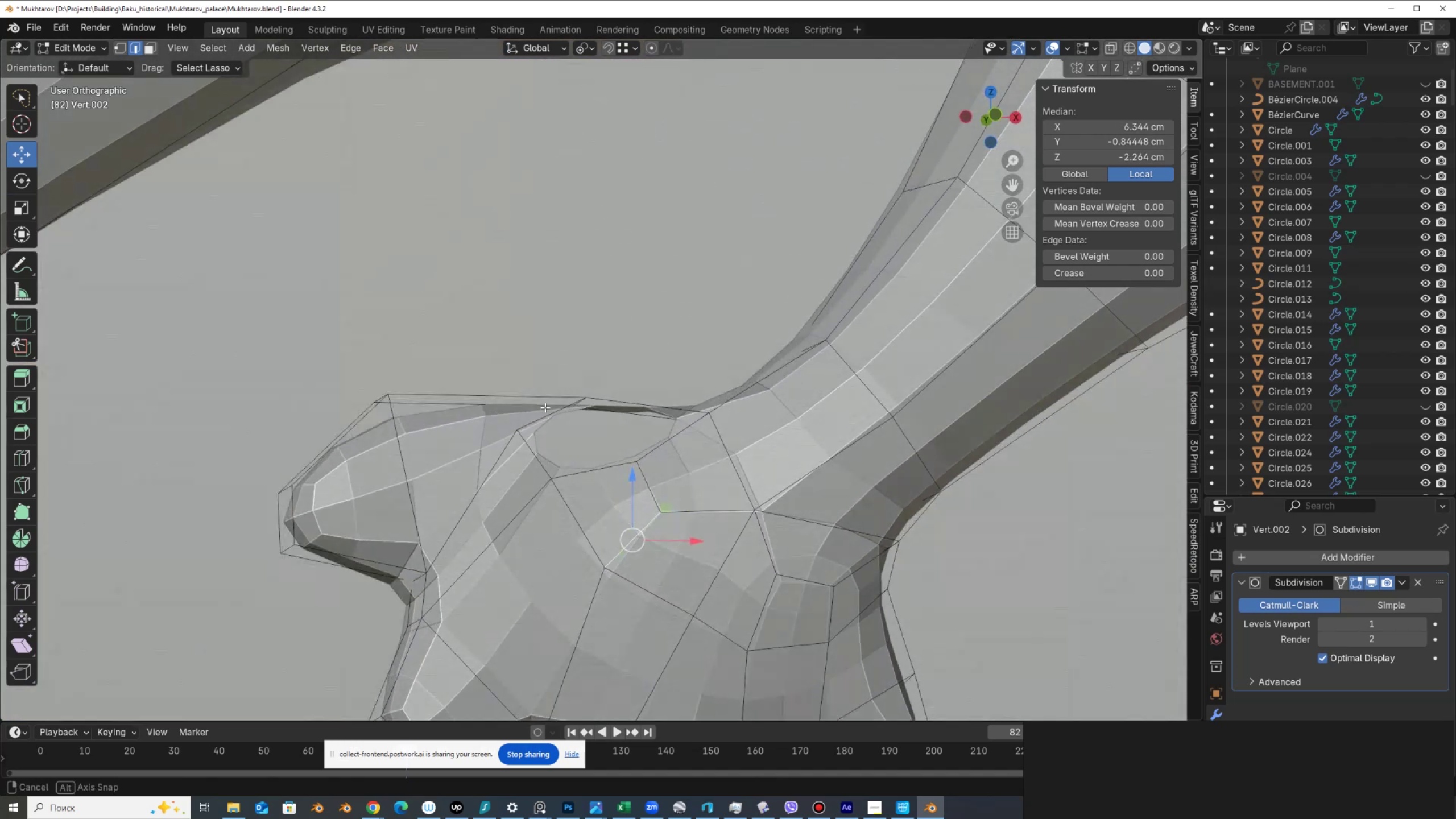 
wait(6.67)
 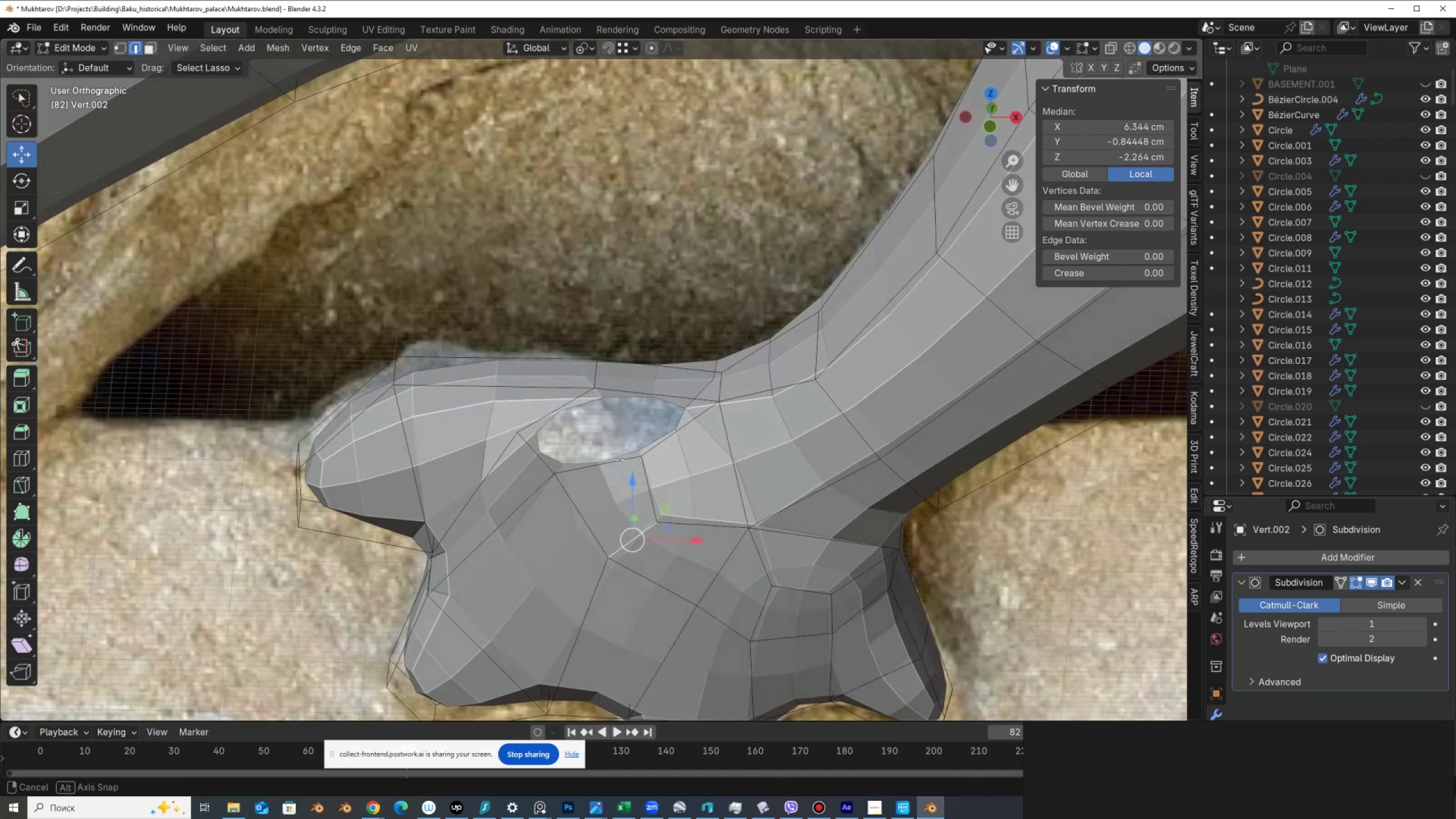 
left_click([667, 429])
 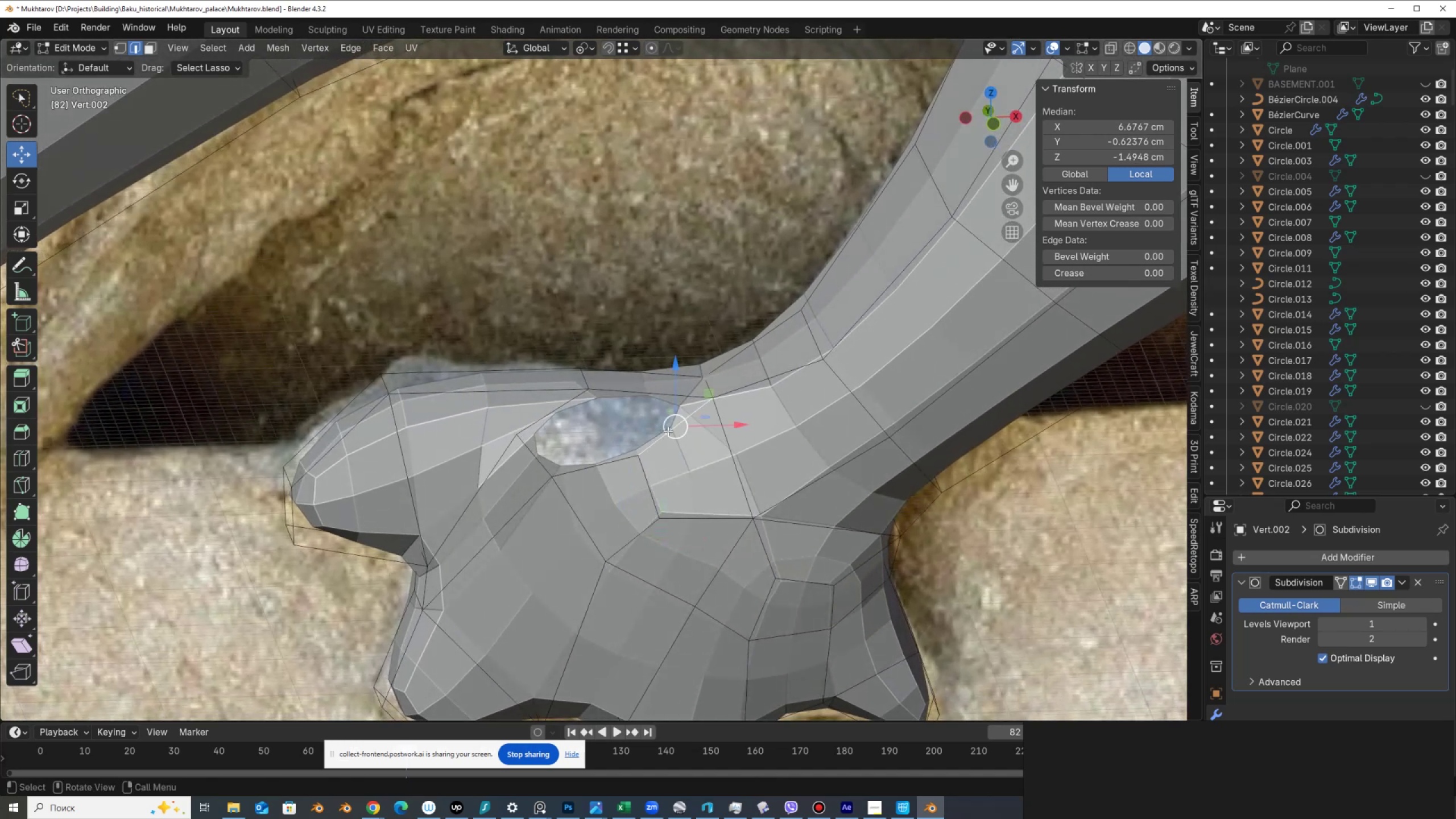 
key(F)
 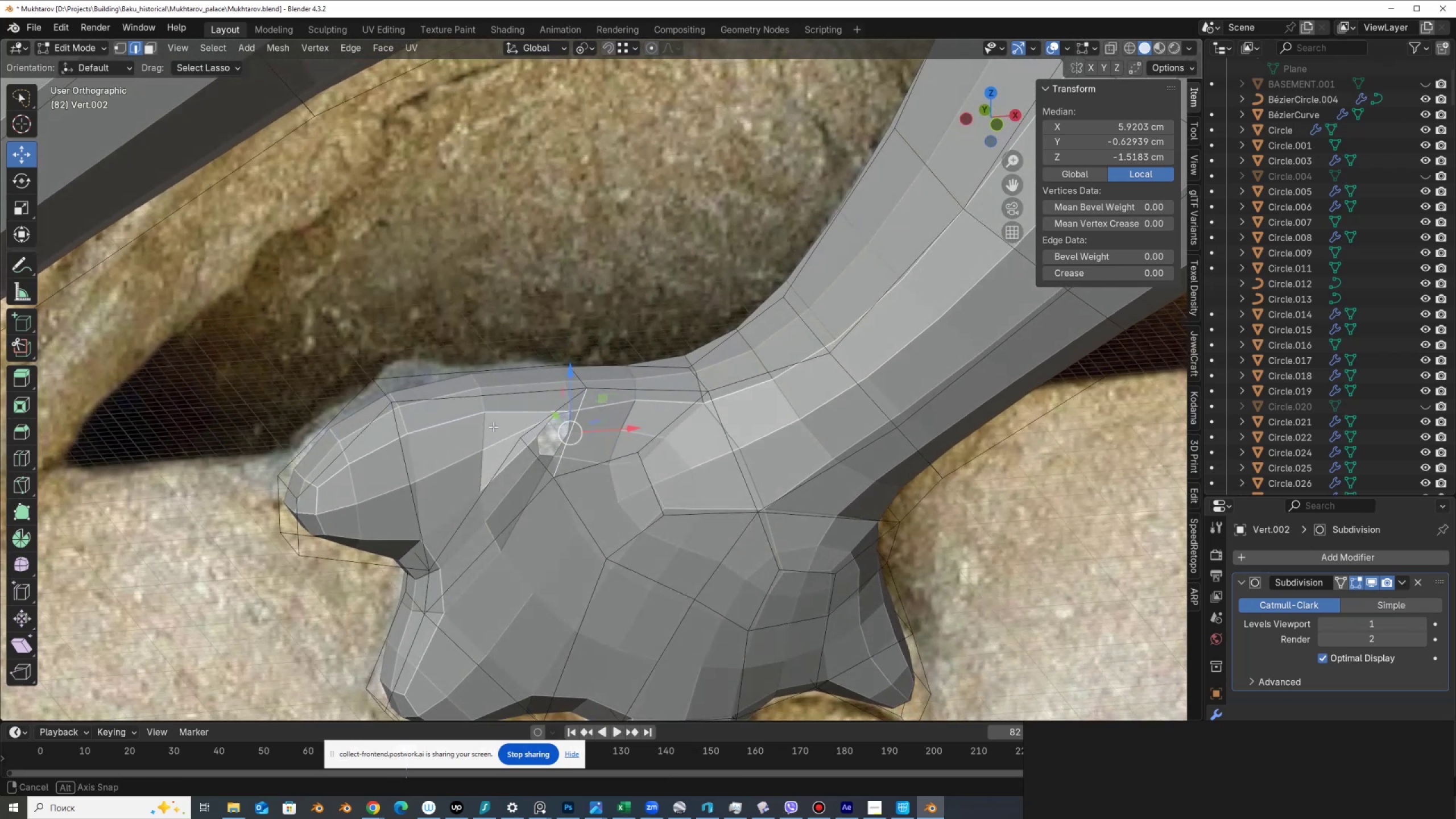 
wait(7.72)
 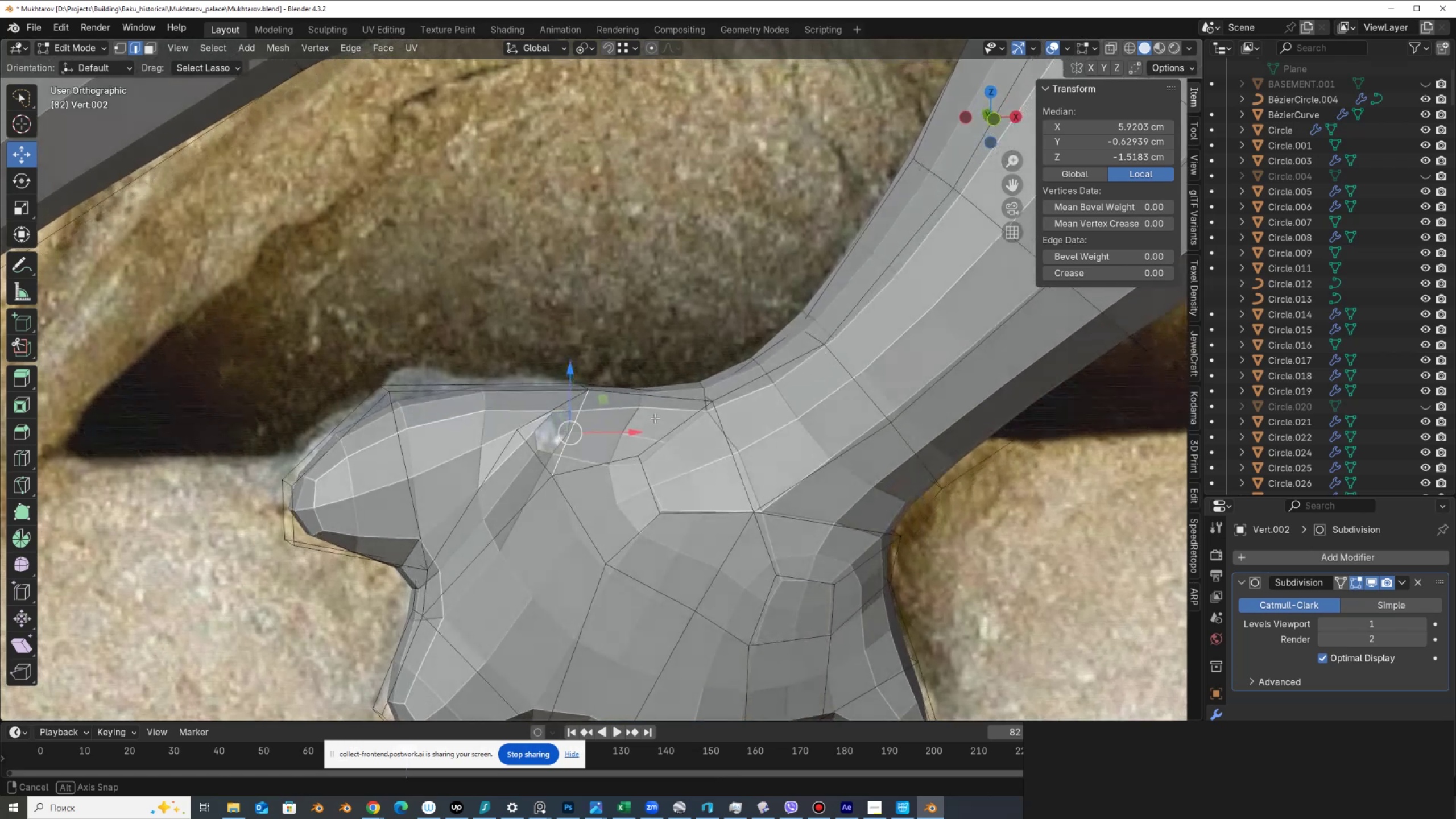 
key(K)
 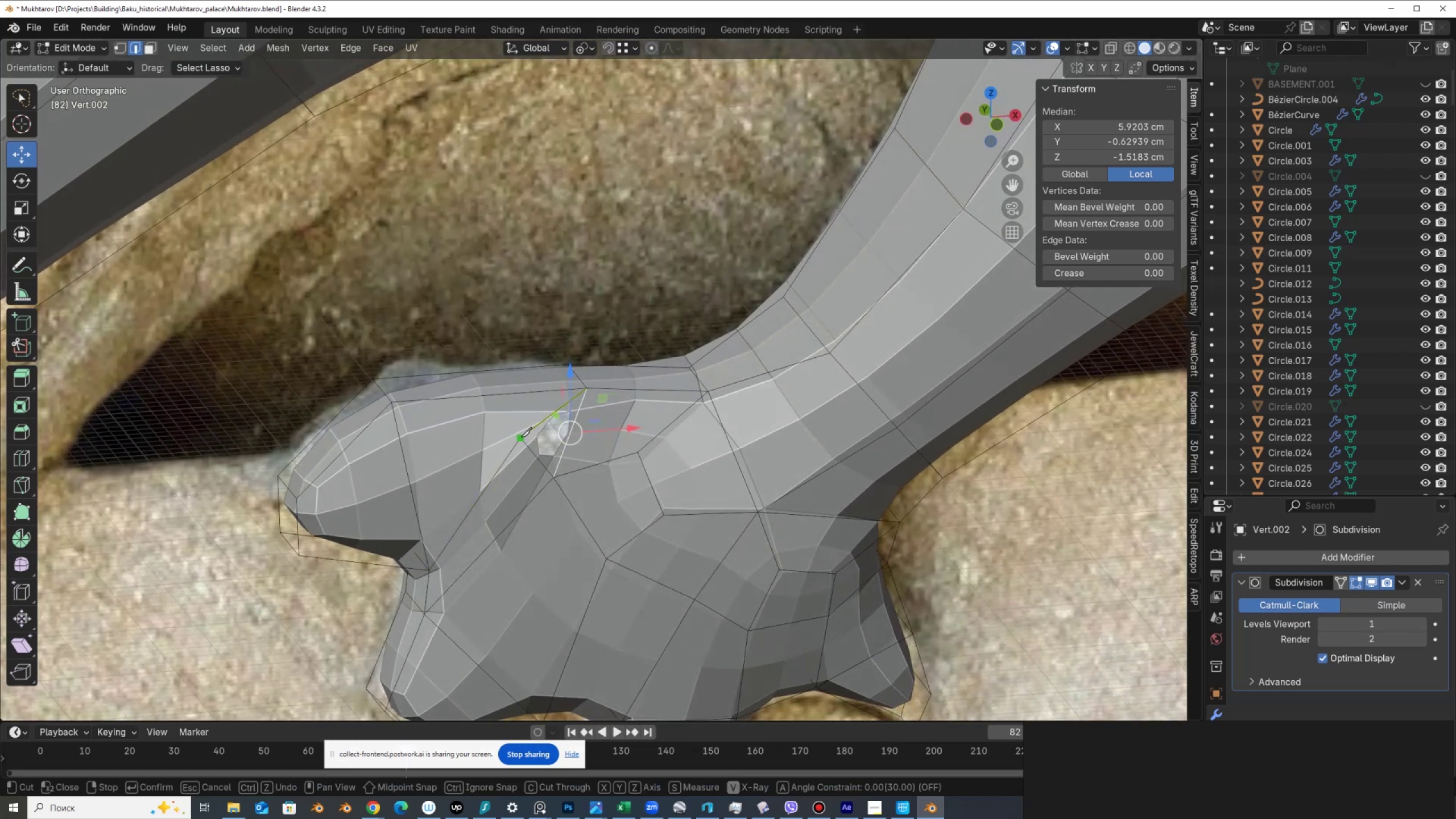 
left_click([520, 439])
 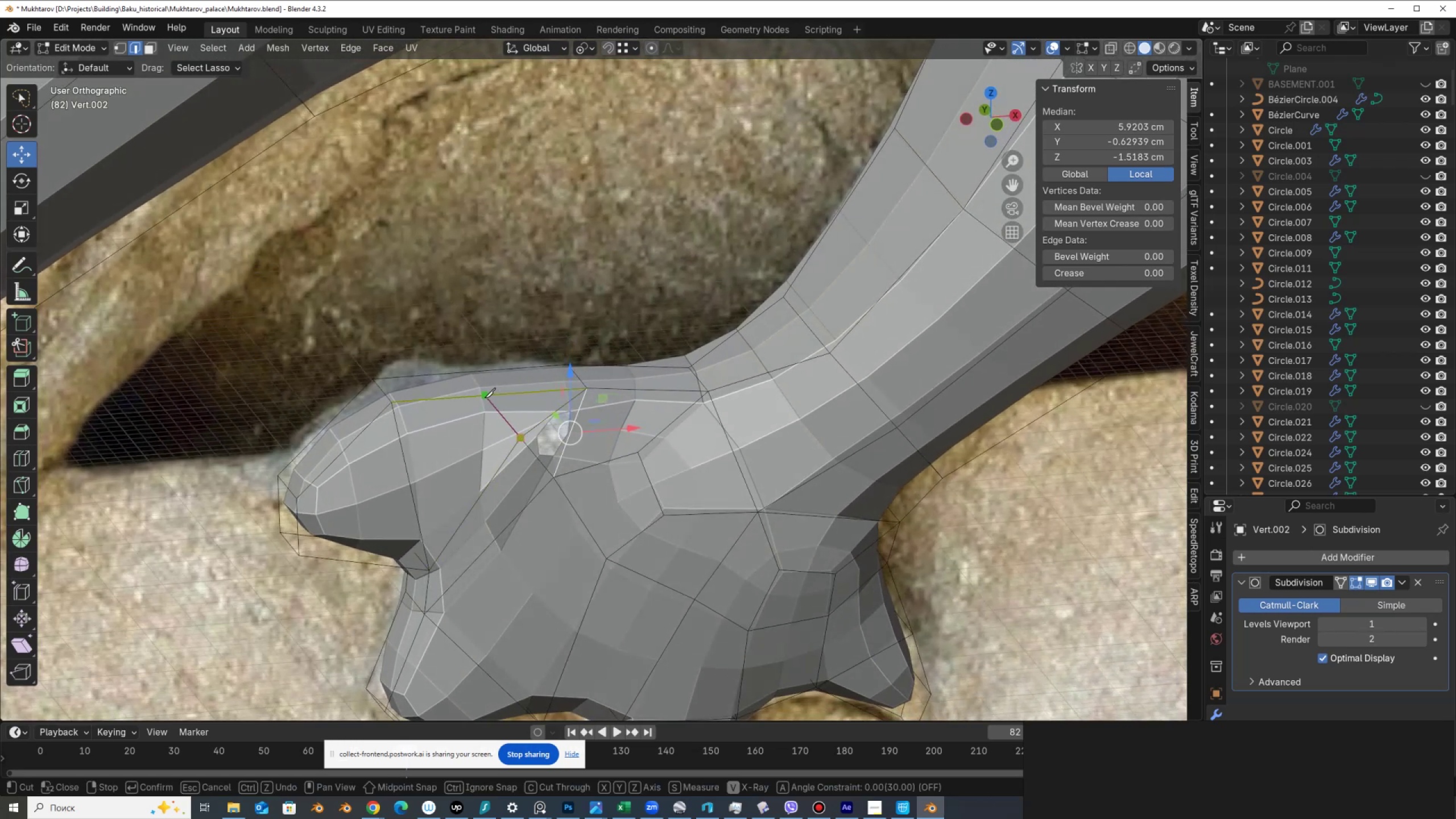 
left_click([485, 398])
 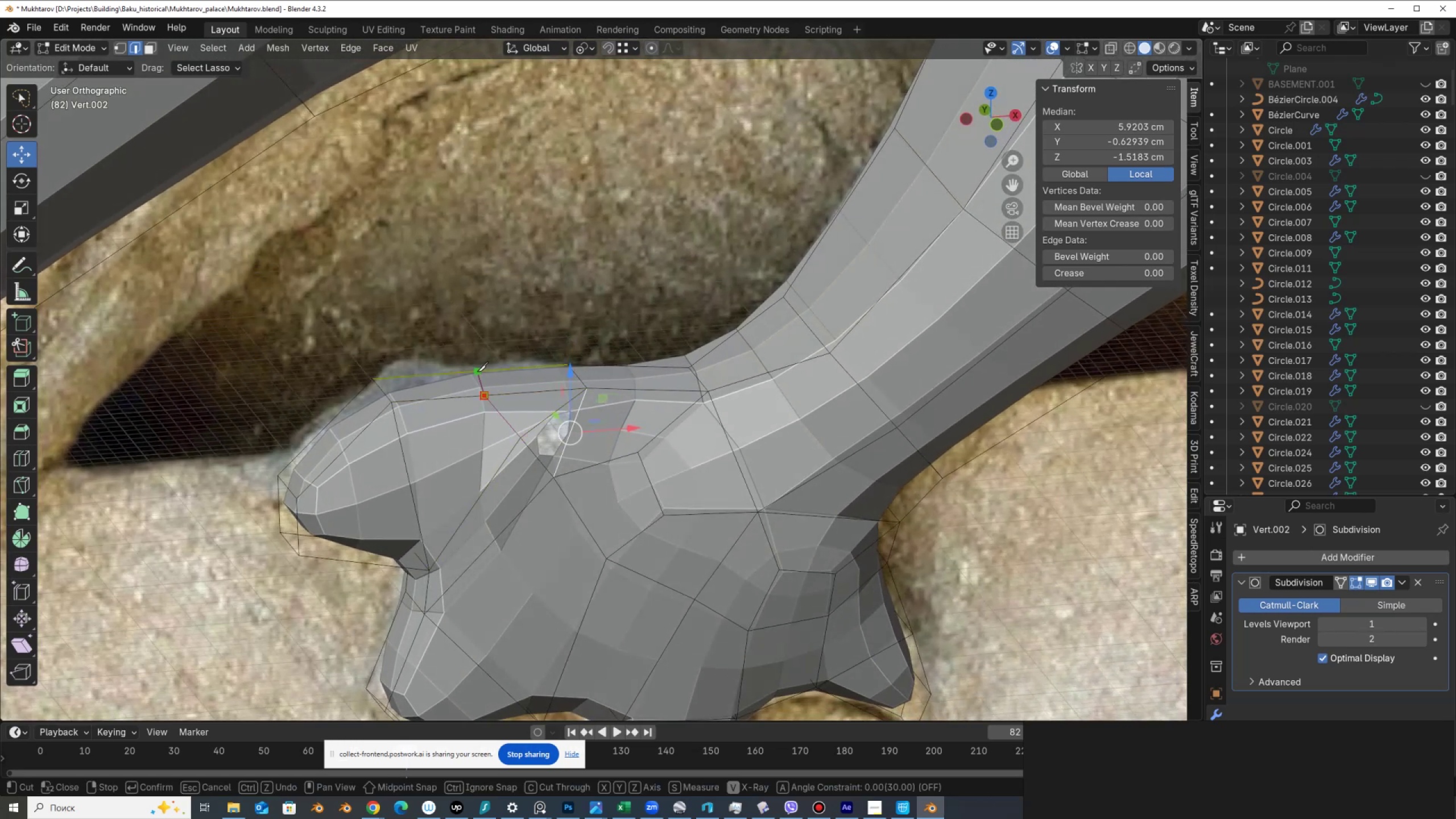 
left_click([477, 371])
 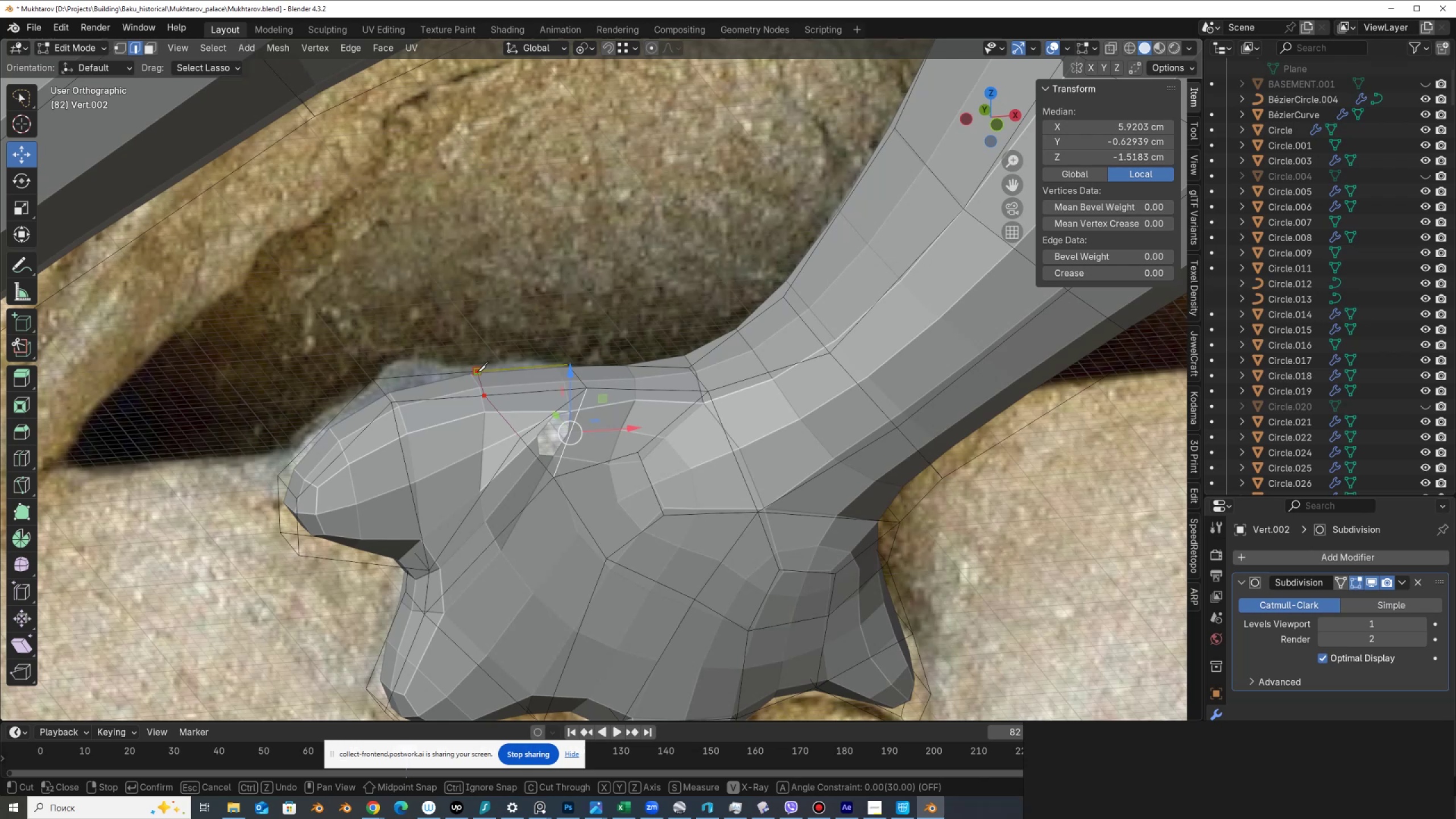 
key(Enter)
 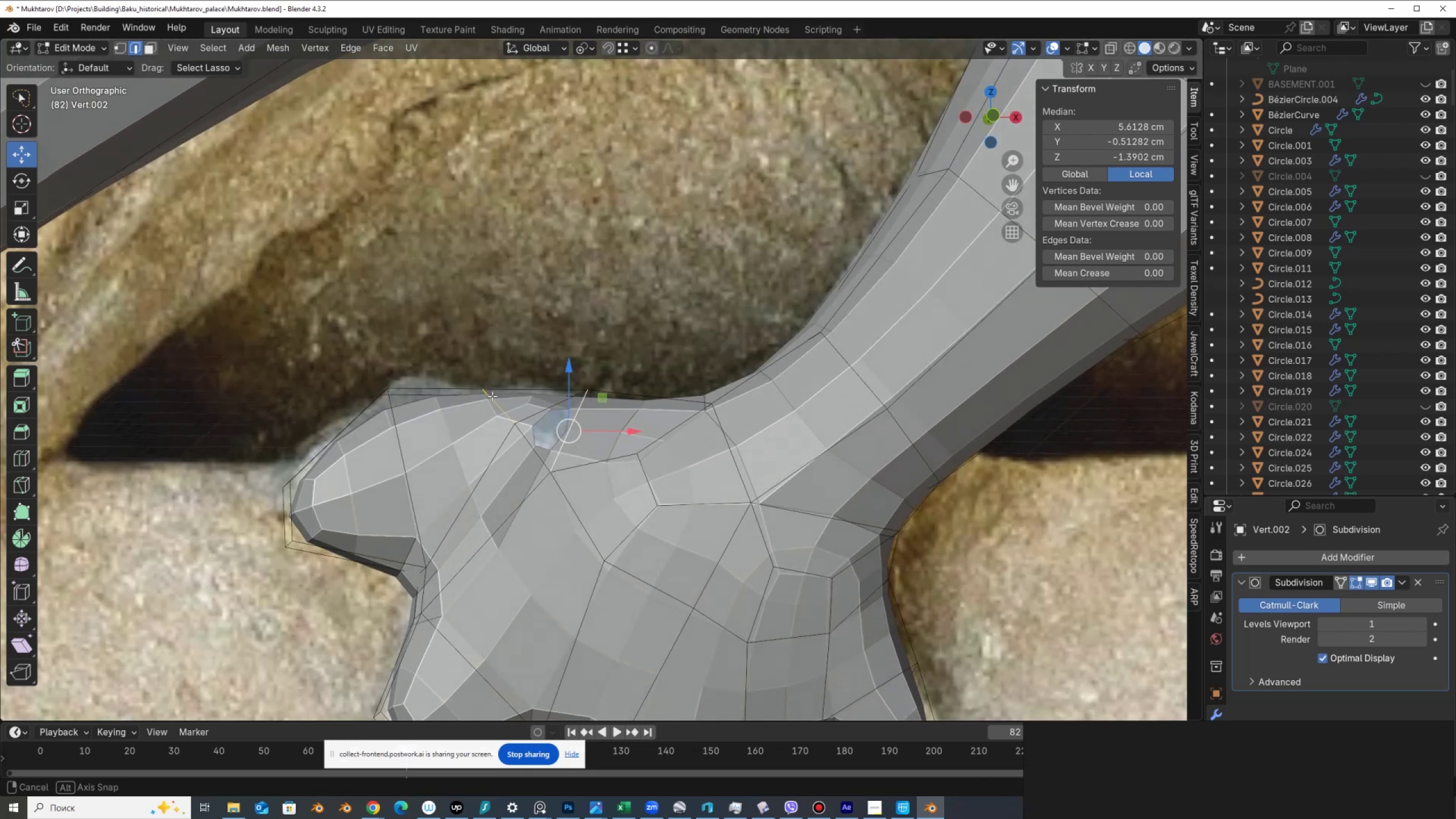 
hold_key(key=AltLeft, duration=0.58)
 